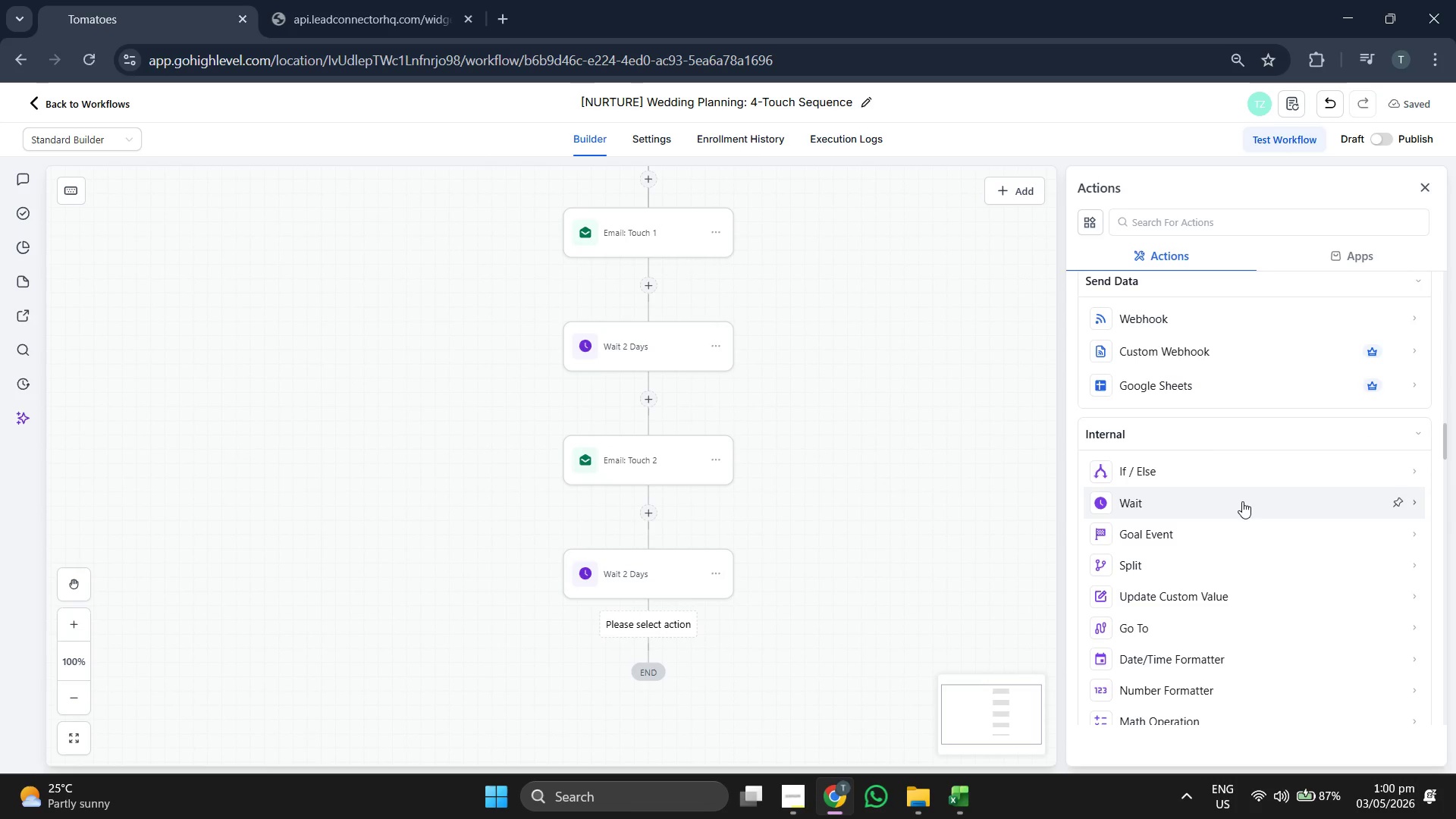 
scroll: coordinate [1242, 502], scroll_direction: down, amount: 2.0
 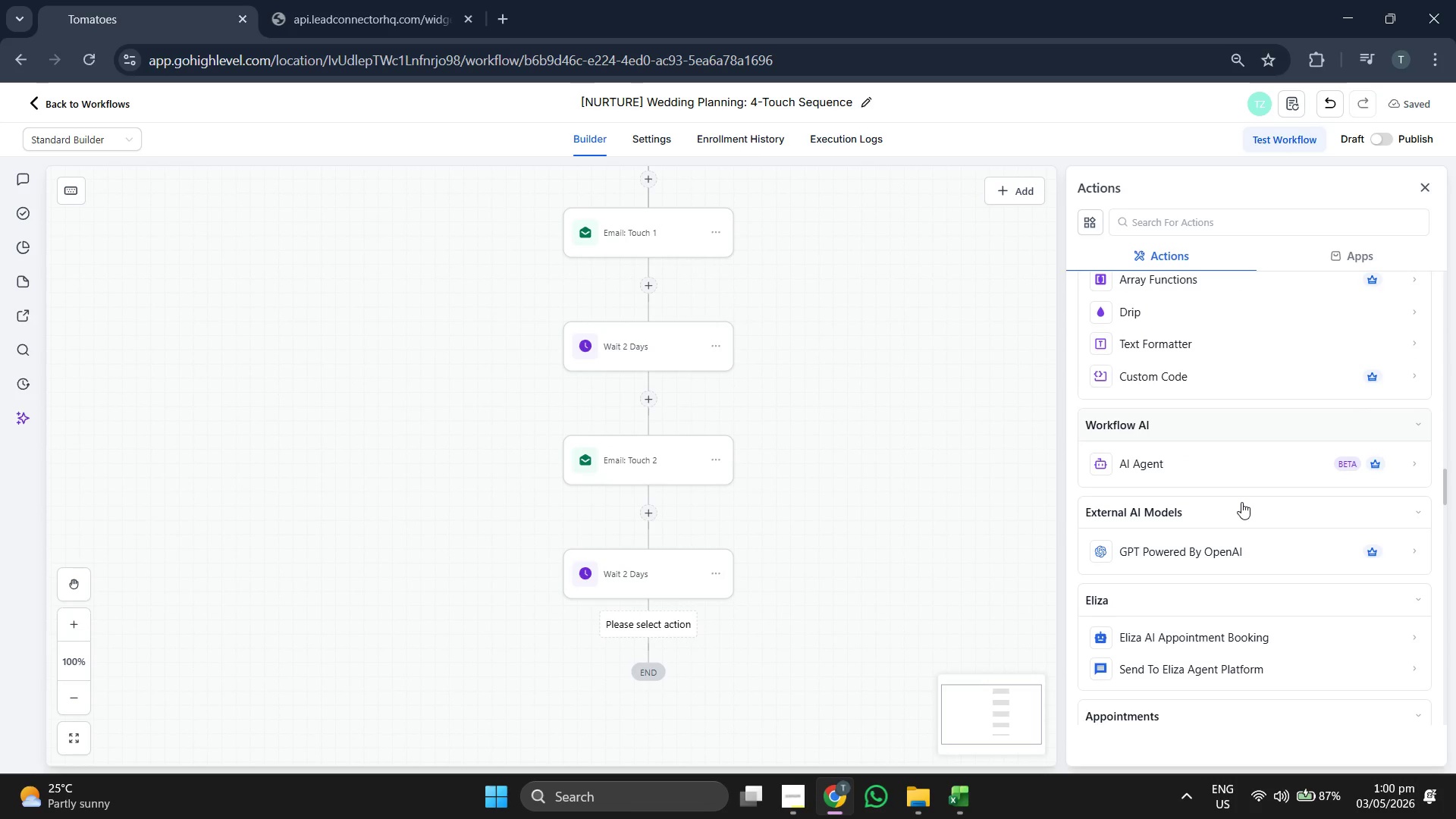 
scroll: coordinate [1241, 502], scroll_direction: up, amount: 16.0
 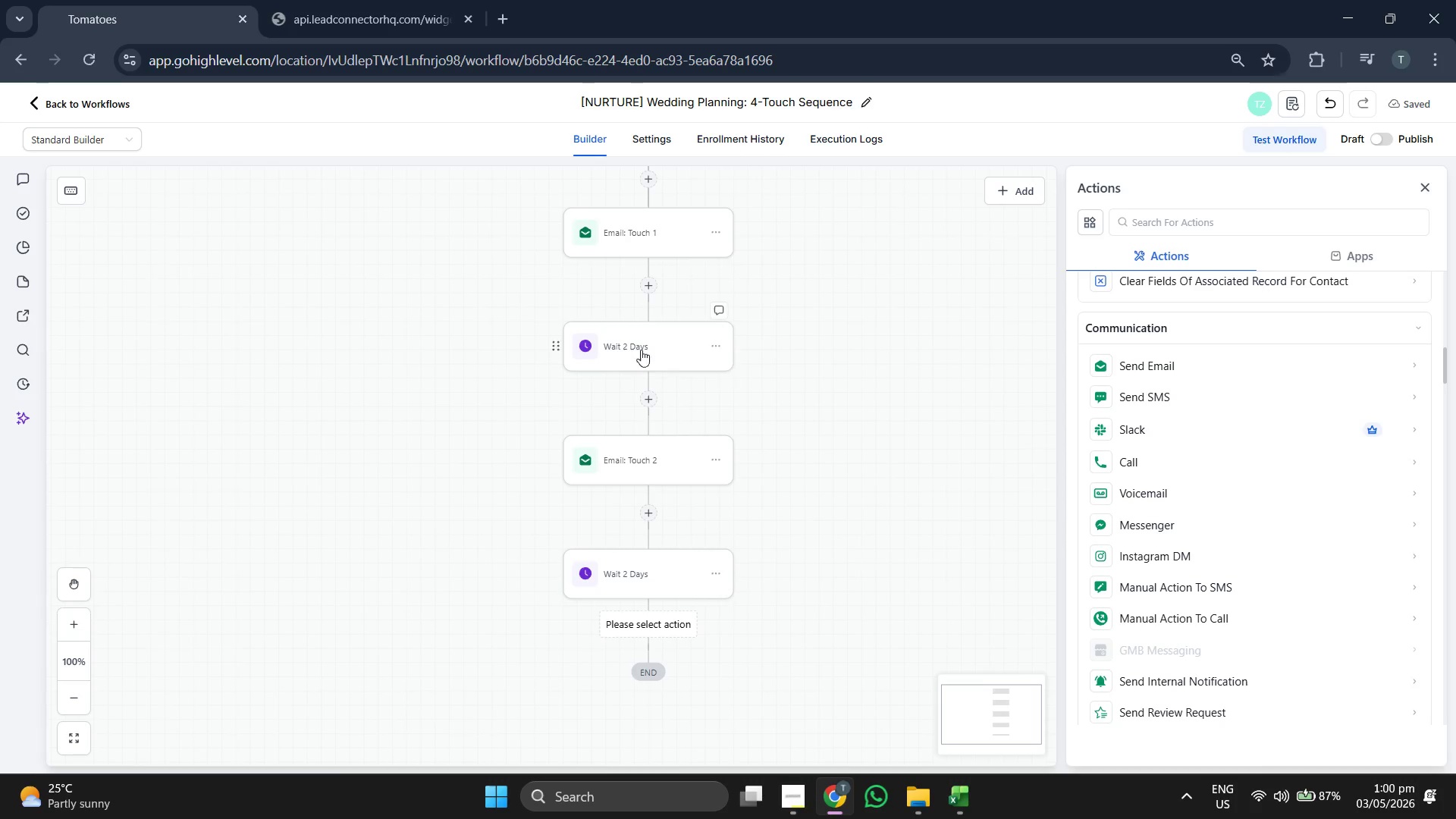 
scroll: coordinate [670, 348], scroll_direction: down, amount: 1.0
 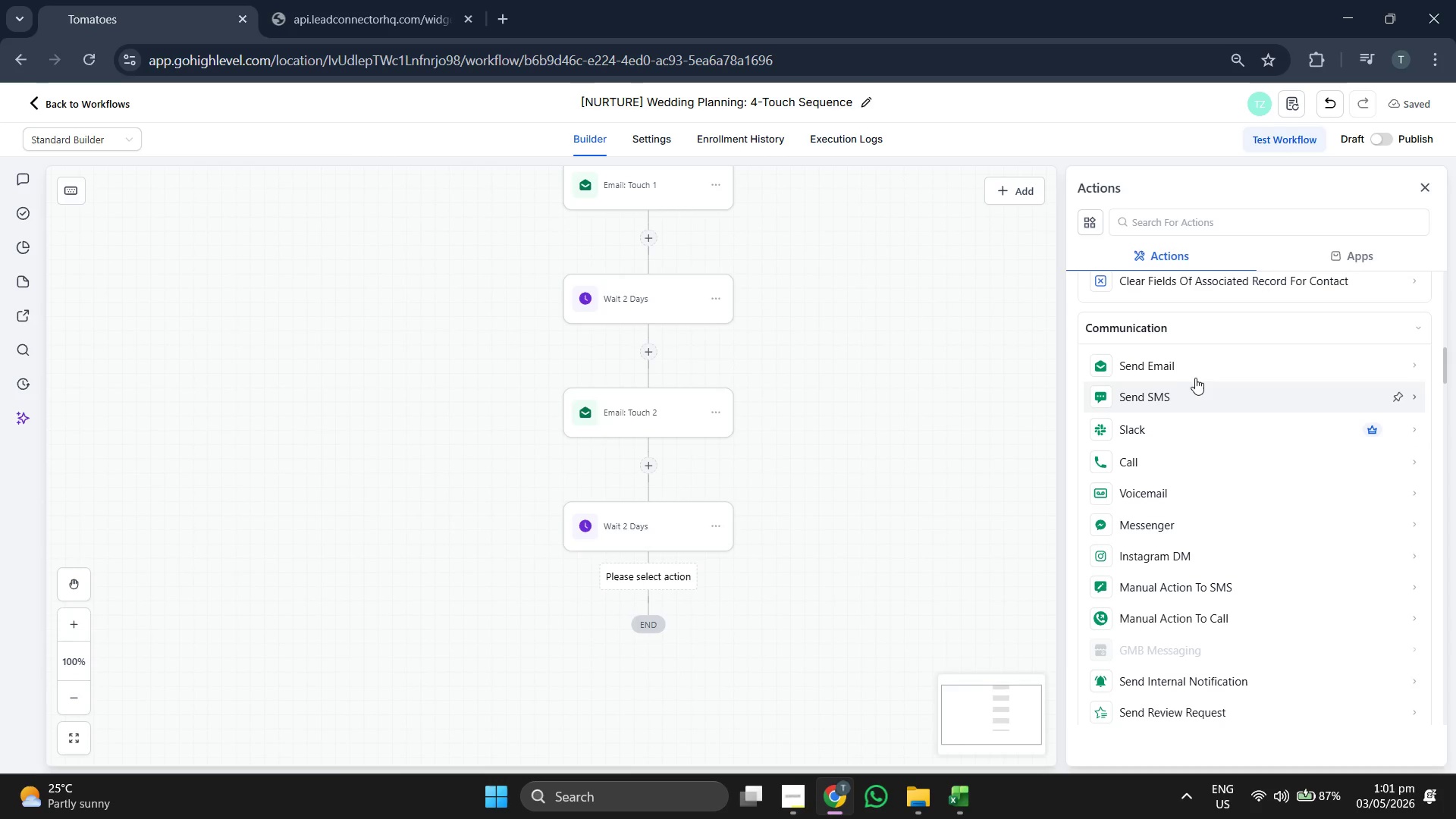 
left_click([1200, 375])
 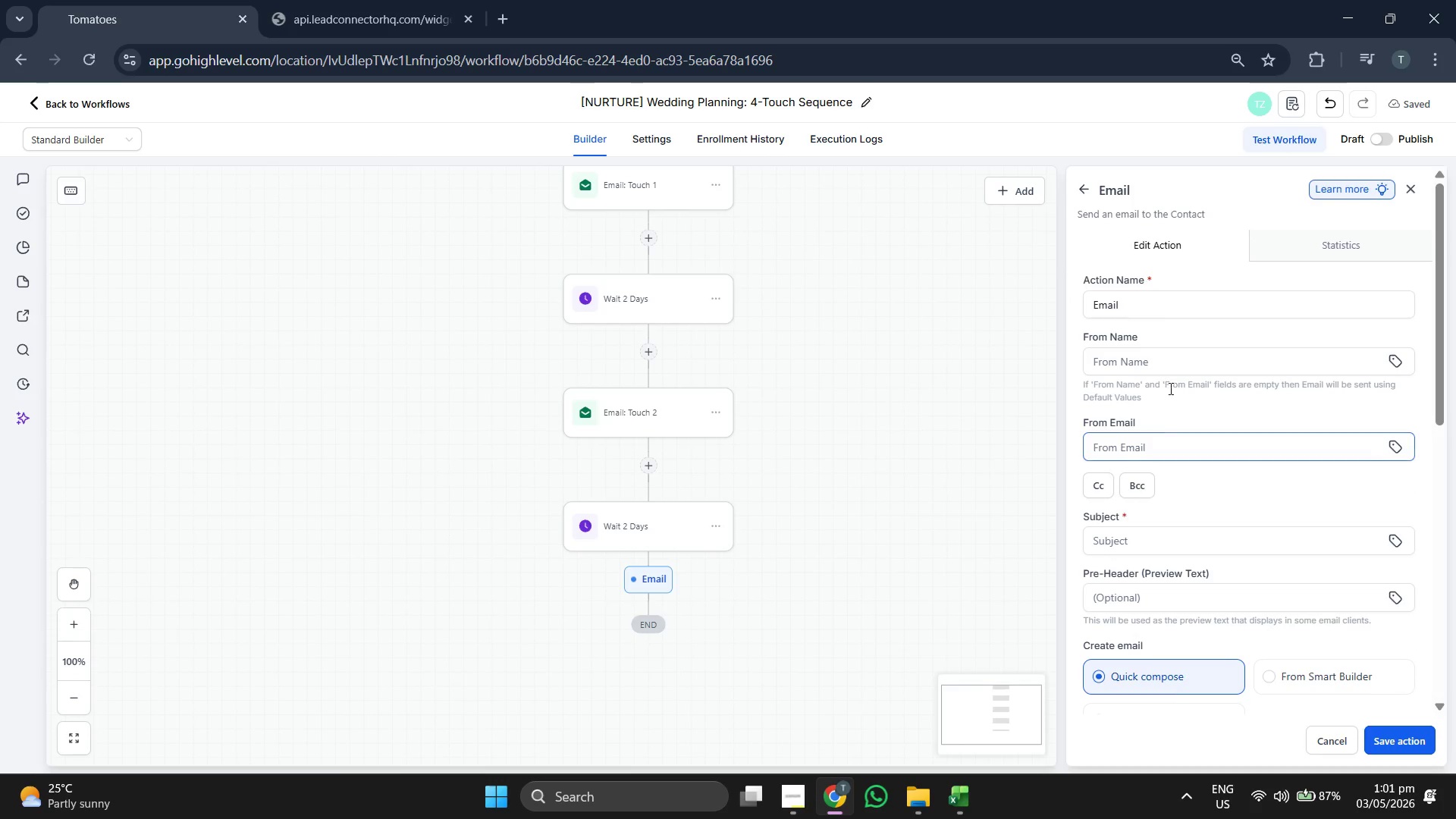 
left_click([1197, 303])
 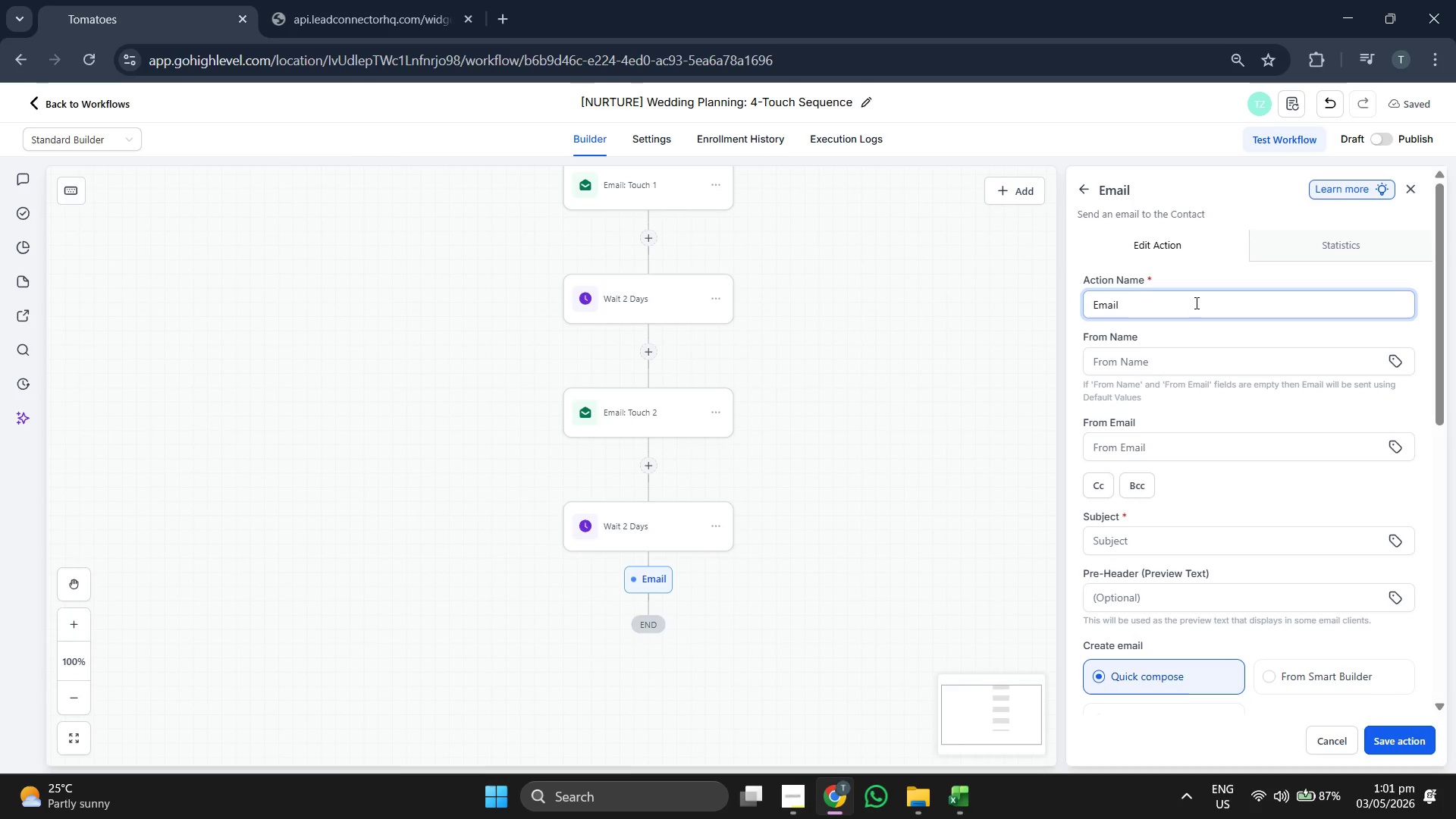 
type(: Touch 3)
 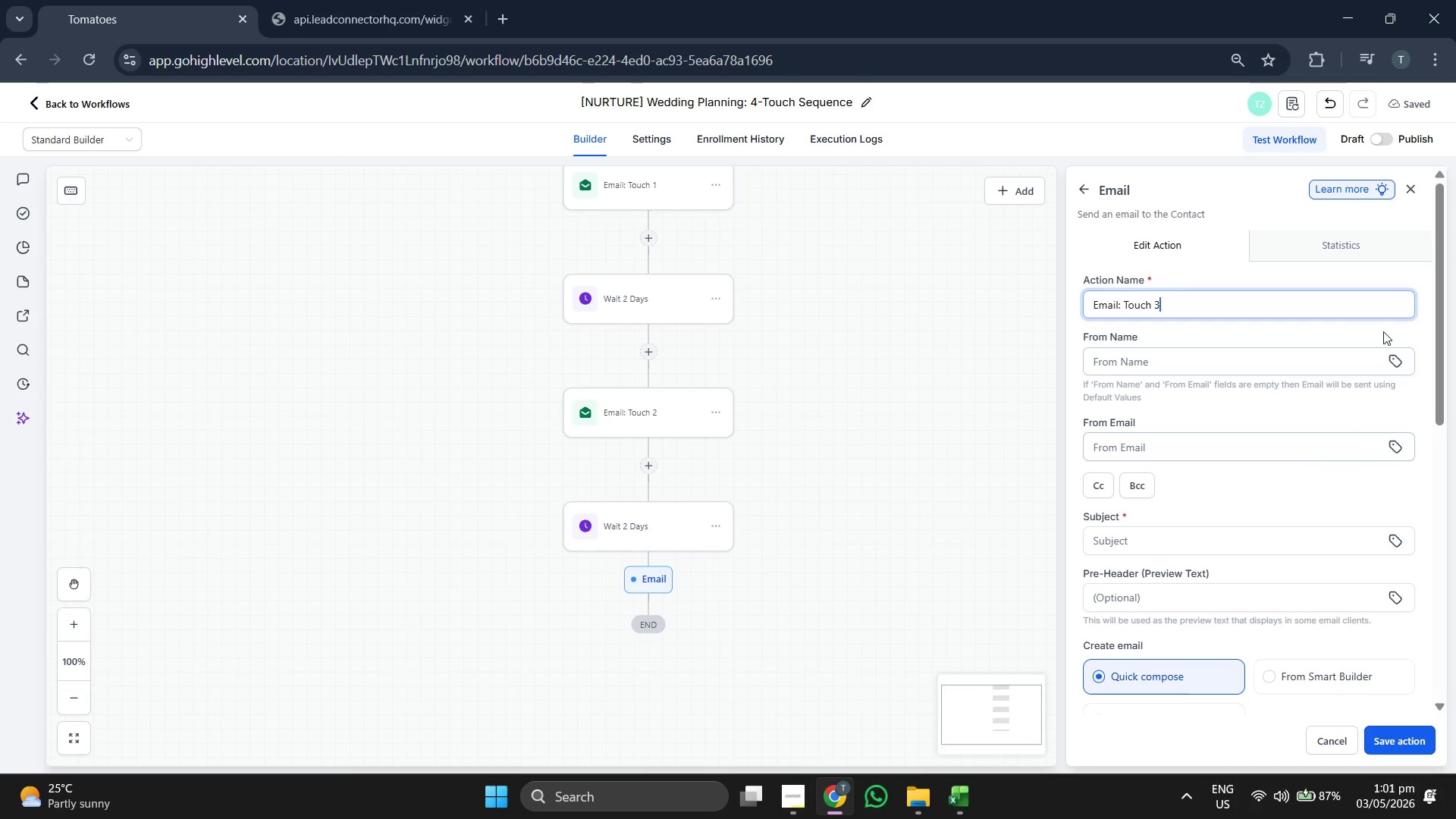 
scroll: coordinate [1413, 344], scroll_direction: down, amount: 1.0
 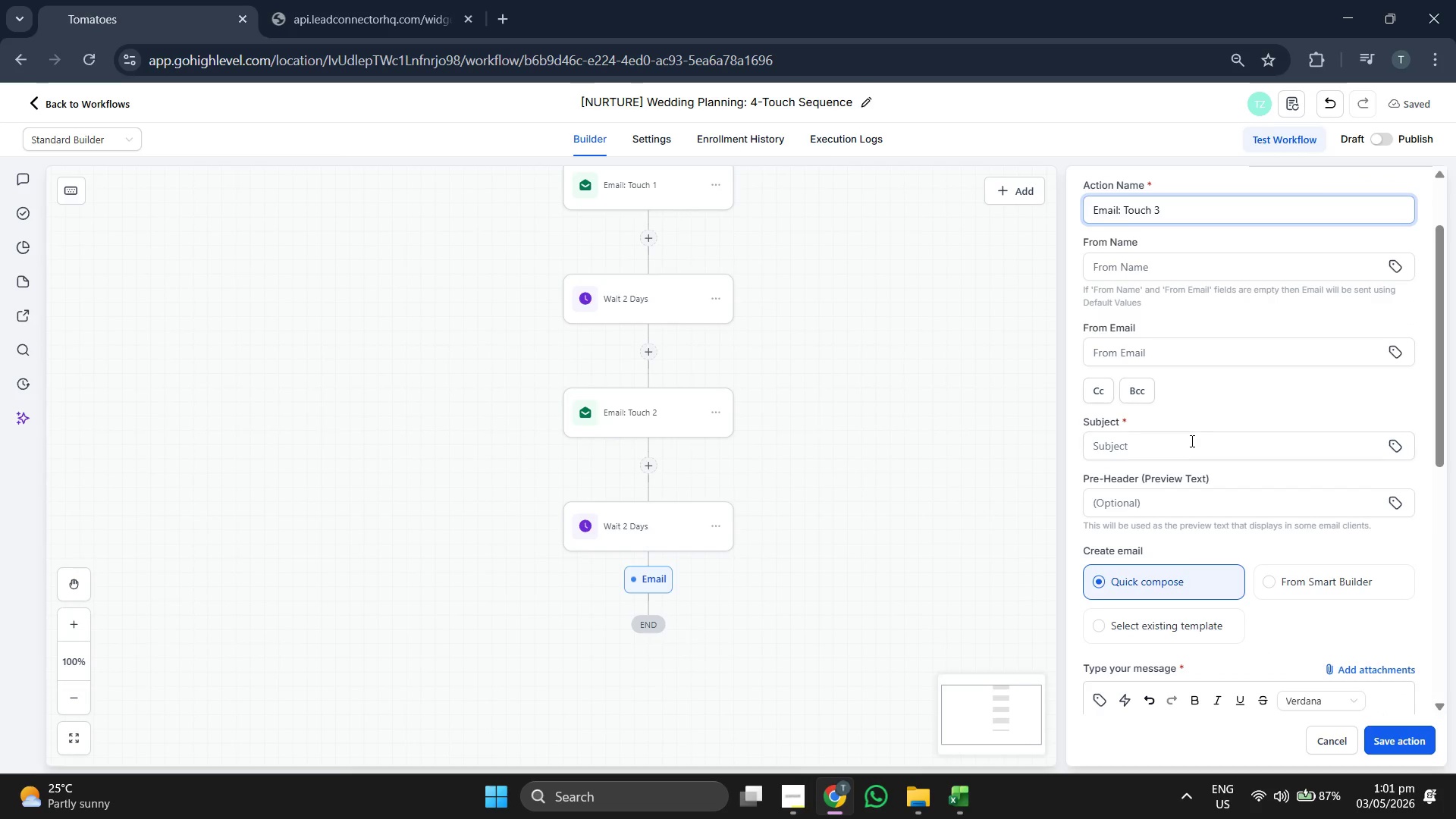 
wait(6.62)
 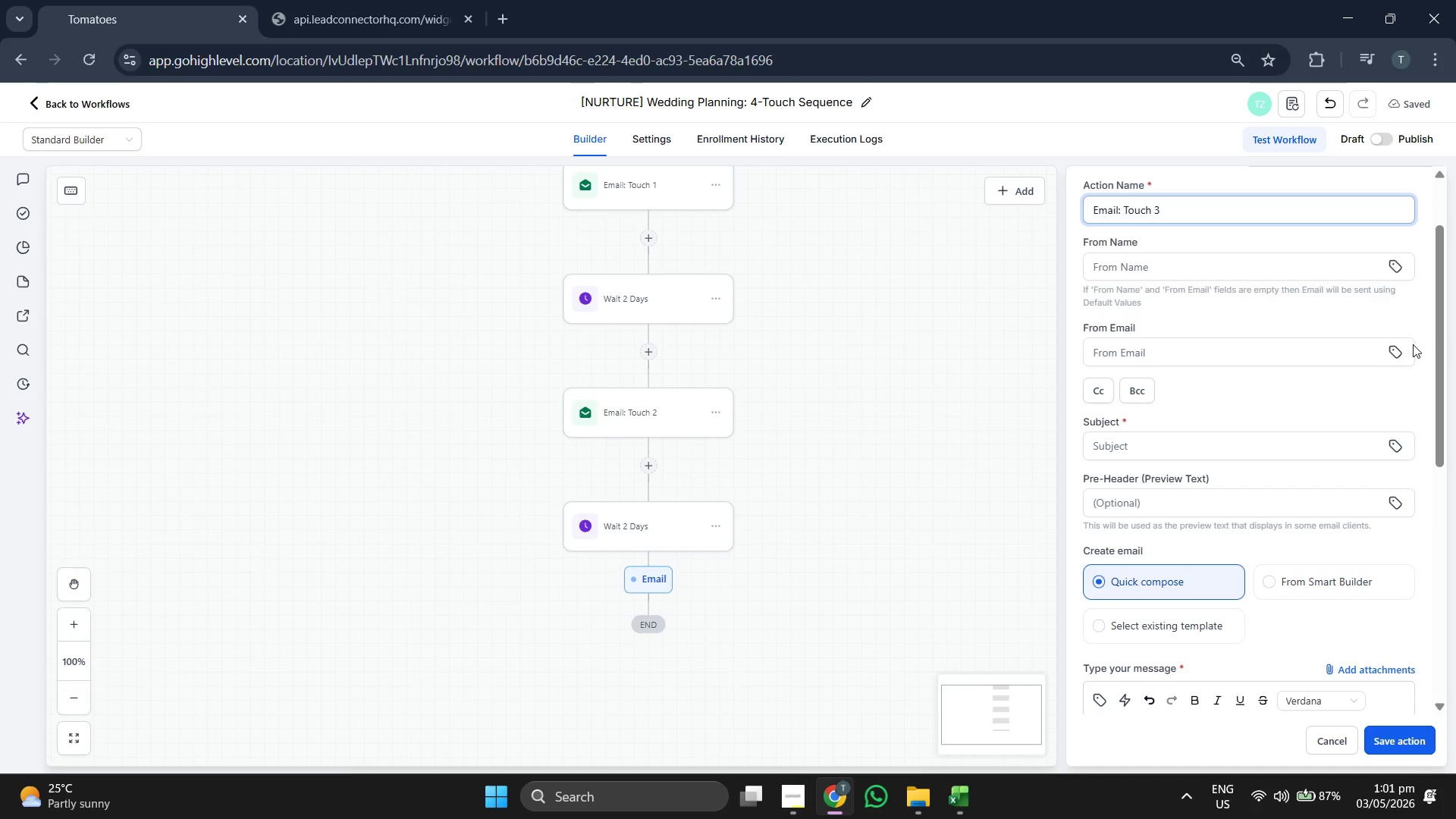 
type(Your "Elite Occasions" Wr)
key(Backspace)
type(edding Planning Checklist)
 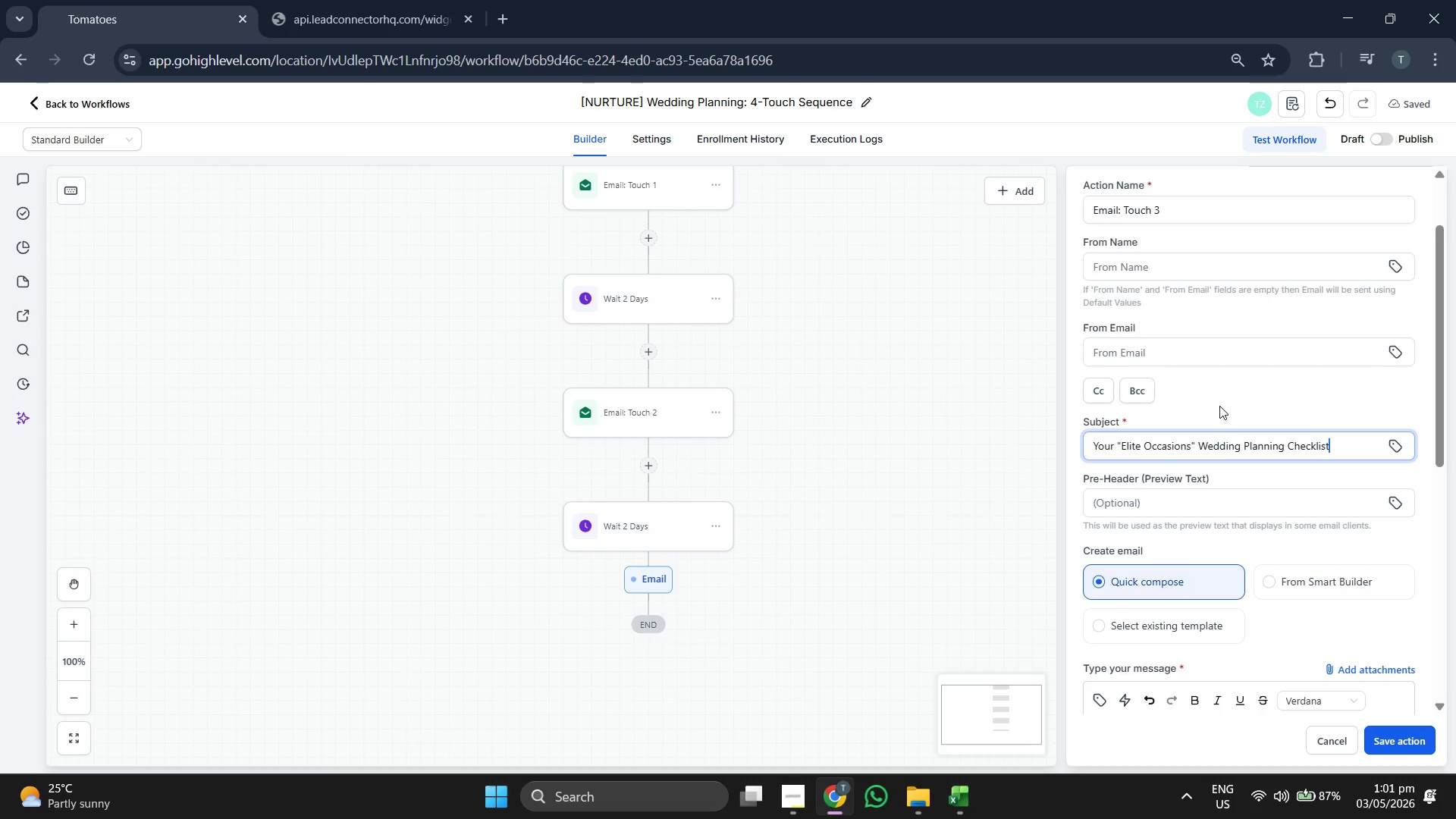 
left_click([1184, 510])
 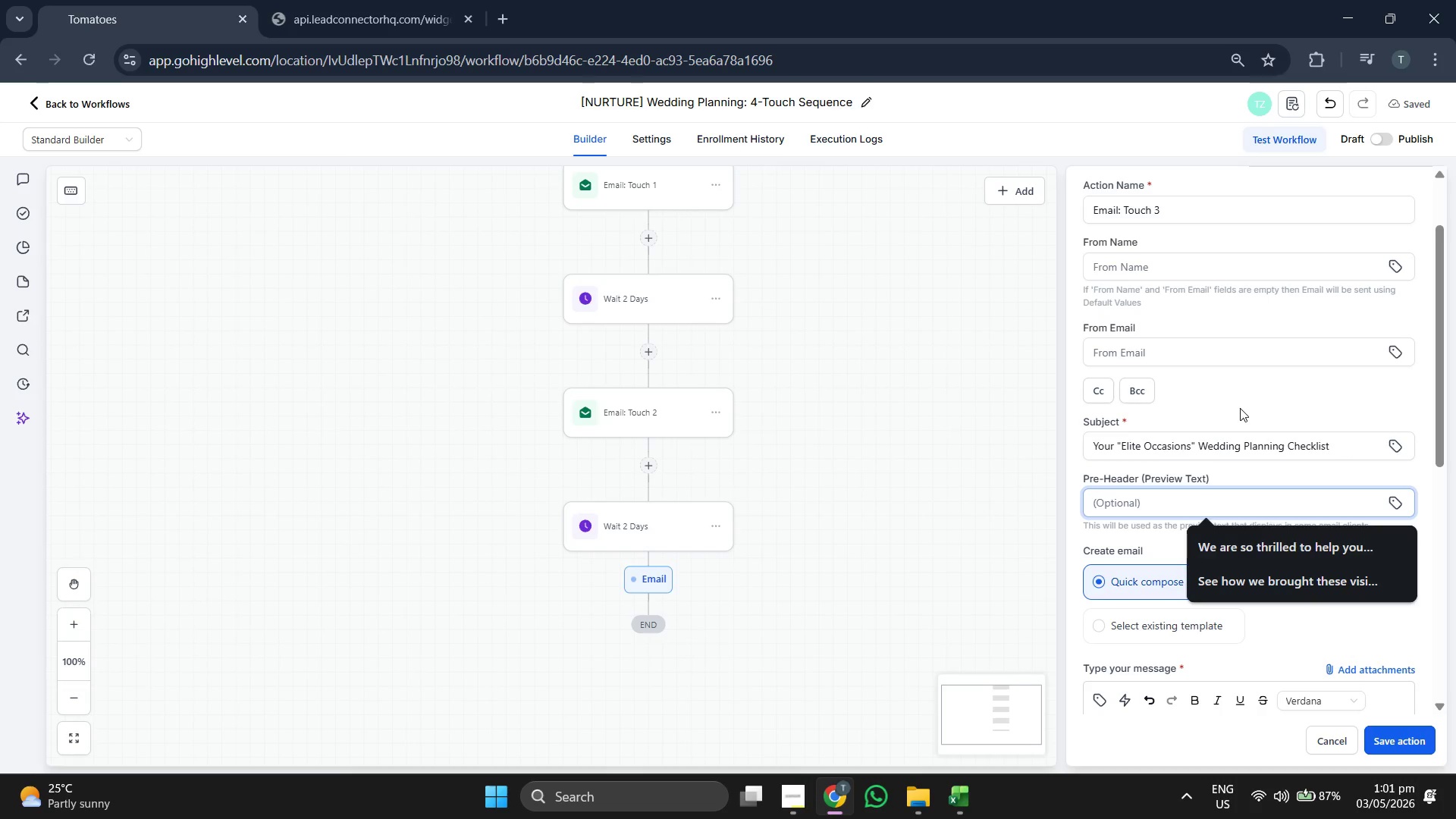 
type(Stay organized with our professional planning hu)
key(Backspace)
key(Backspace)
type(guide)
 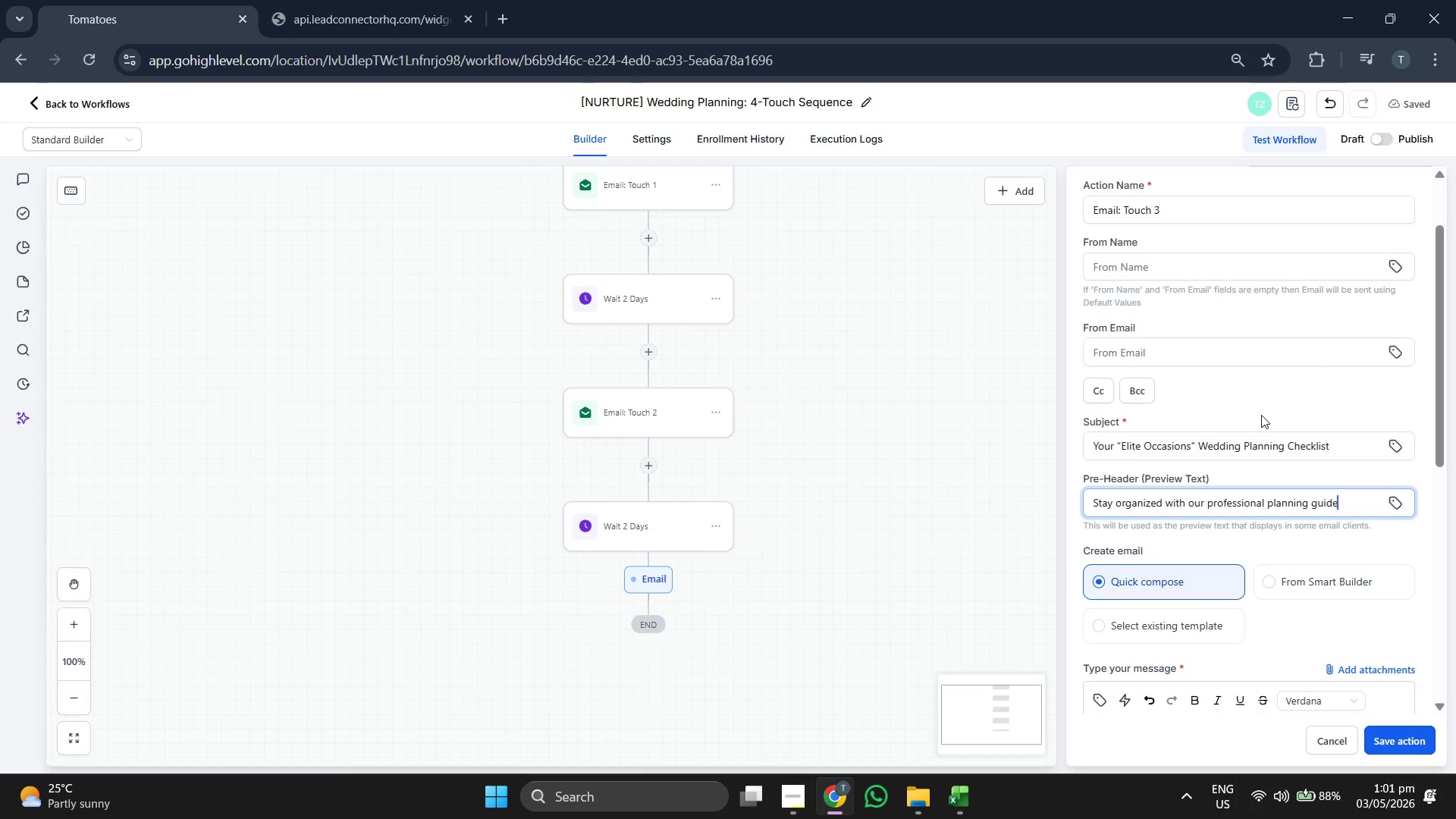 
key(Period)
 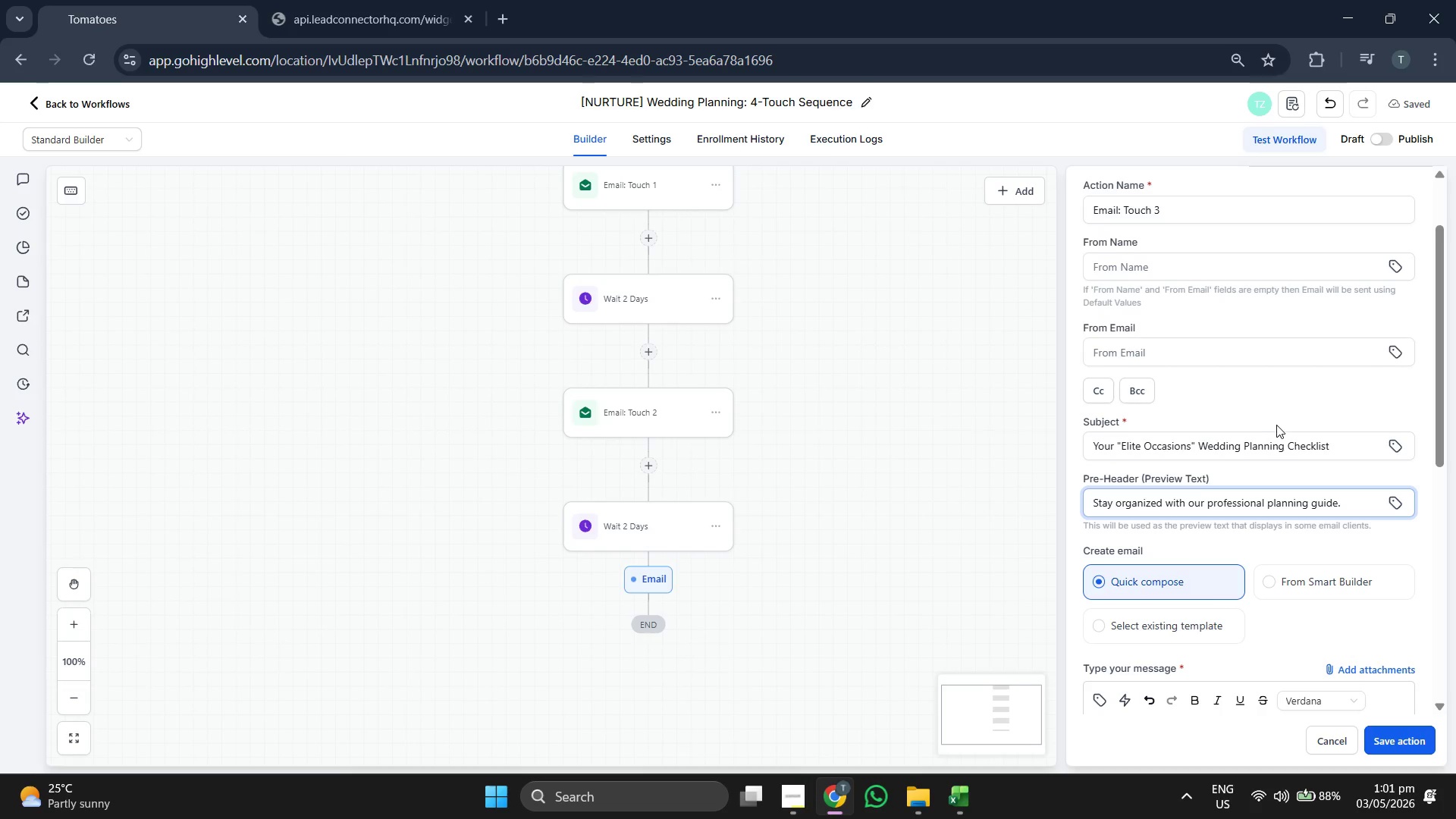 
scroll: coordinate [1270, 429], scroll_direction: down, amount: 4.0
 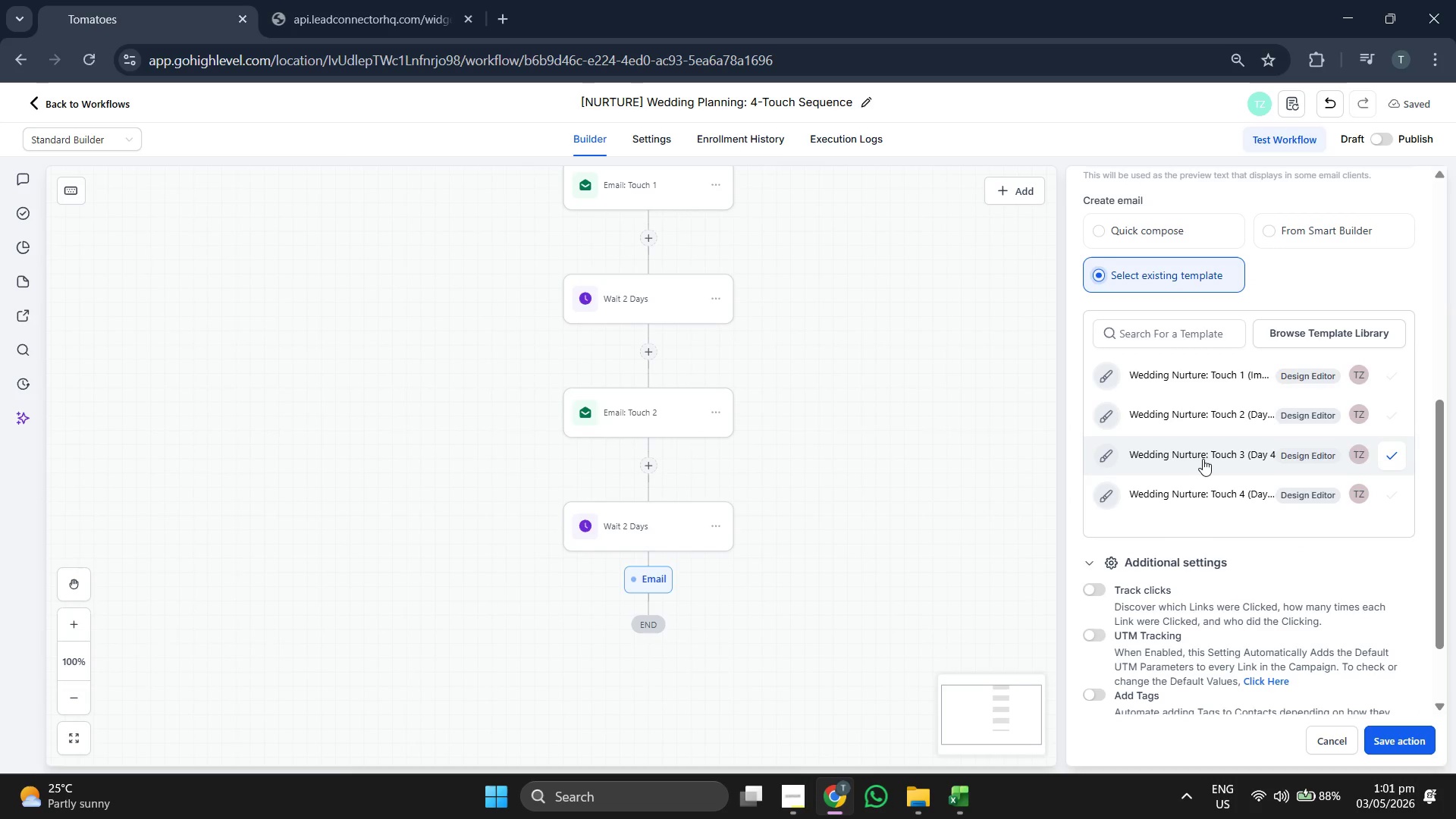 
left_click([1203, 459])
 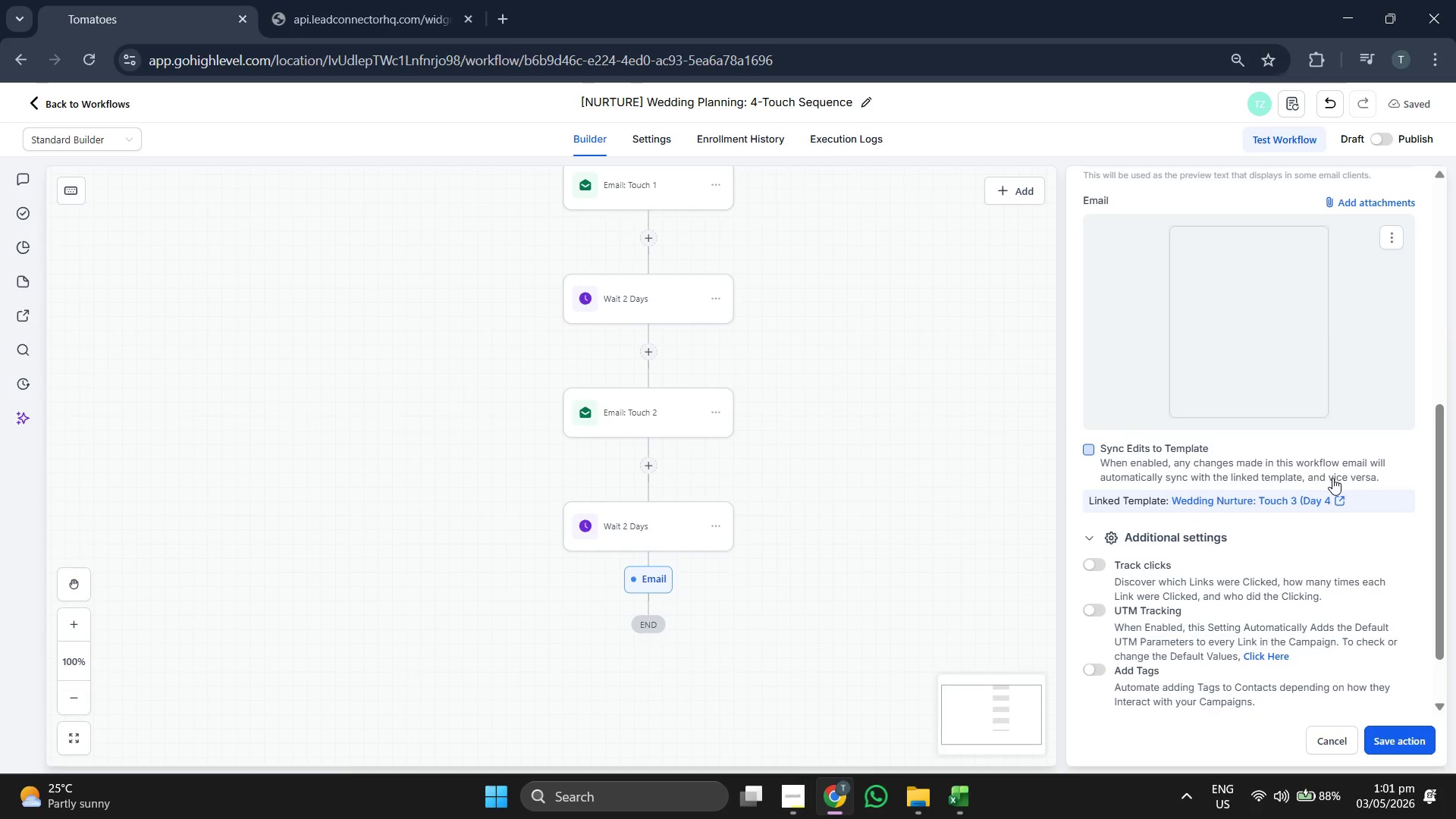 
scroll: coordinate [1350, 487], scroll_direction: up, amount: 2.0
 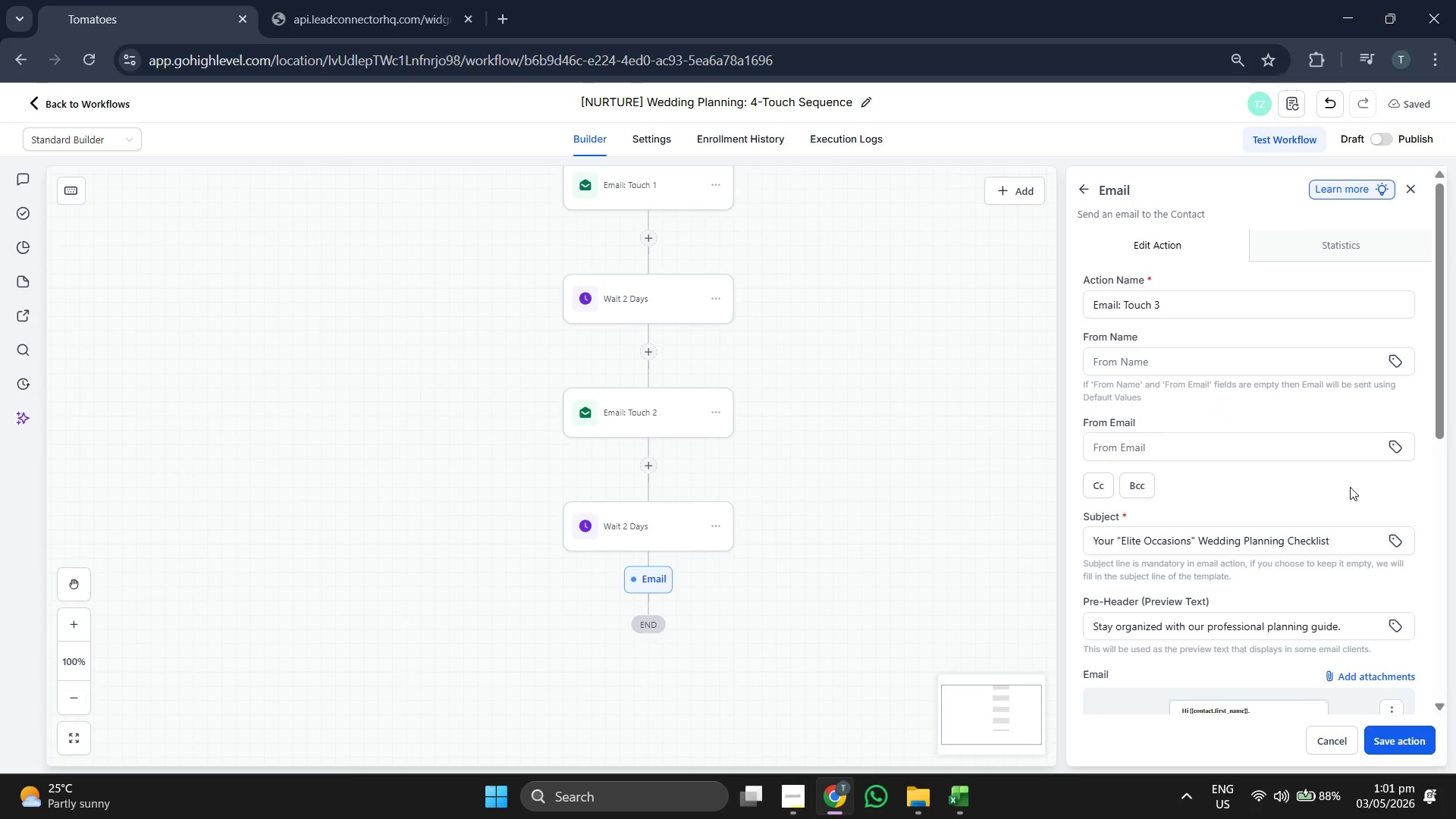 
scroll: coordinate [1349, 532], scroll_direction: down, amount: 8.0
 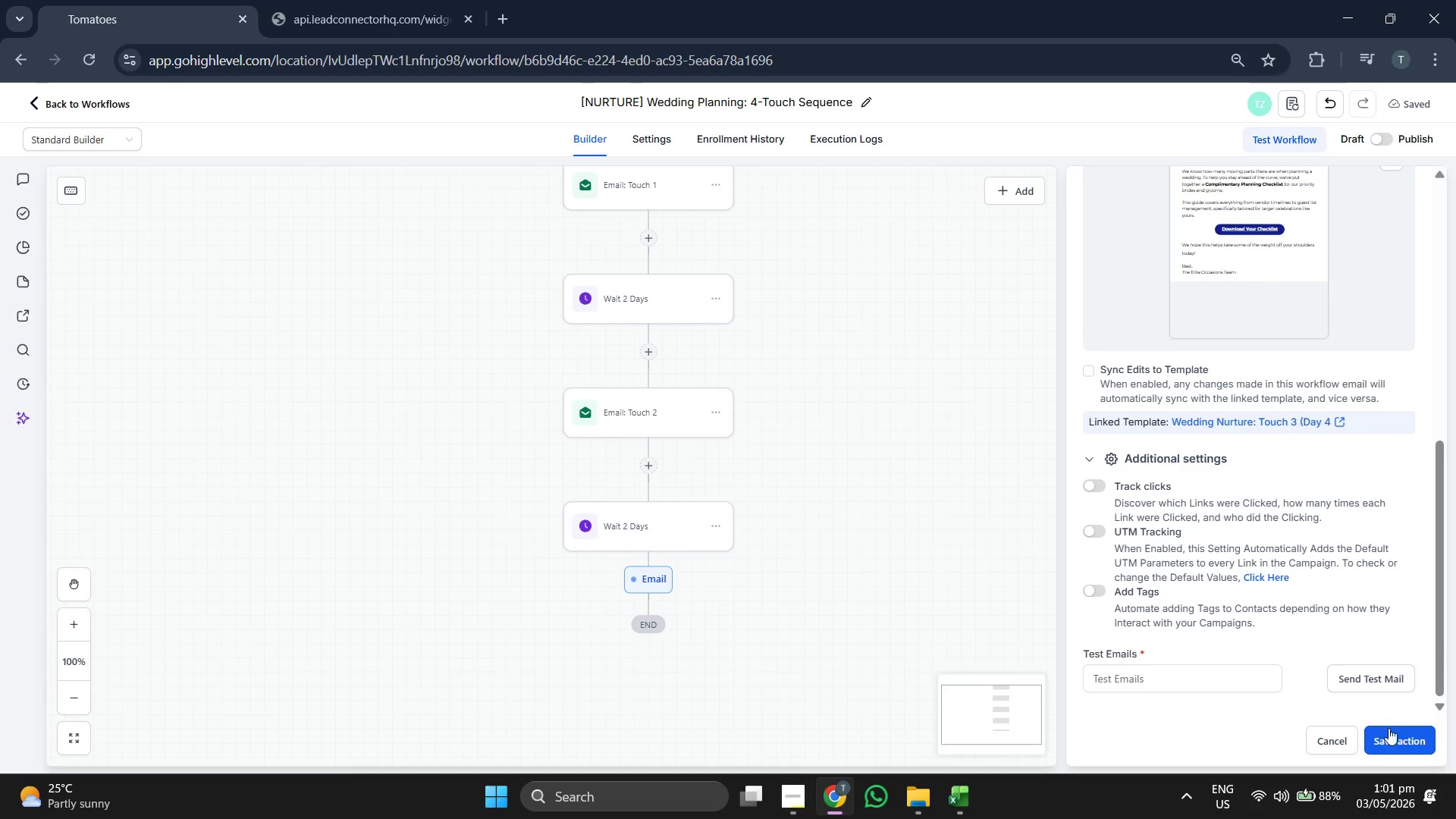 
left_click([1390, 734])
 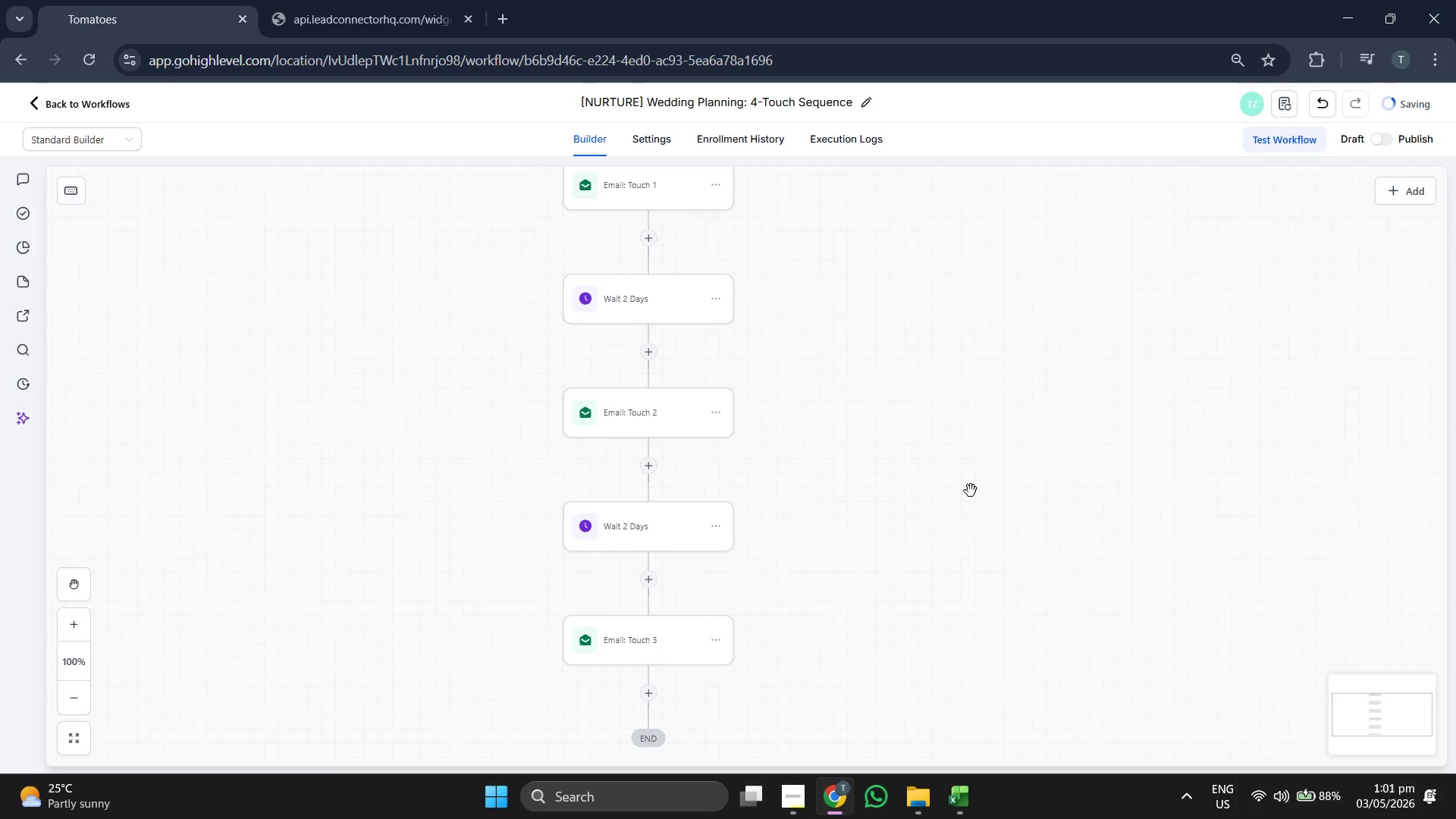 
scroll: coordinate [941, 471], scroll_direction: down, amount: 4.0
 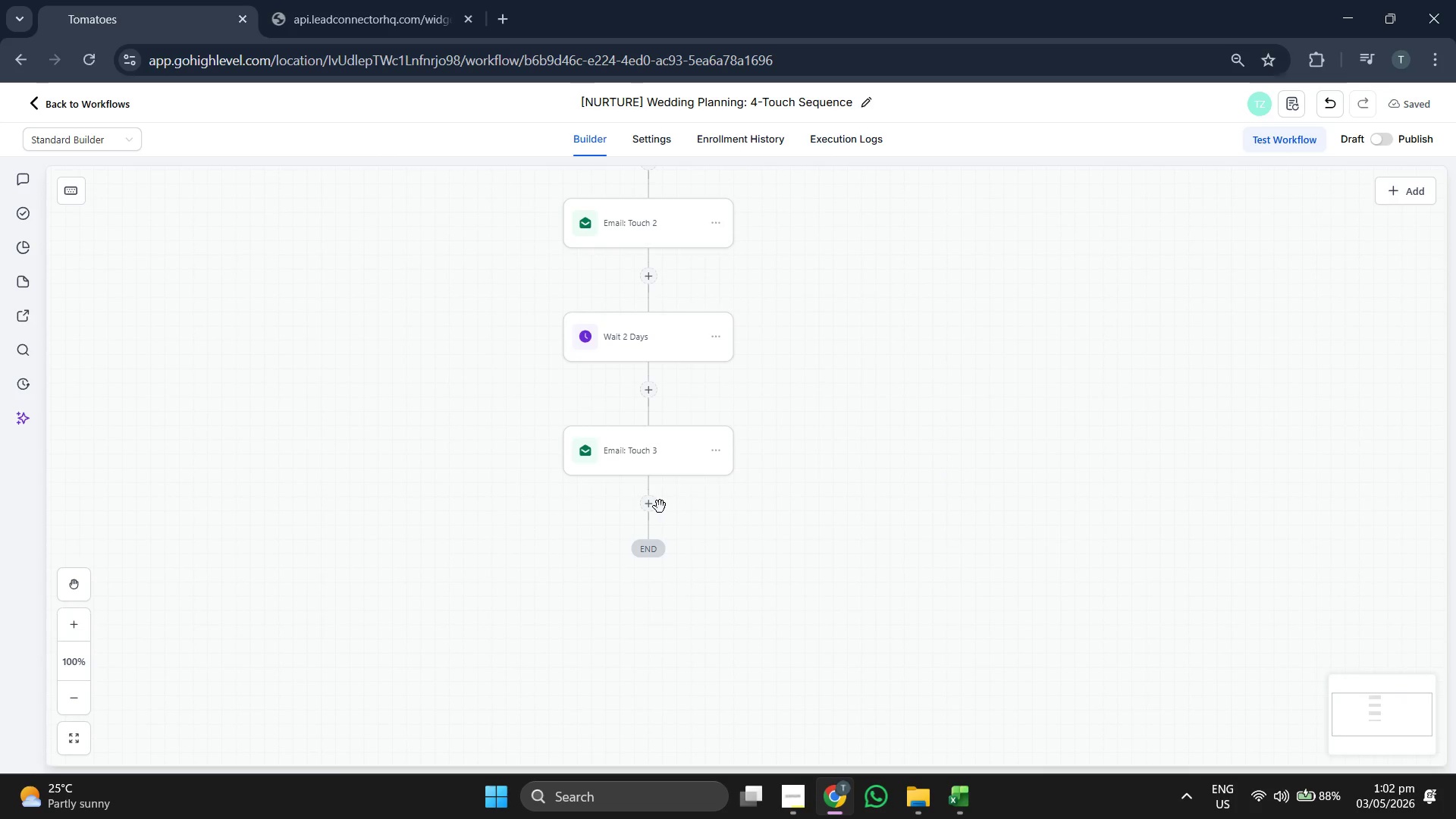 
left_click([654, 507])
 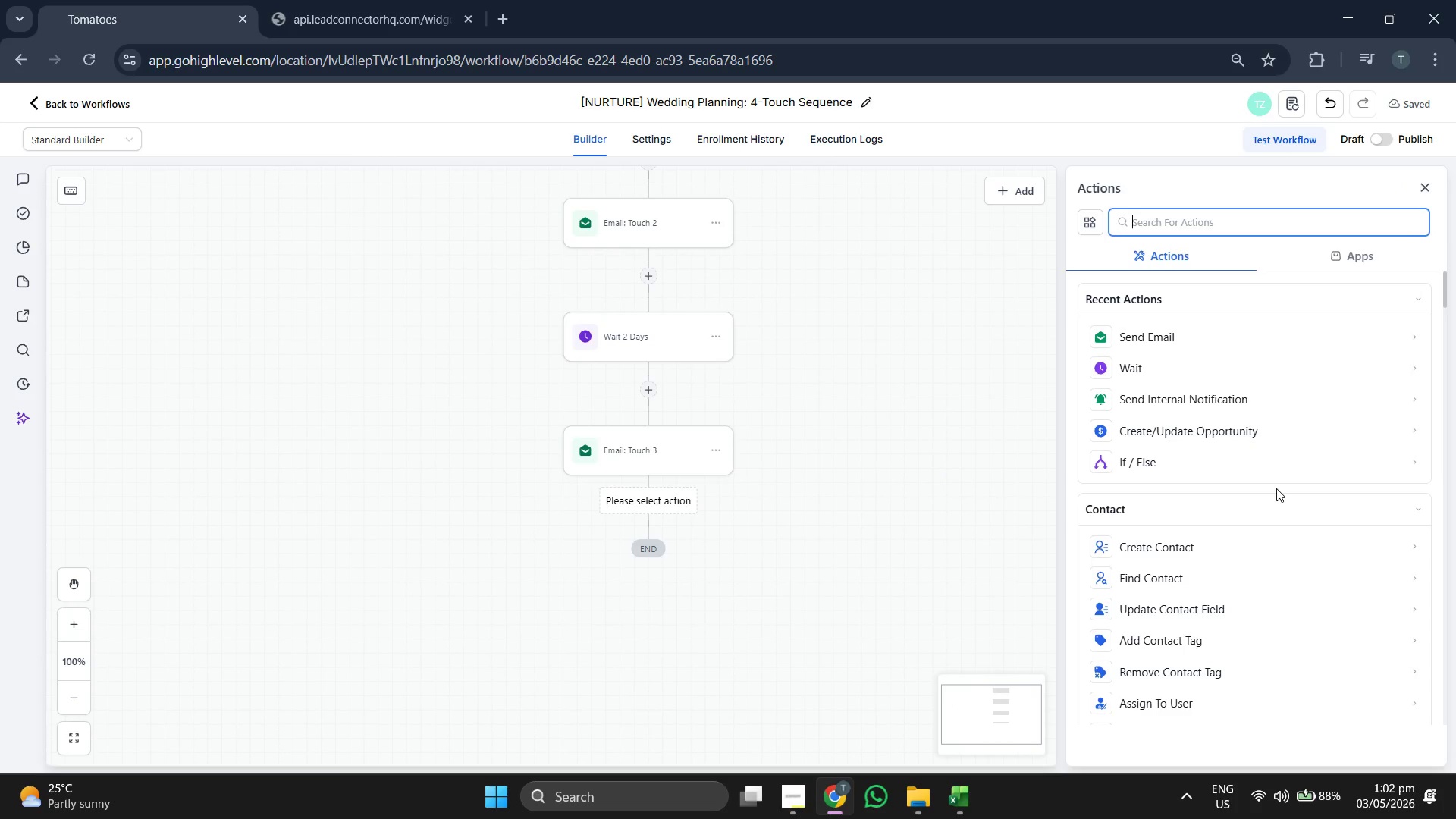 
scroll: coordinate [1276, 488], scroll_direction: down, amount: 3.0
 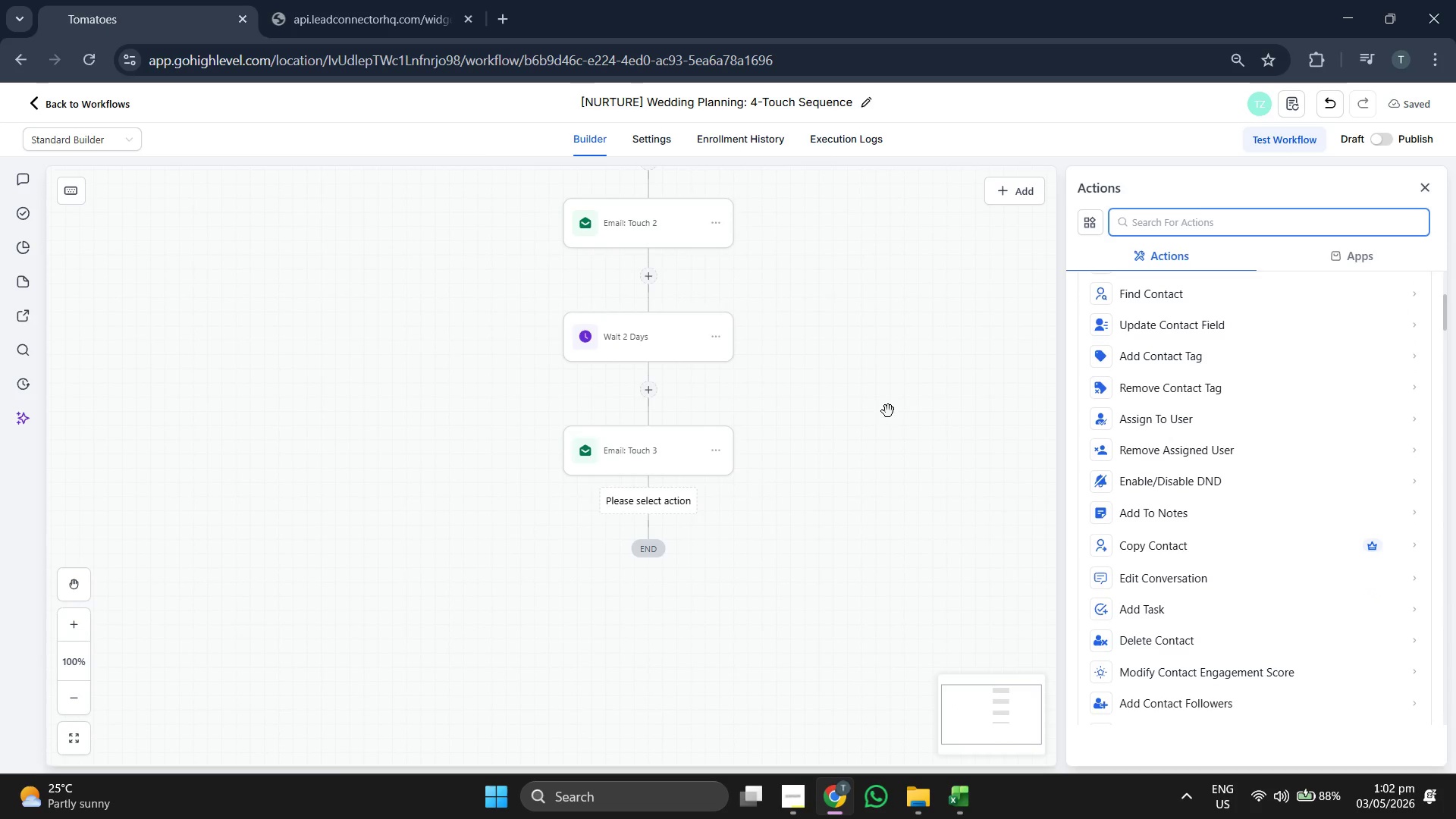 
left_click_drag(start_coordinate=[887, 411], to_coordinate=[938, 424])
 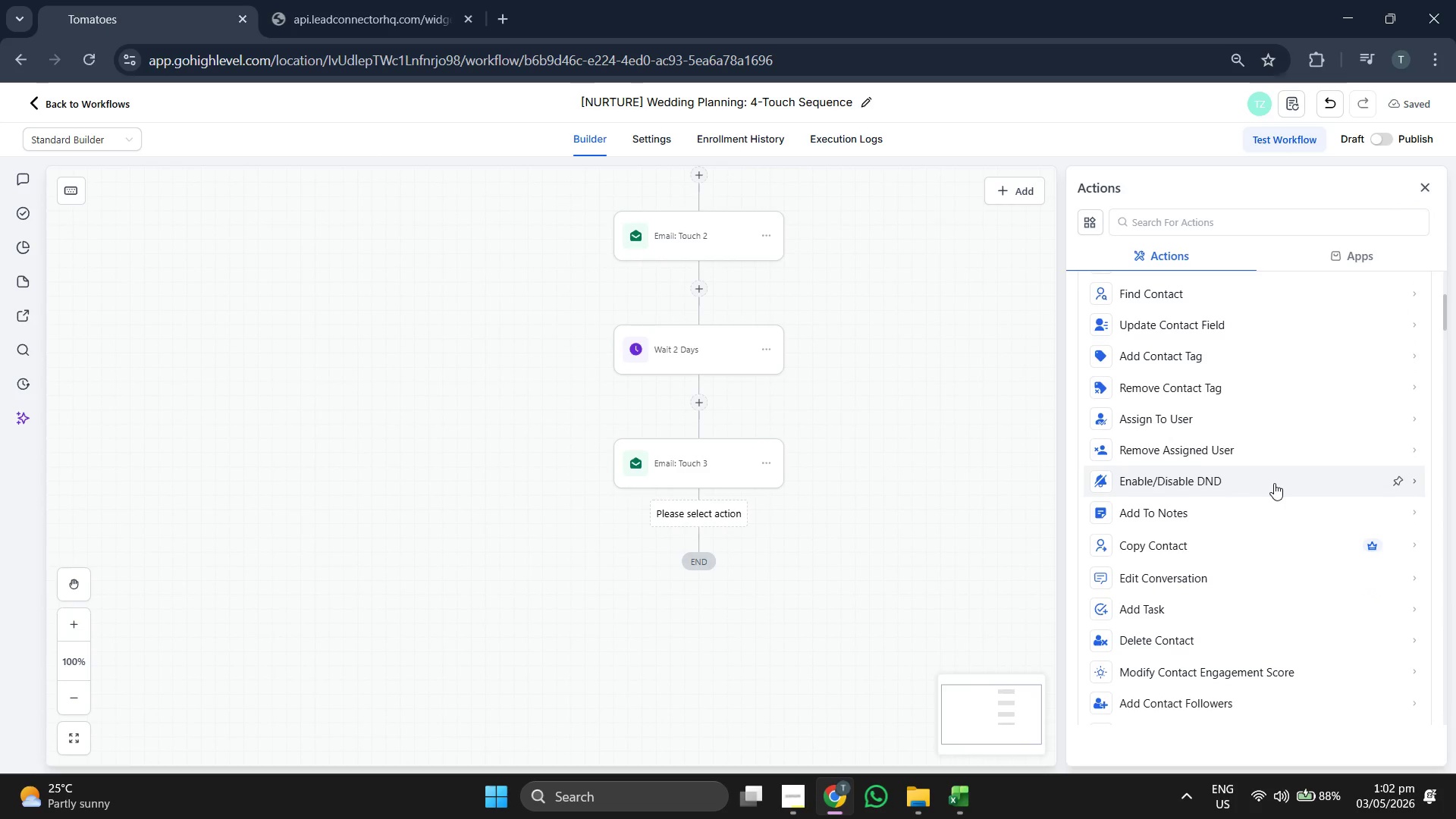 
scroll: coordinate [1274, 483], scroll_direction: down, amount: 6.0
 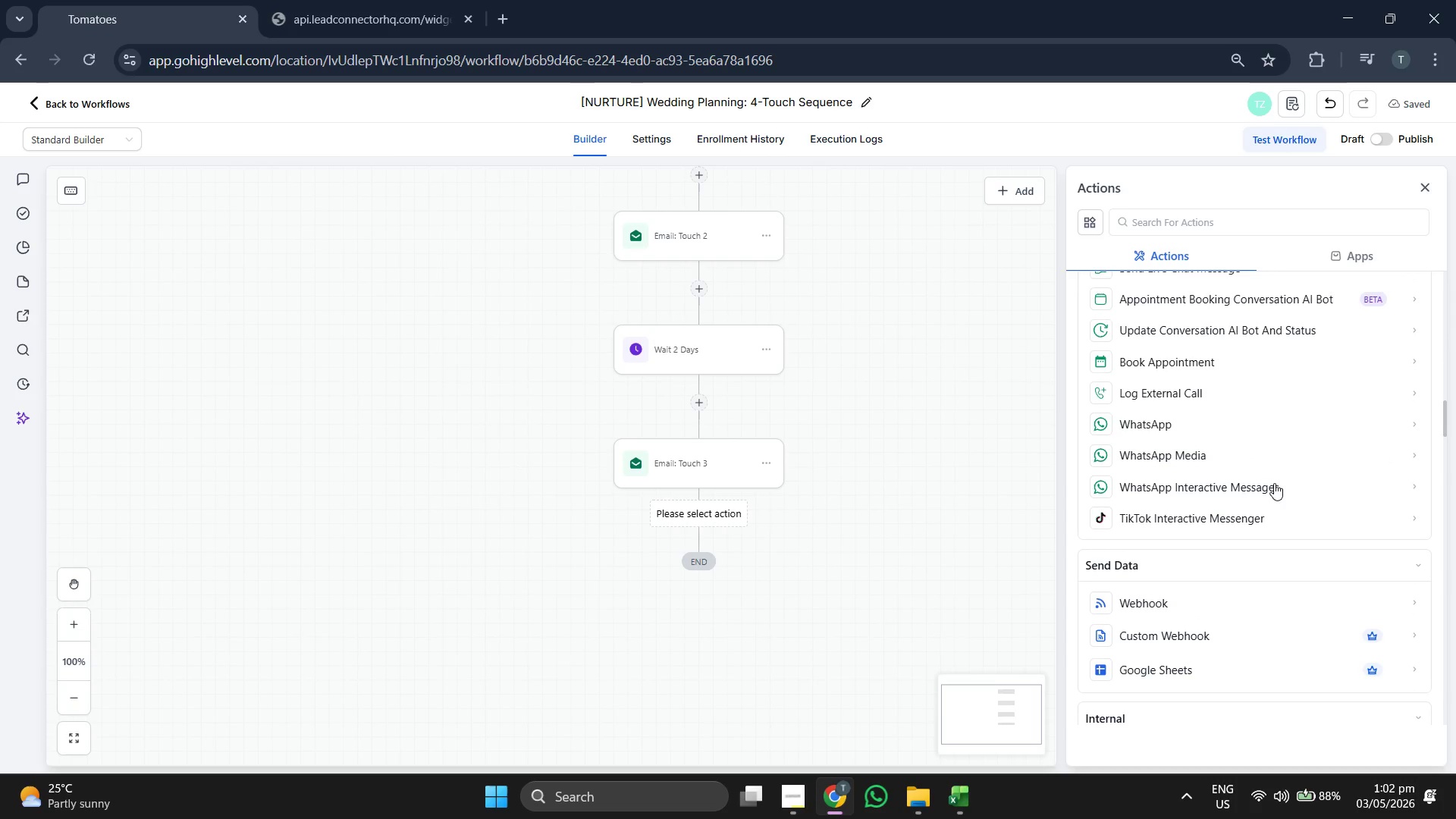 
scroll: coordinate [1274, 483], scroll_direction: down, amount: 7.0
 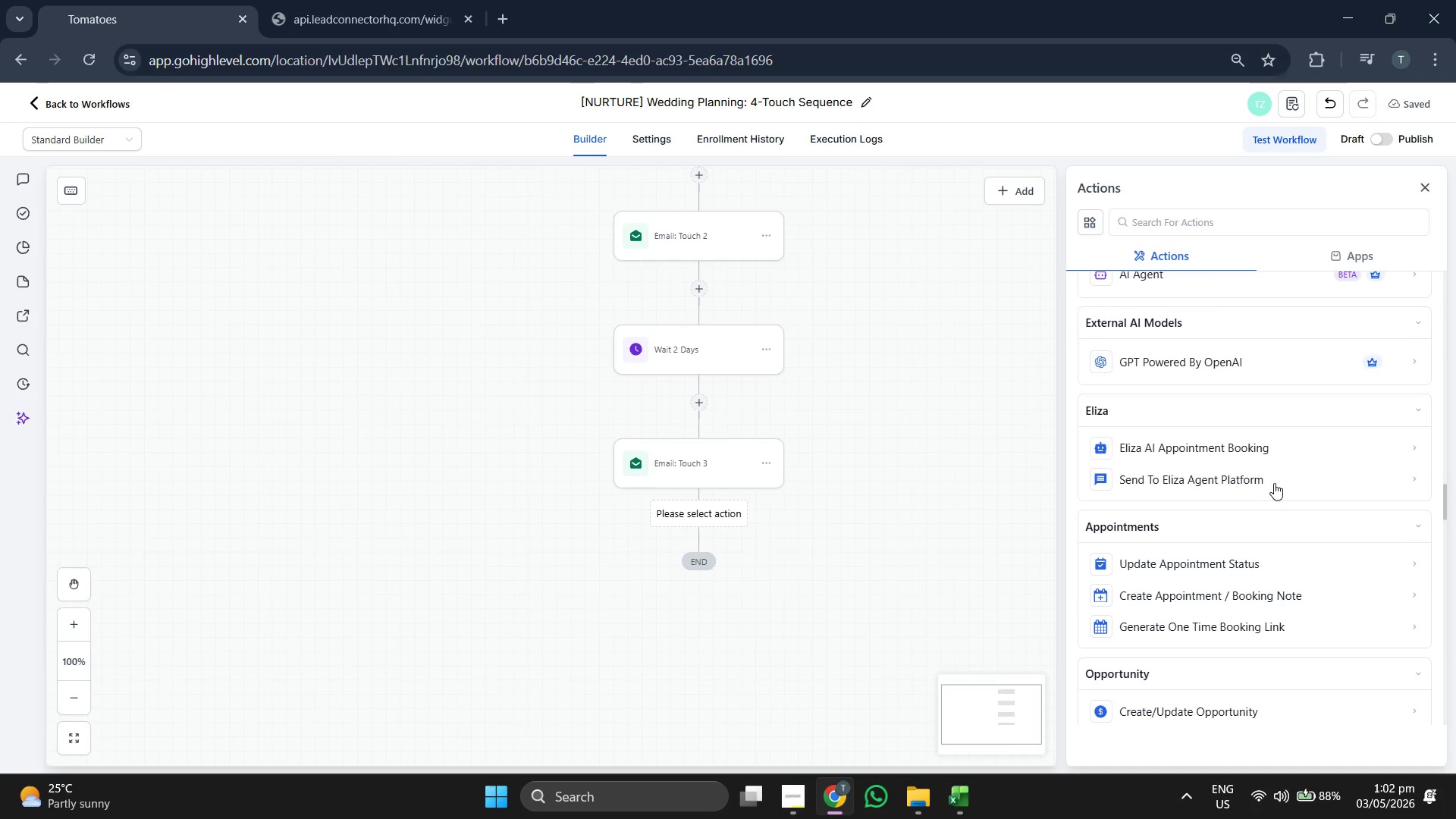 
scroll: coordinate [1272, 485], scroll_direction: down, amount: 8.0
 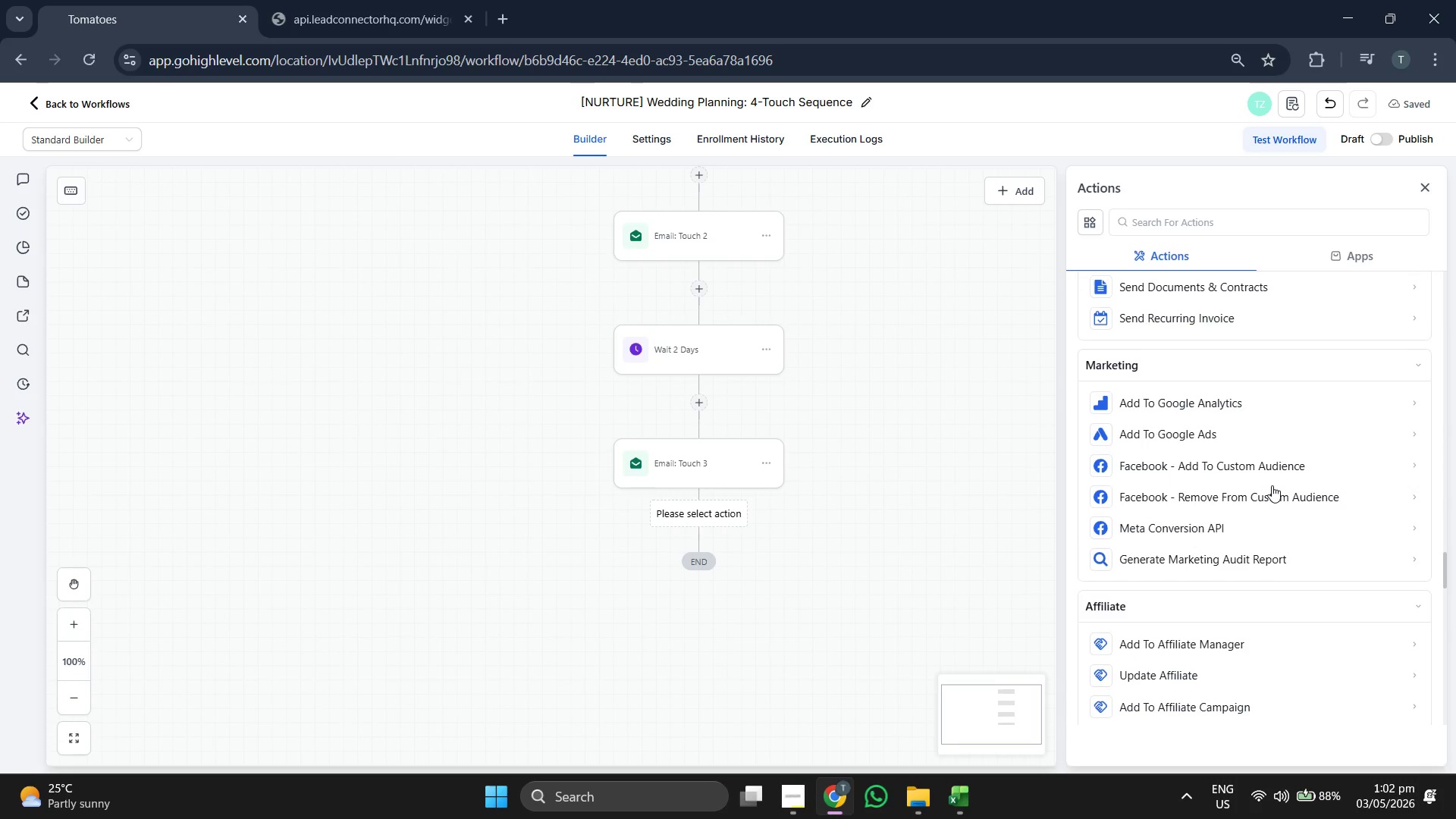 
scroll: coordinate [1272, 485], scroll_direction: up, amount: 1.0
 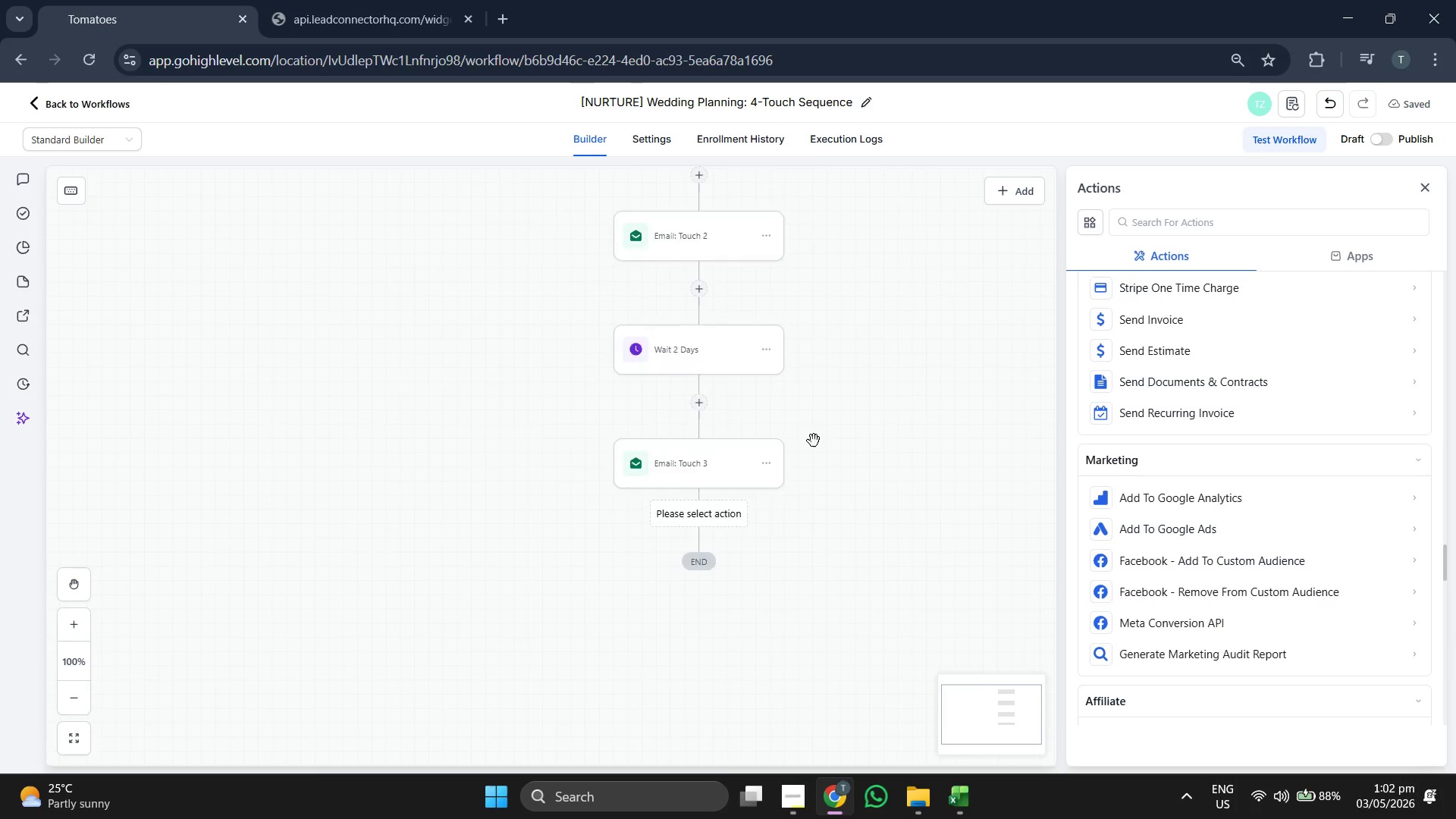 
scroll: coordinate [817, 440], scroll_direction: none, amount: 0.0
 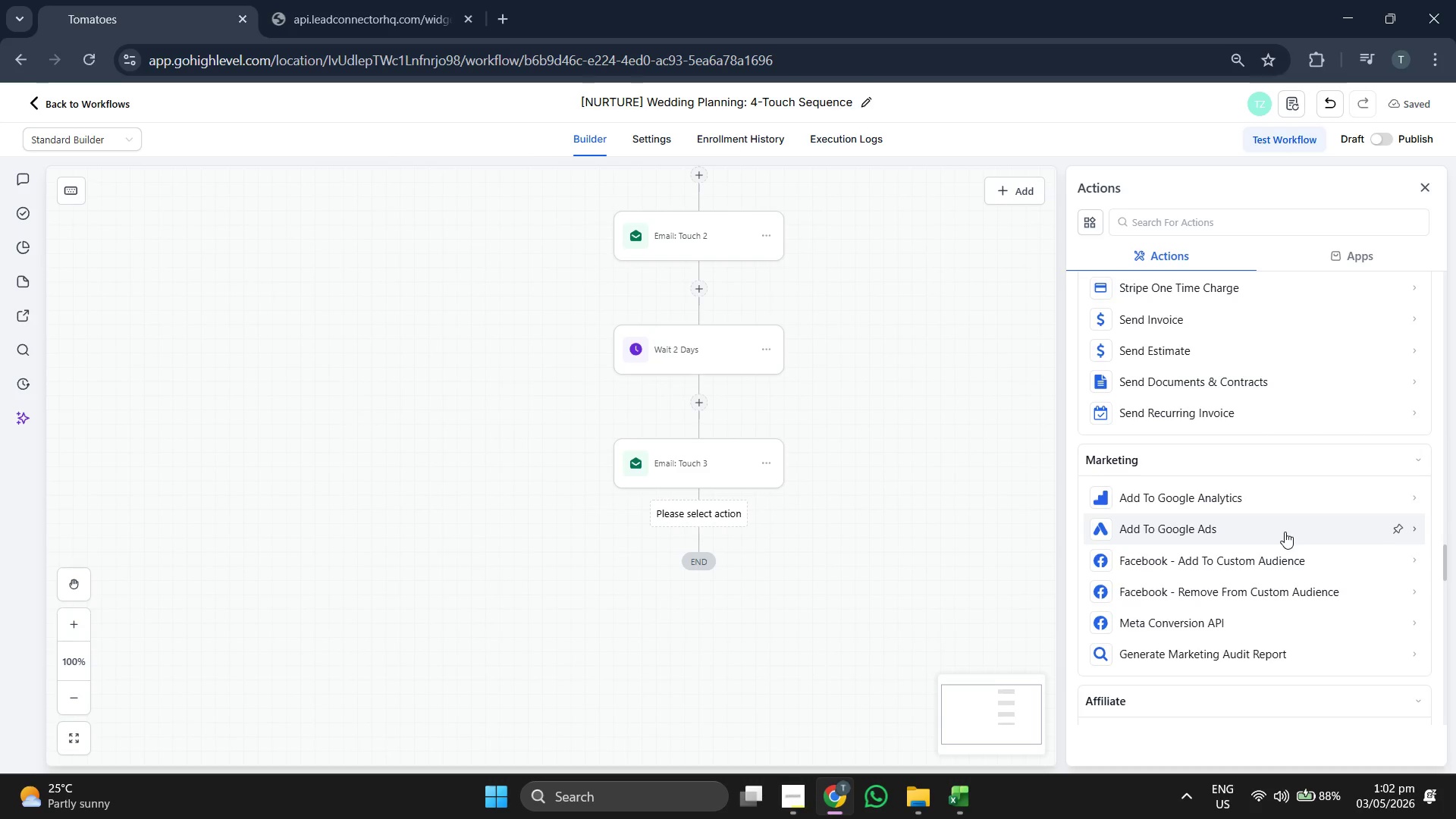 
scroll: coordinate [1282, 533], scroll_direction: up, amount: 10.0
 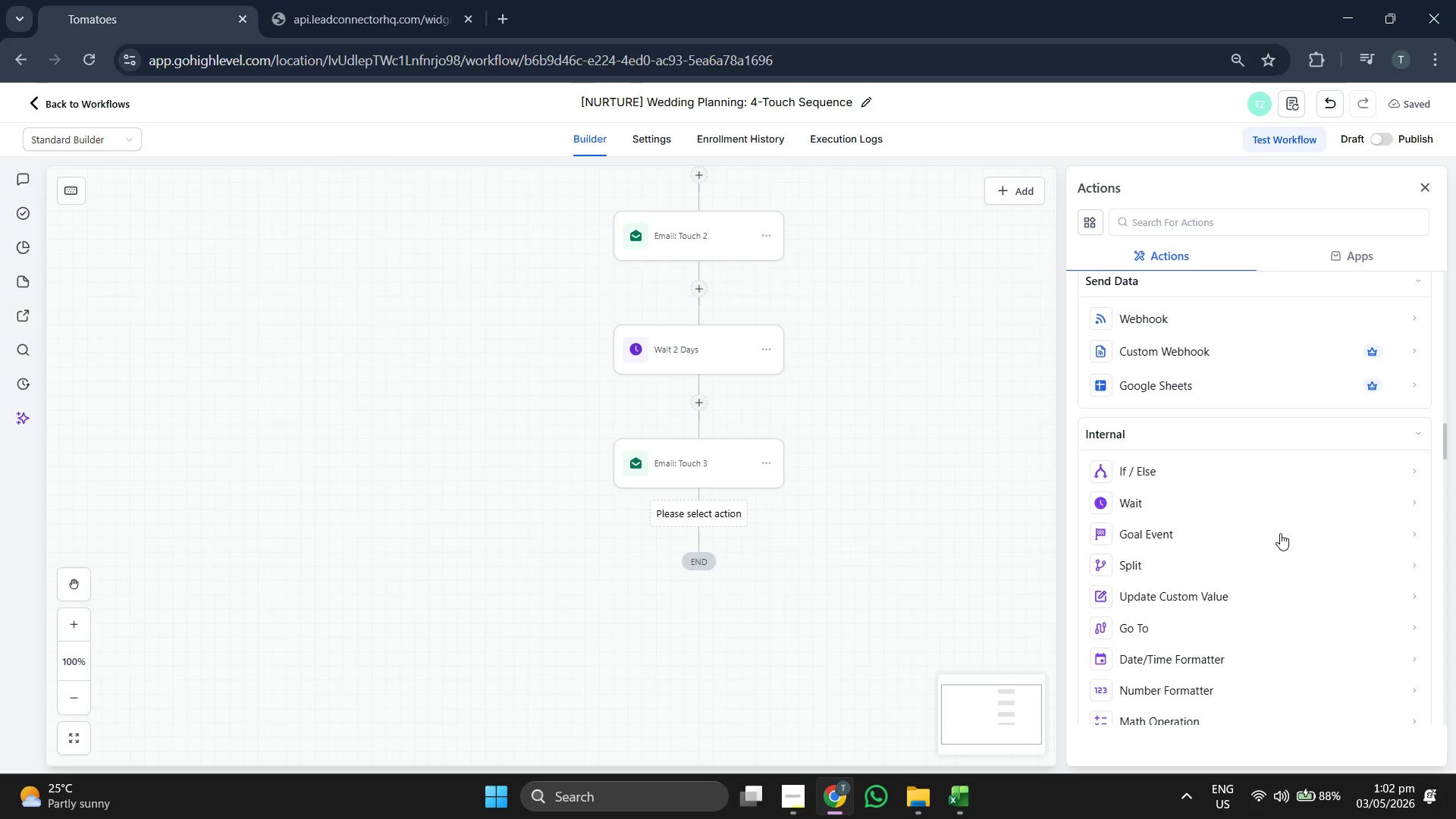 
left_click([1191, 503])
 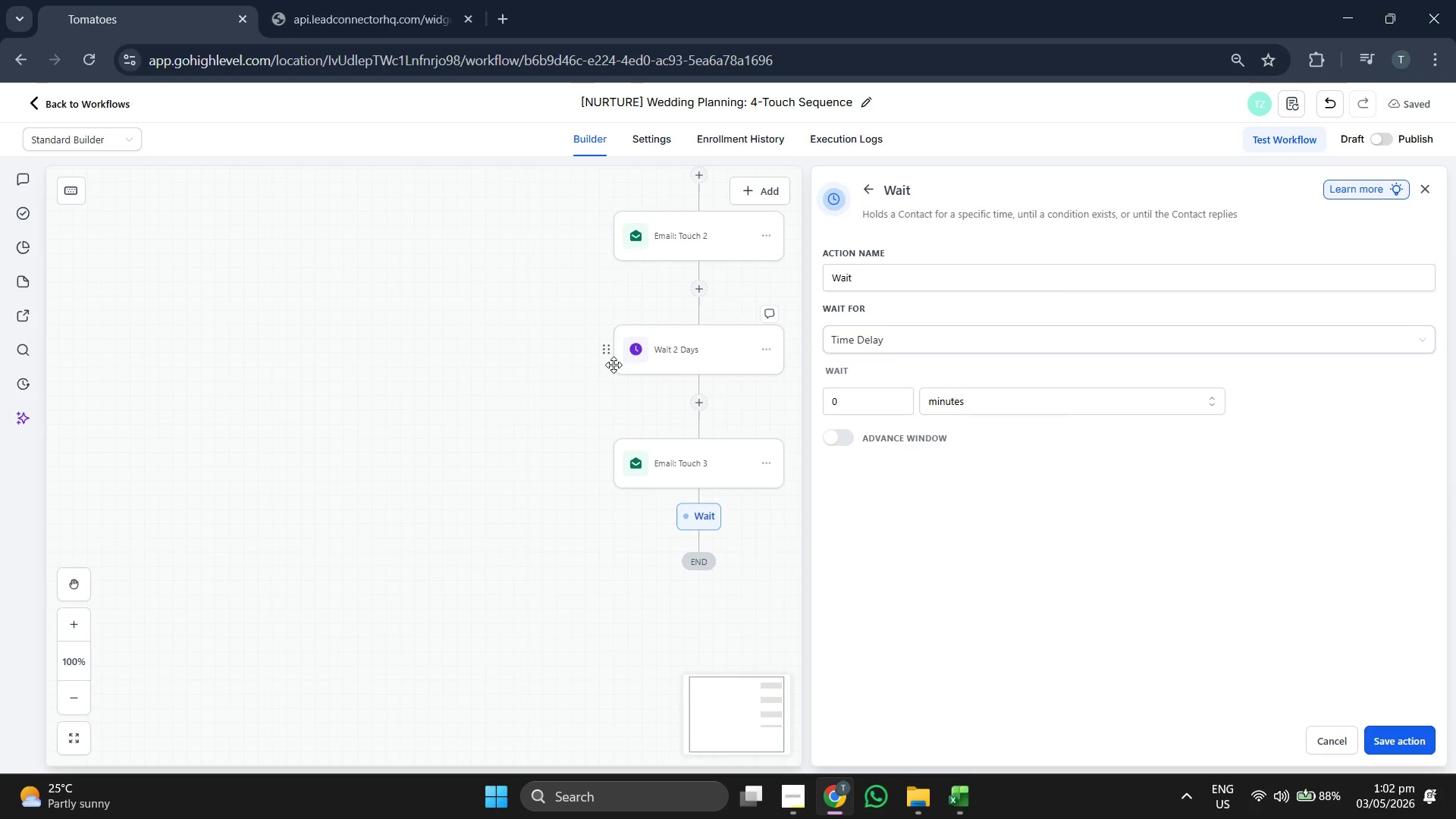 
left_click_drag(start_coordinate=[432, 375], to_coordinate=[406, 378])
 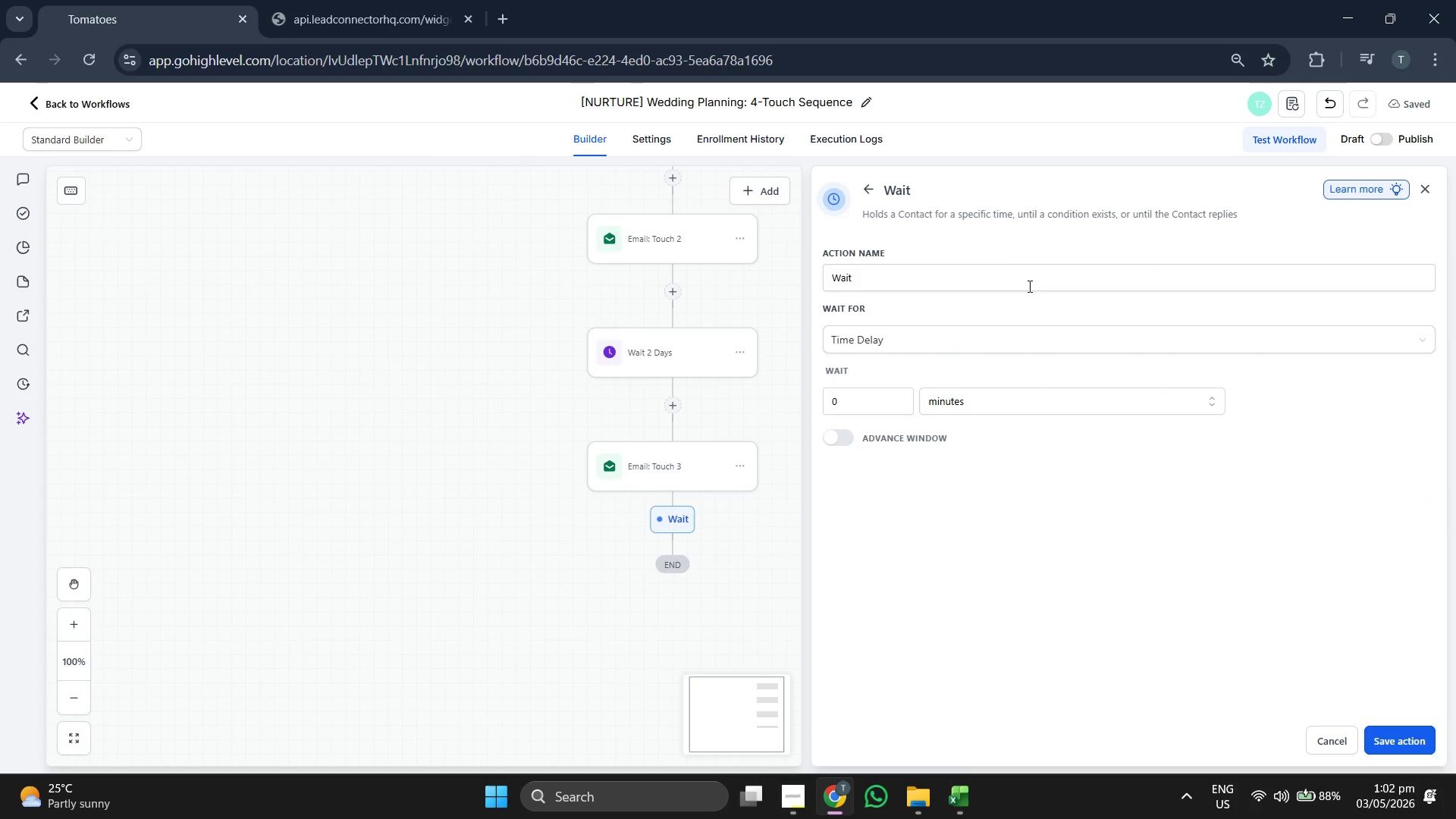 
left_click([1019, 271])
 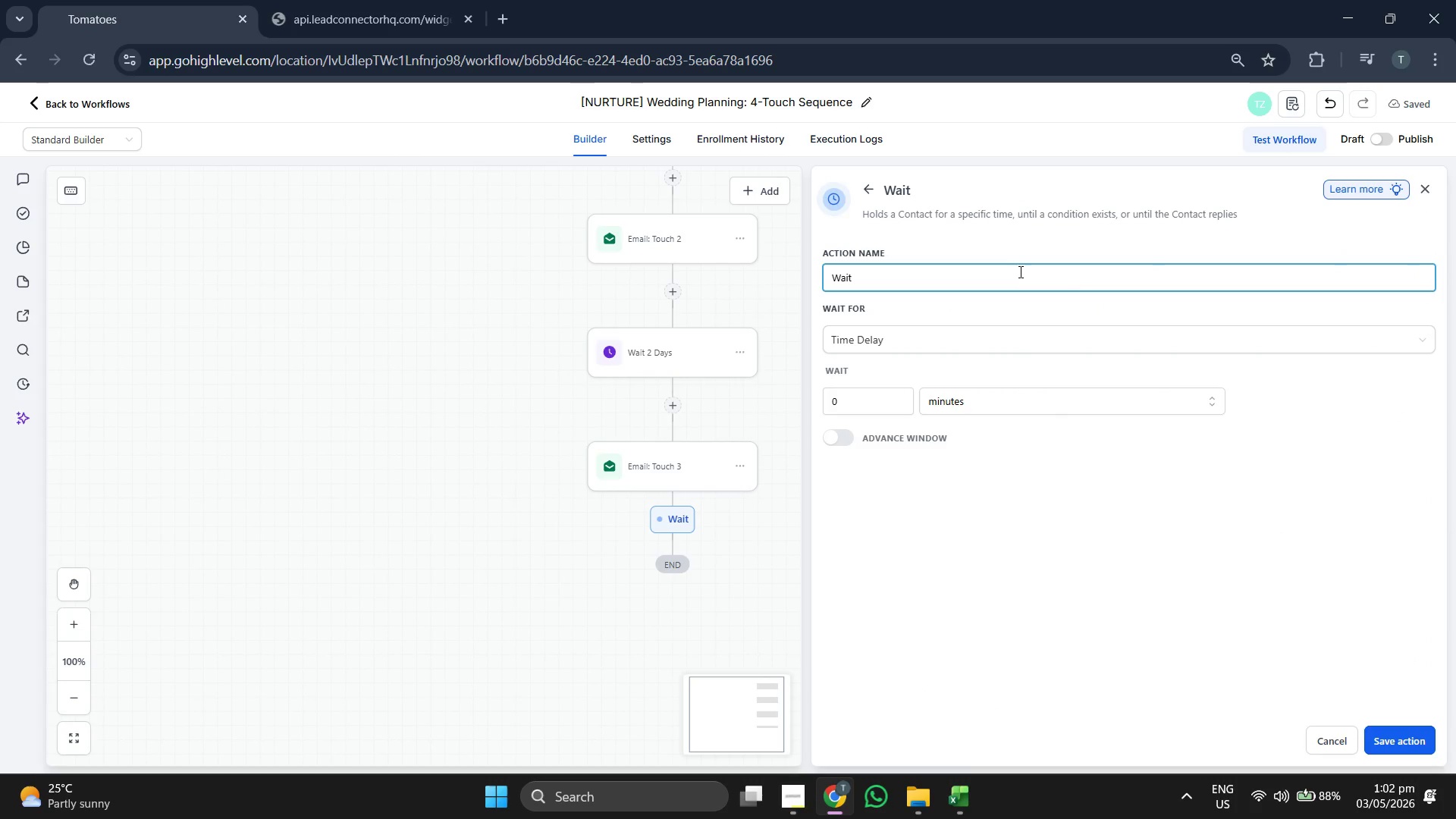 
type( 3 d)
key(Backspace)
type(Days)
 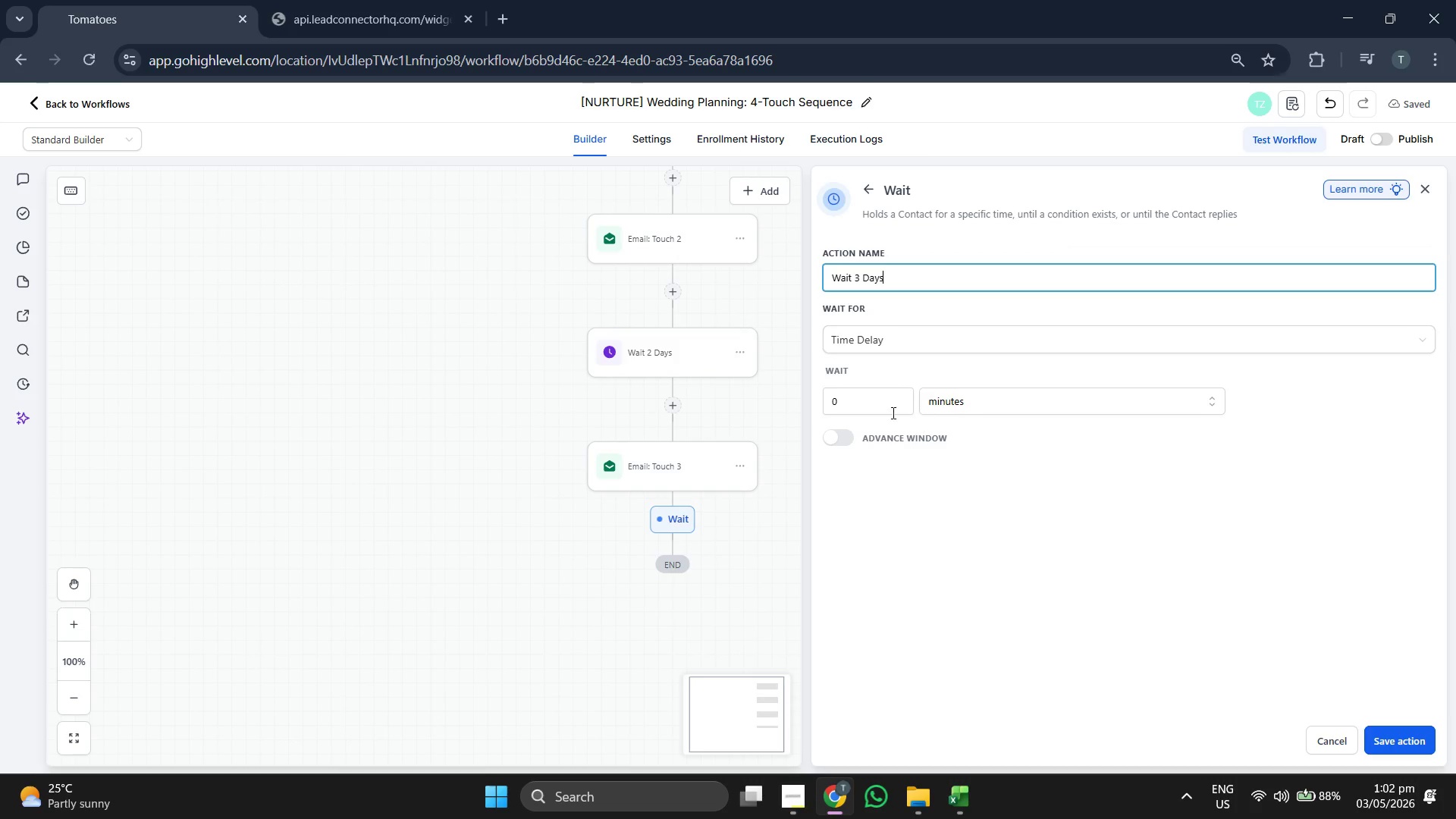 
left_click([857, 403])
 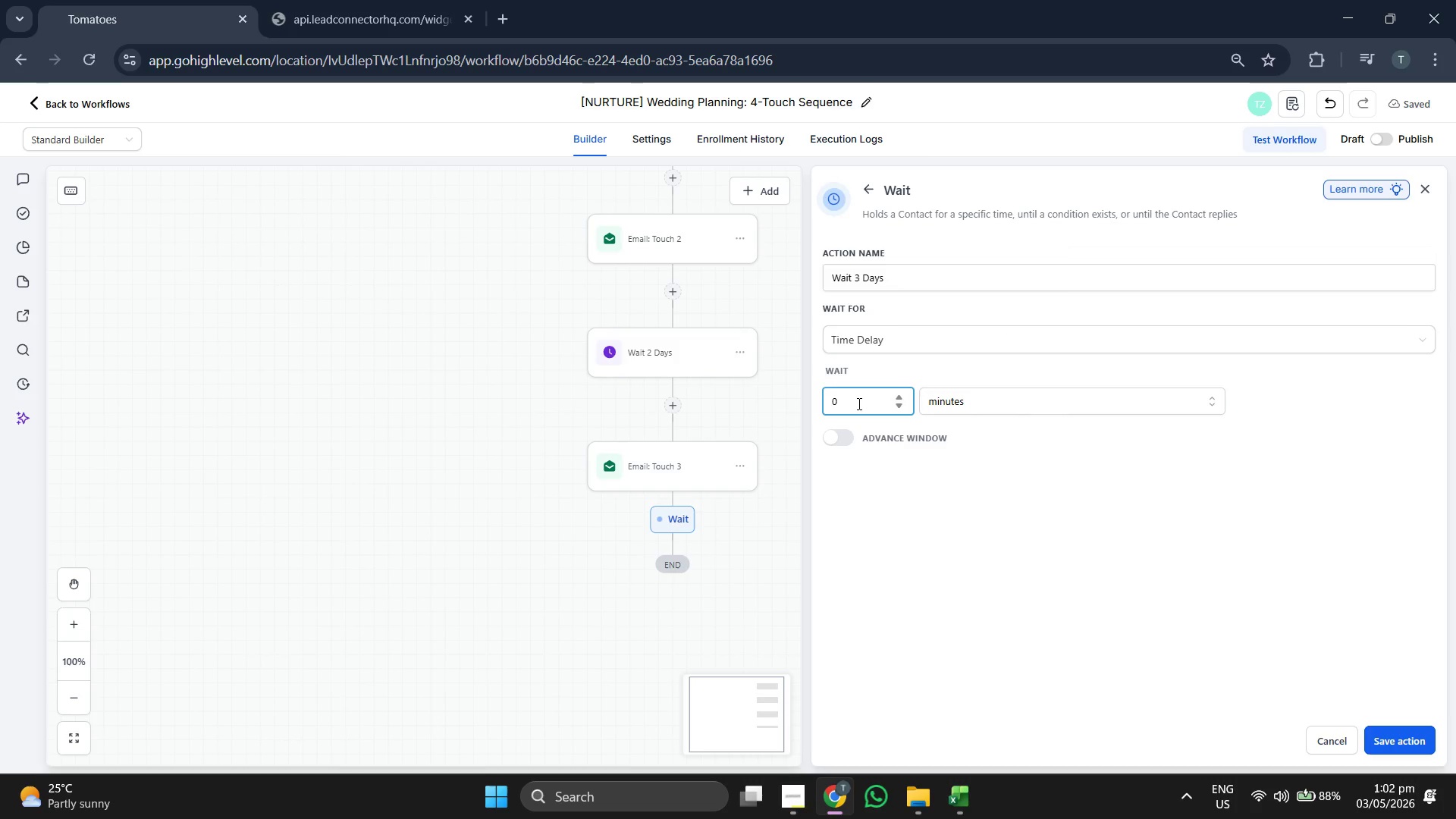 
key(3)
 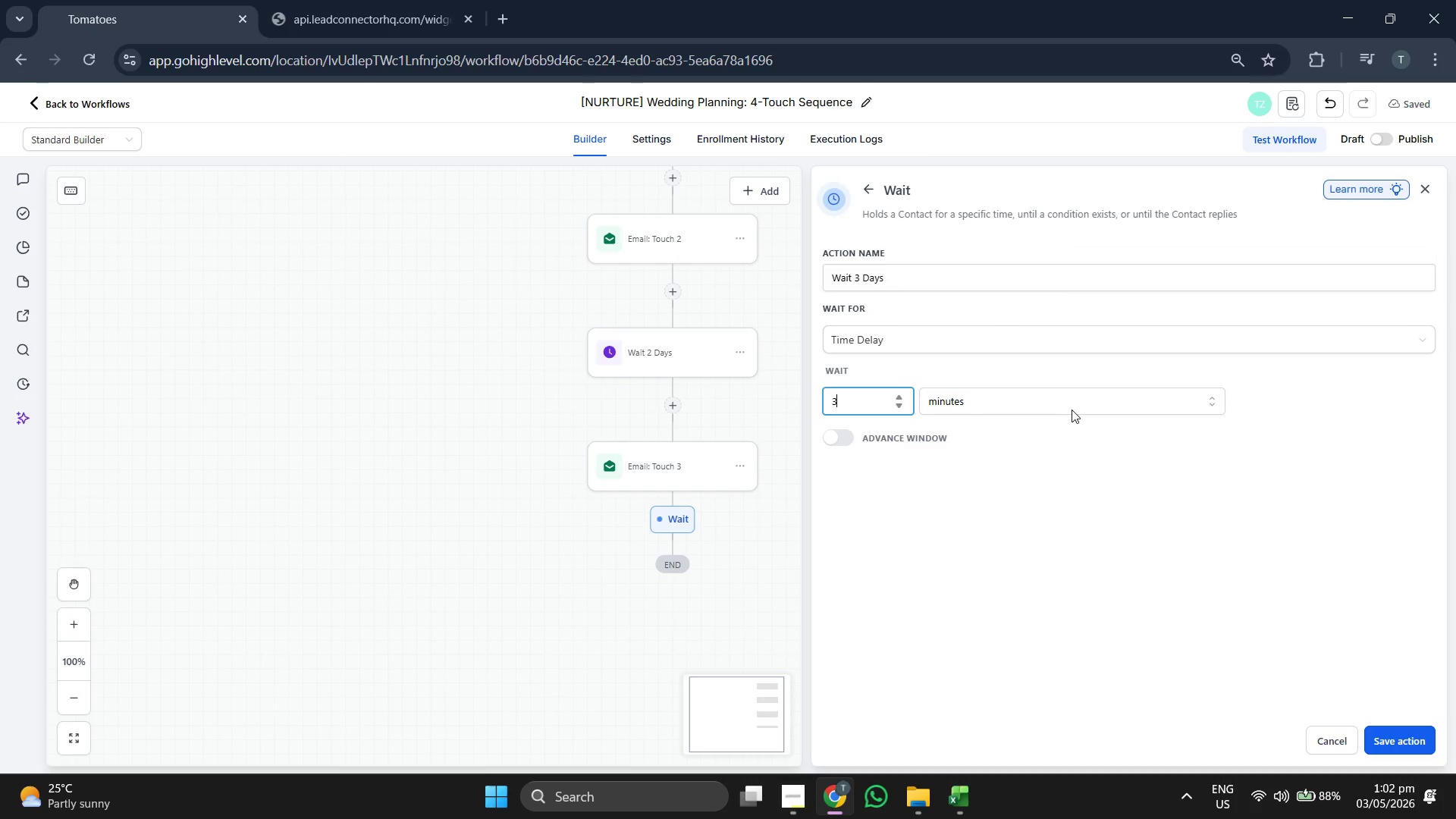 
left_click([1072, 410])
 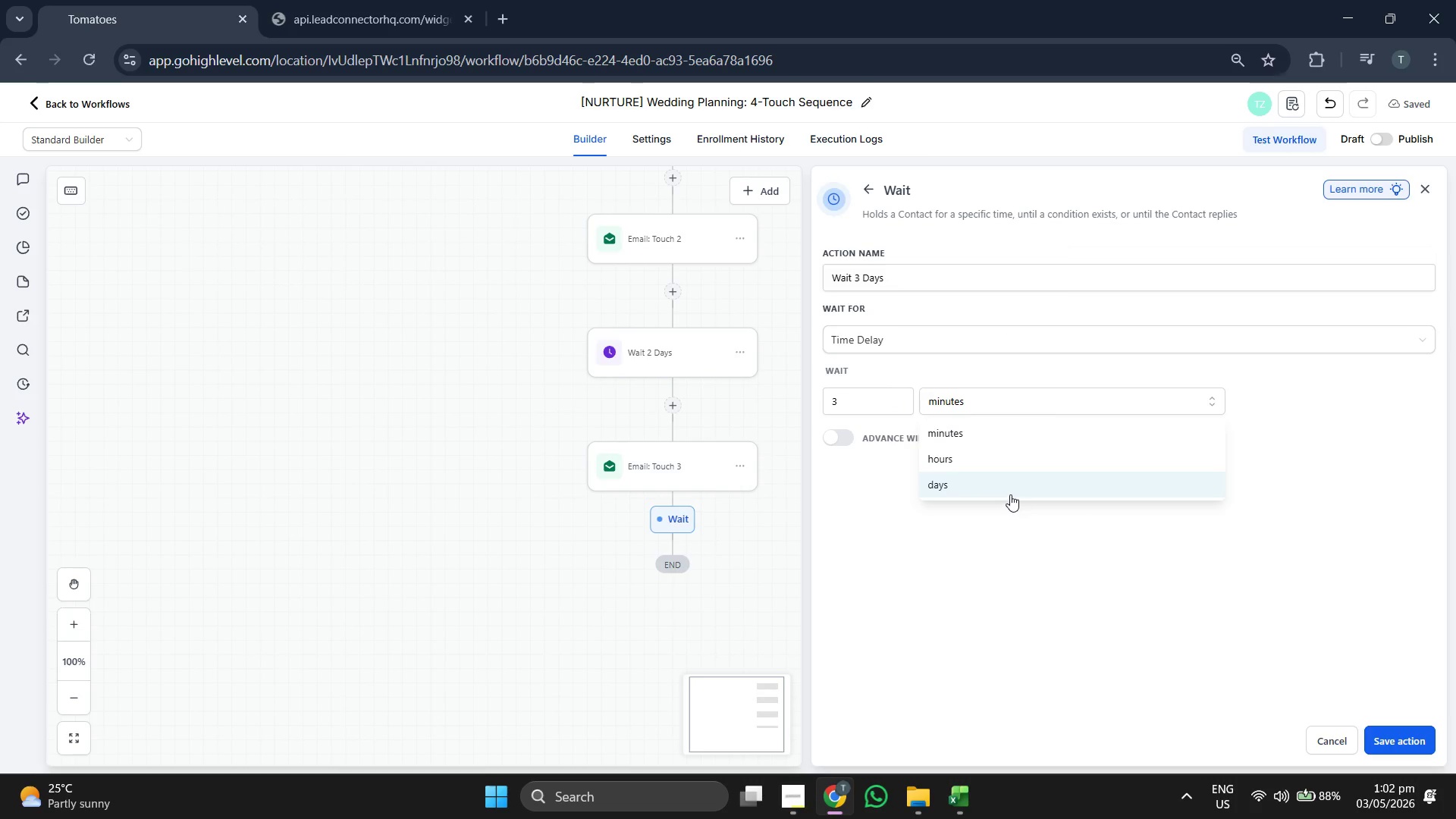 
left_click([1010, 487])
 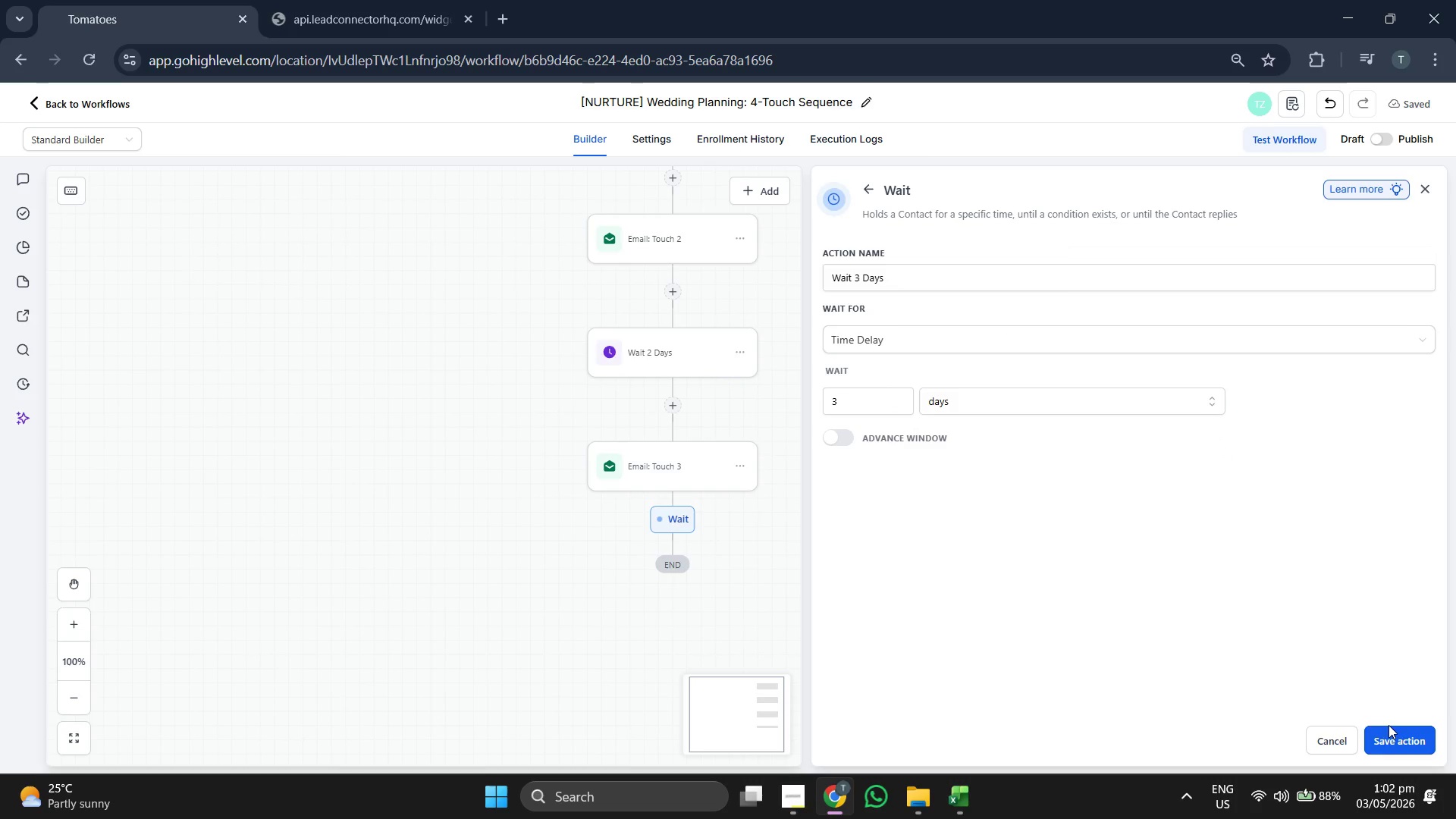 
left_click([1395, 734])
 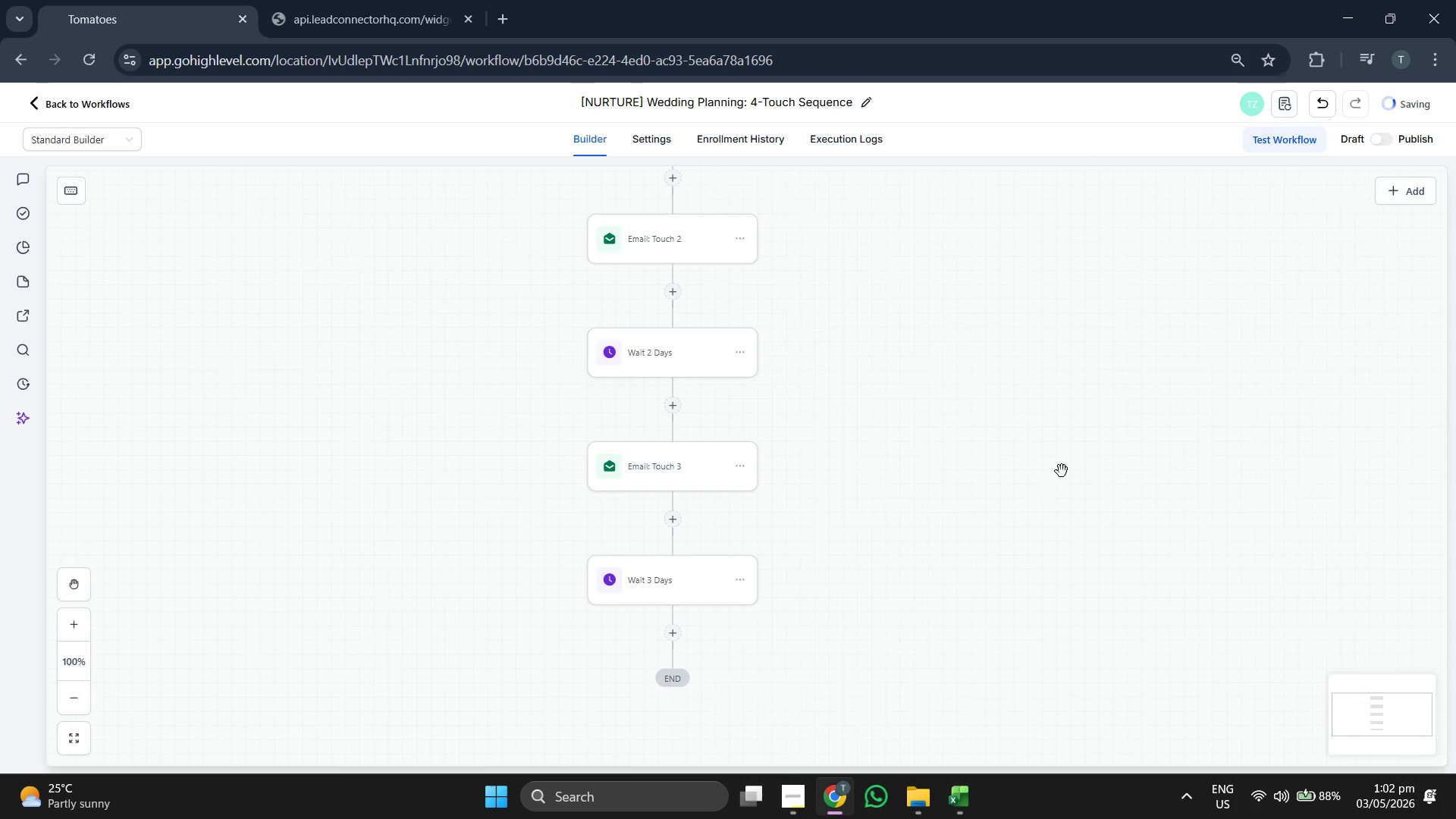 
scroll: coordinate [1062, 471], scroll_direction: up, amount: 10.0
 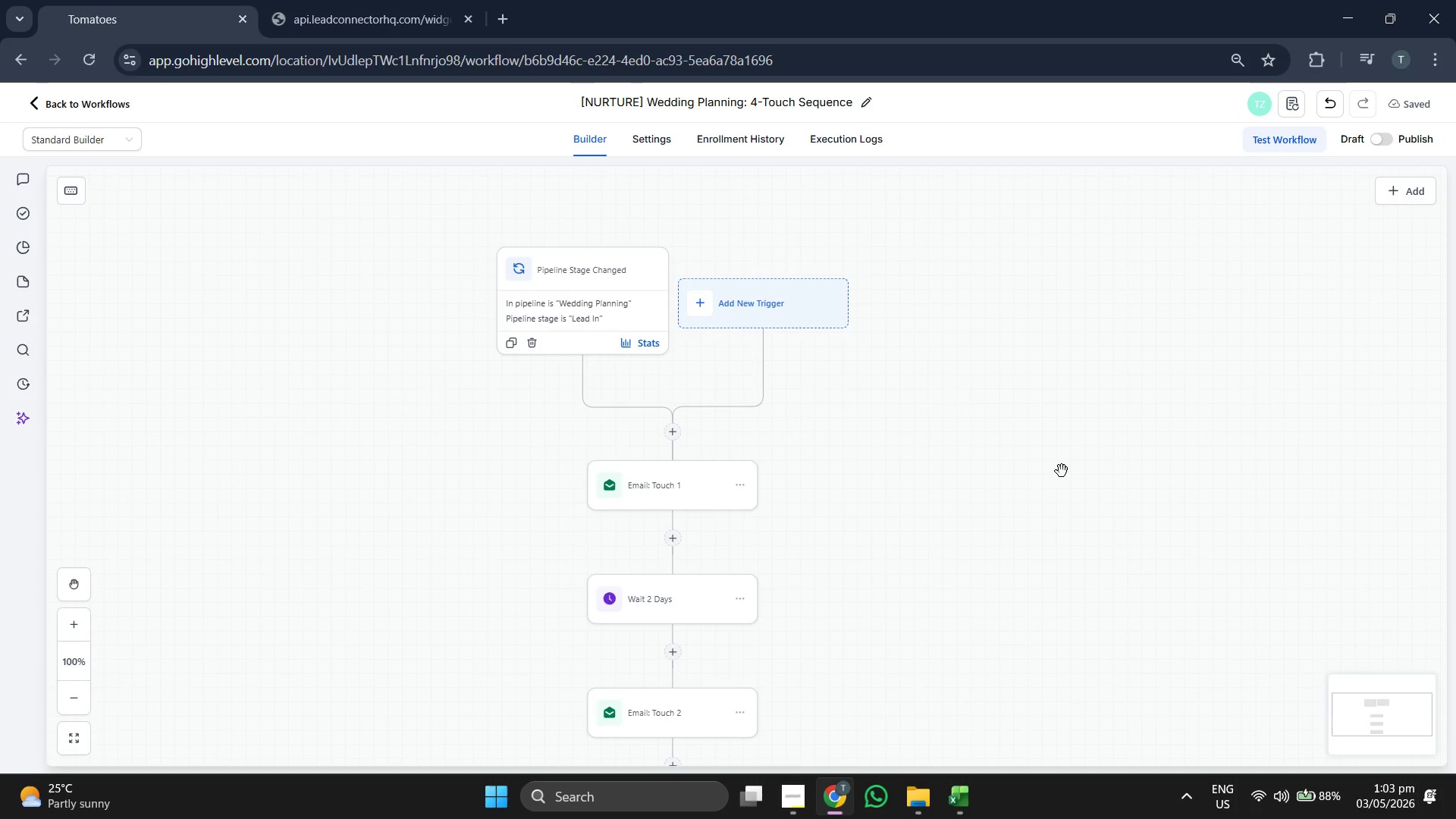 
scroll: coordinate [1062, 471], scroll_direction: down, amount: 12.0
 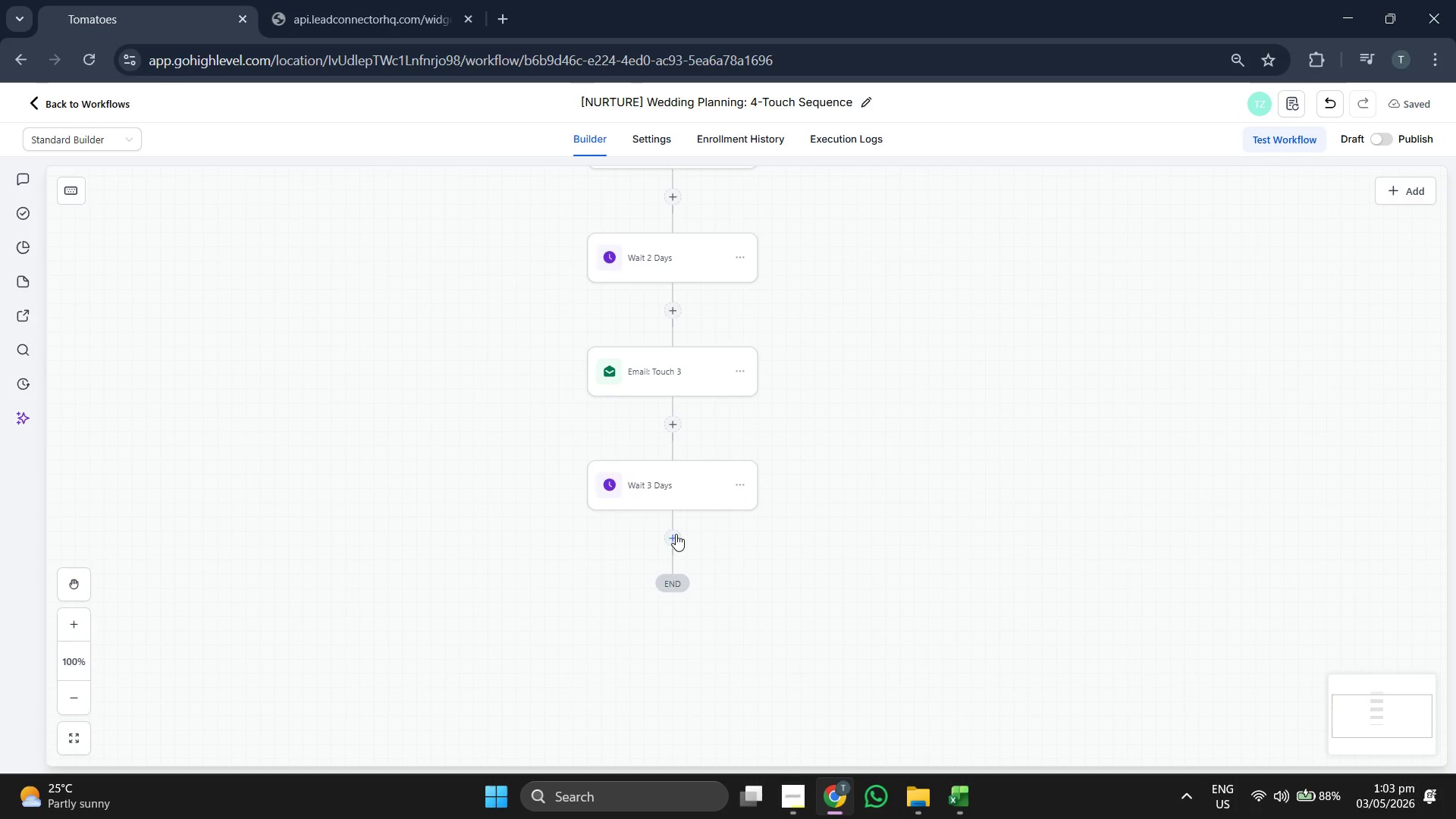 
left_click([667, 539])
 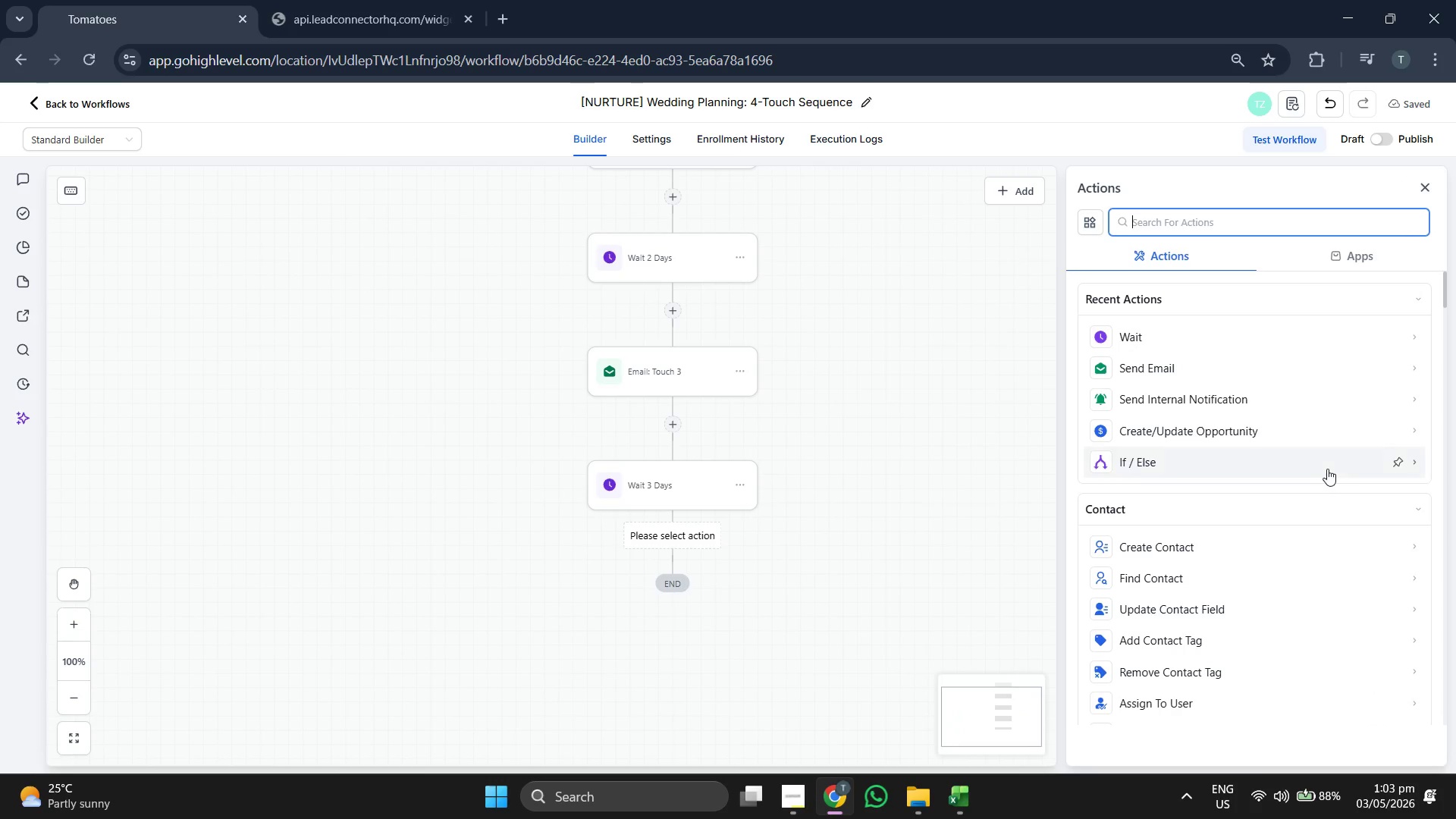 
scroll: coordinate [1350, 494], scroll_direction: down, amount: 2.0
 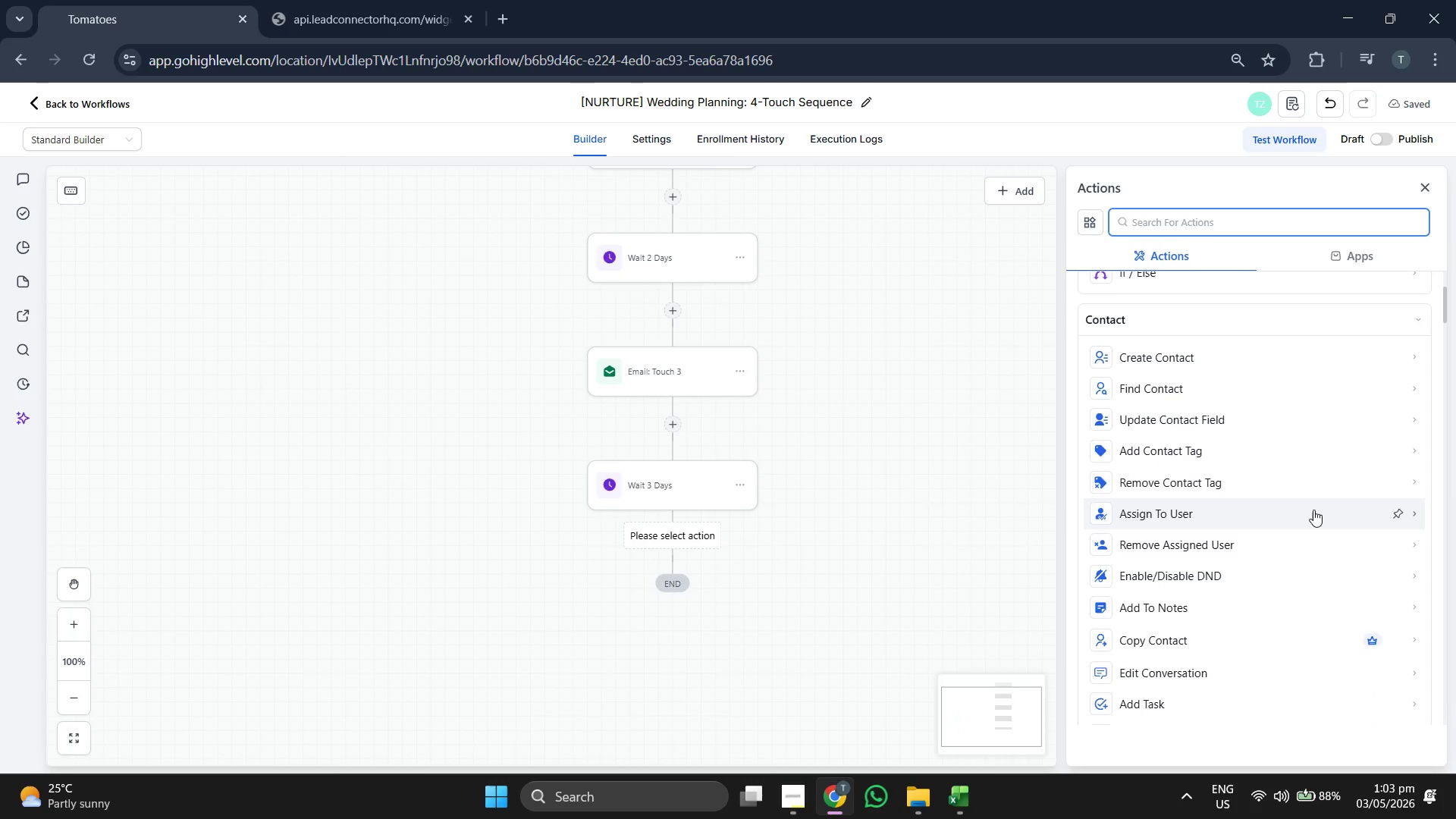 
scroll: coordinate [1306, 520], scroll_direction: up, amount: 7.0
 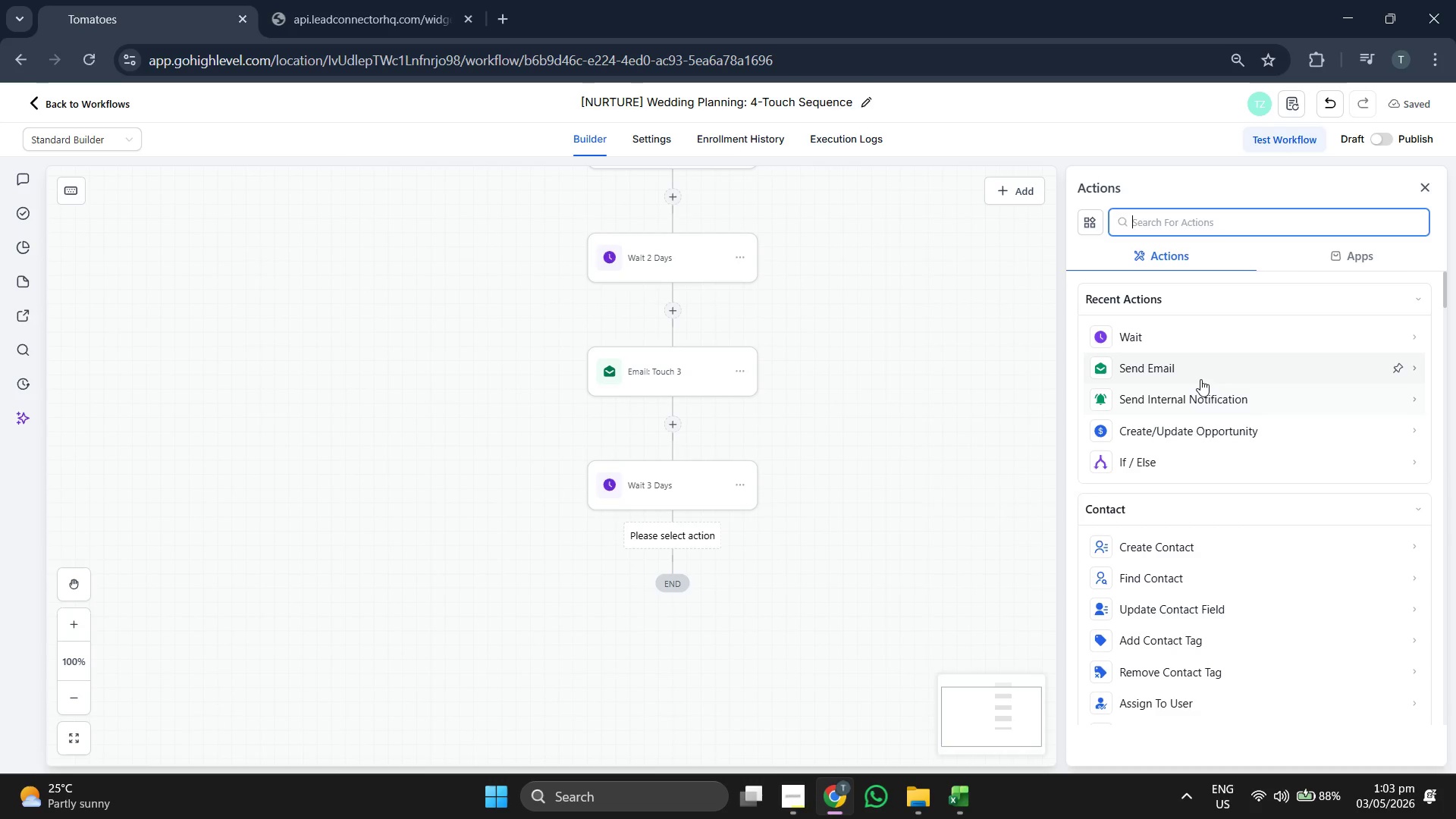 
left_click([1200, 374])
 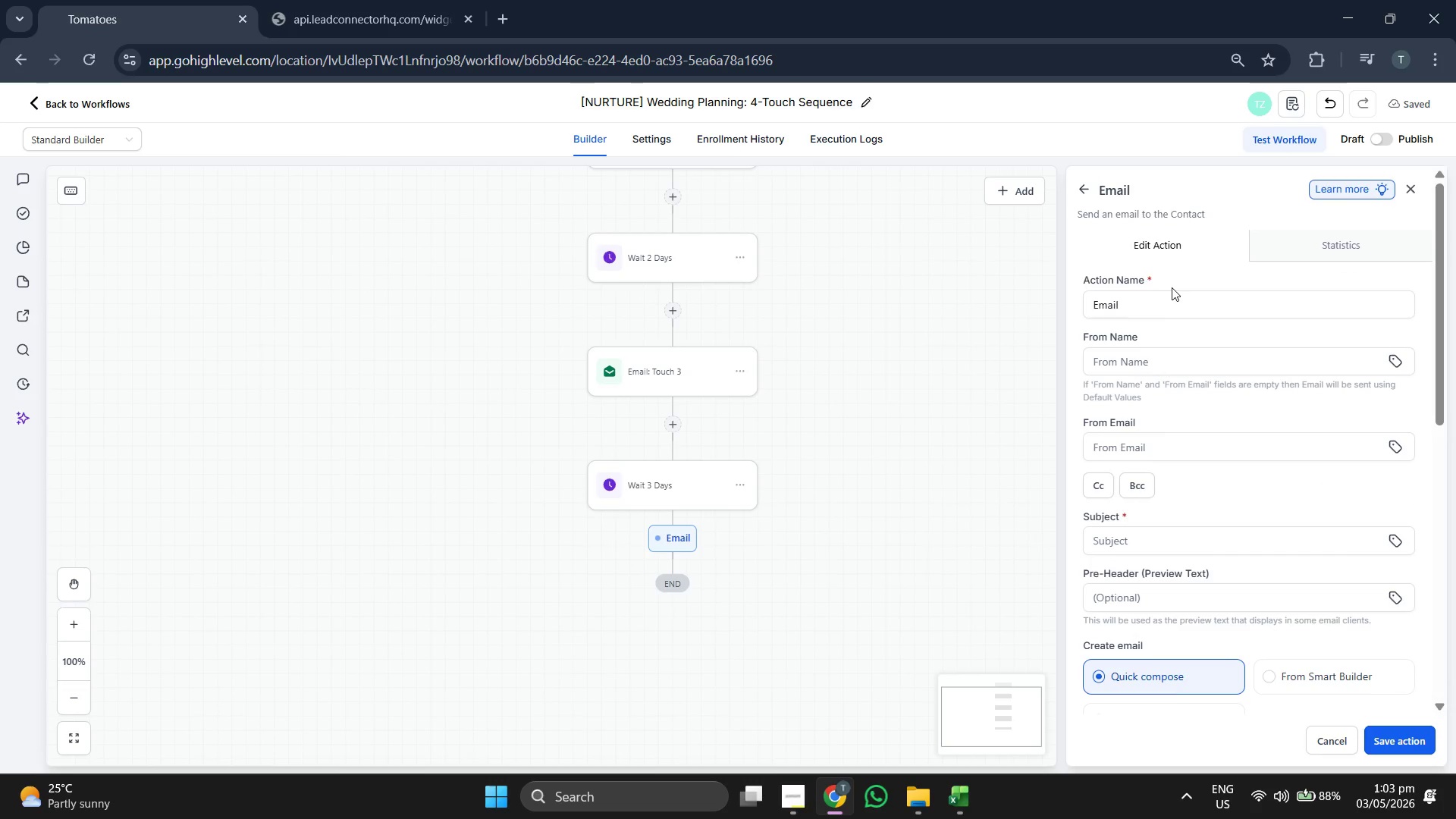 
left_click([1183, 314])
 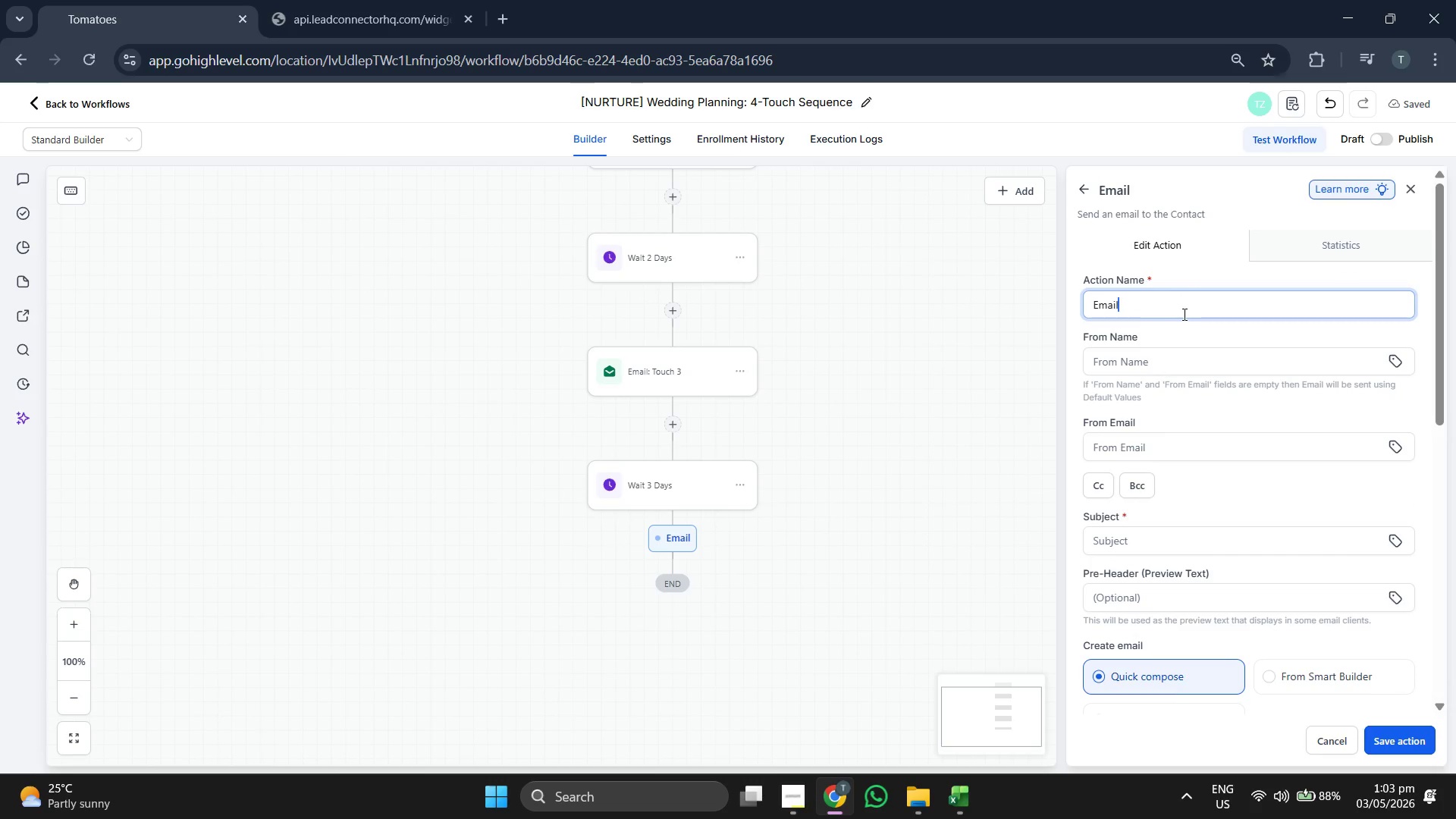 
type(: Touch 4)
 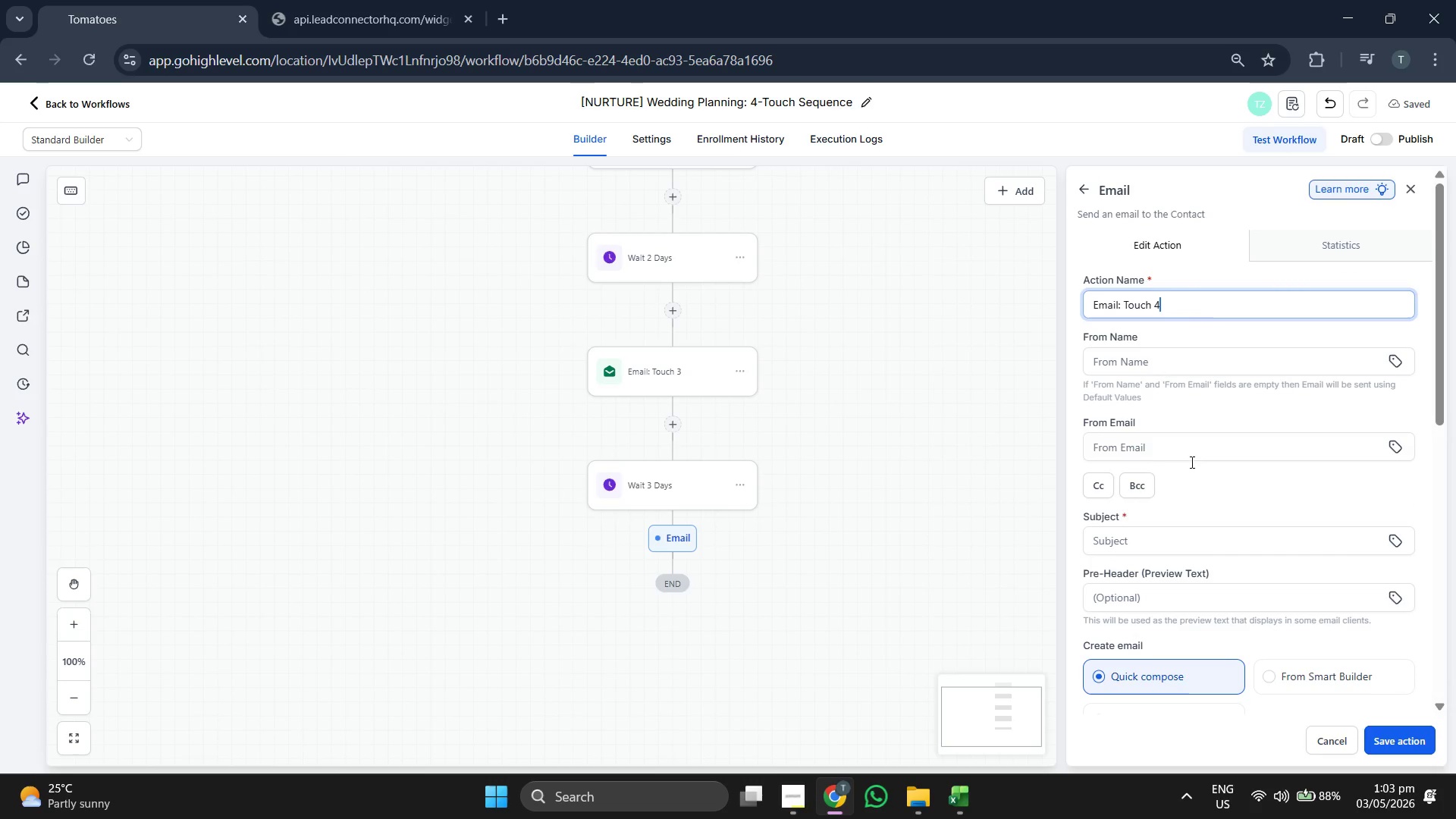 
scroll: coordinate [1236, 457], scroll_direction: down, amount: 1.0
 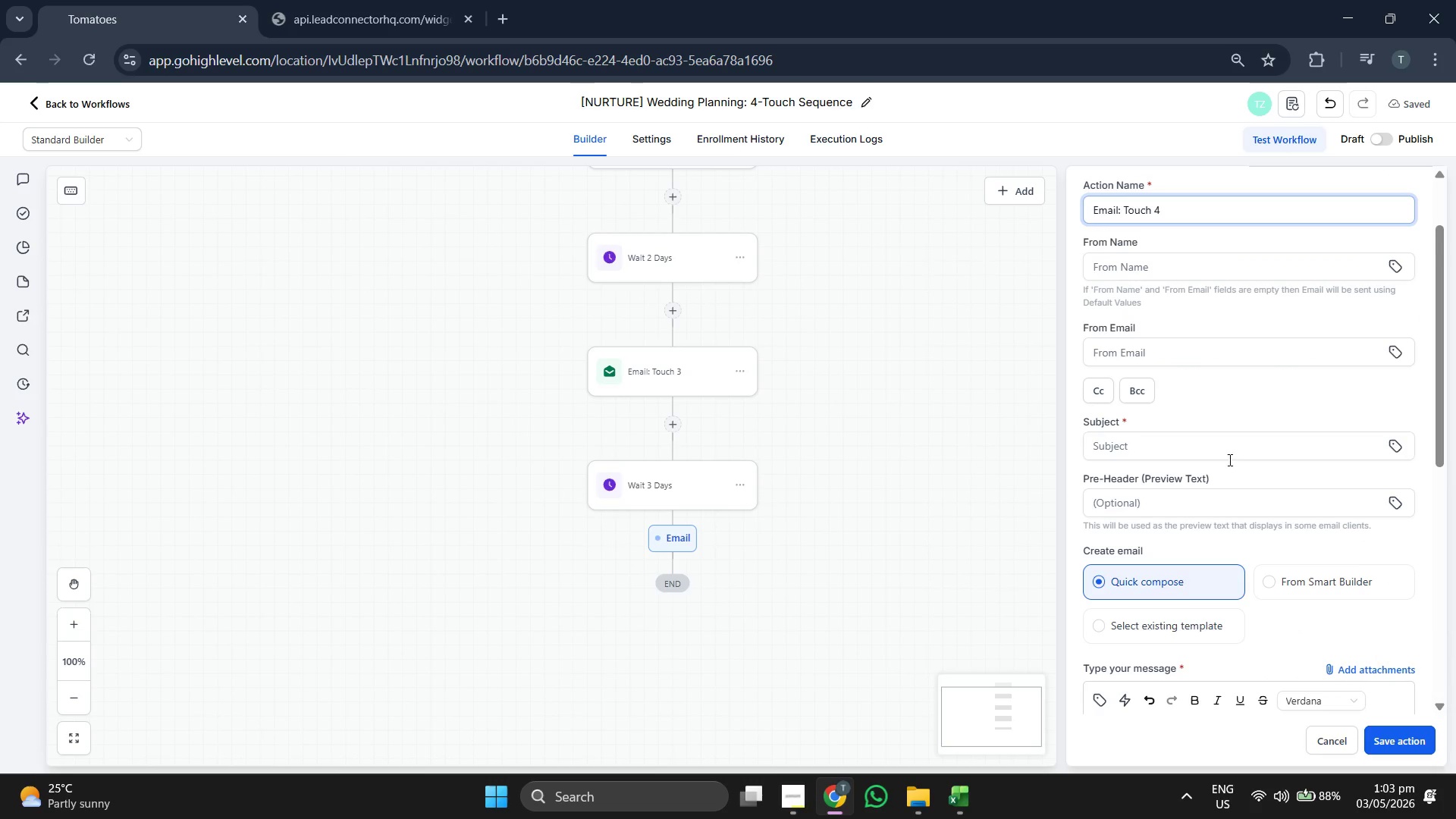 
left_click([1228, 460])
 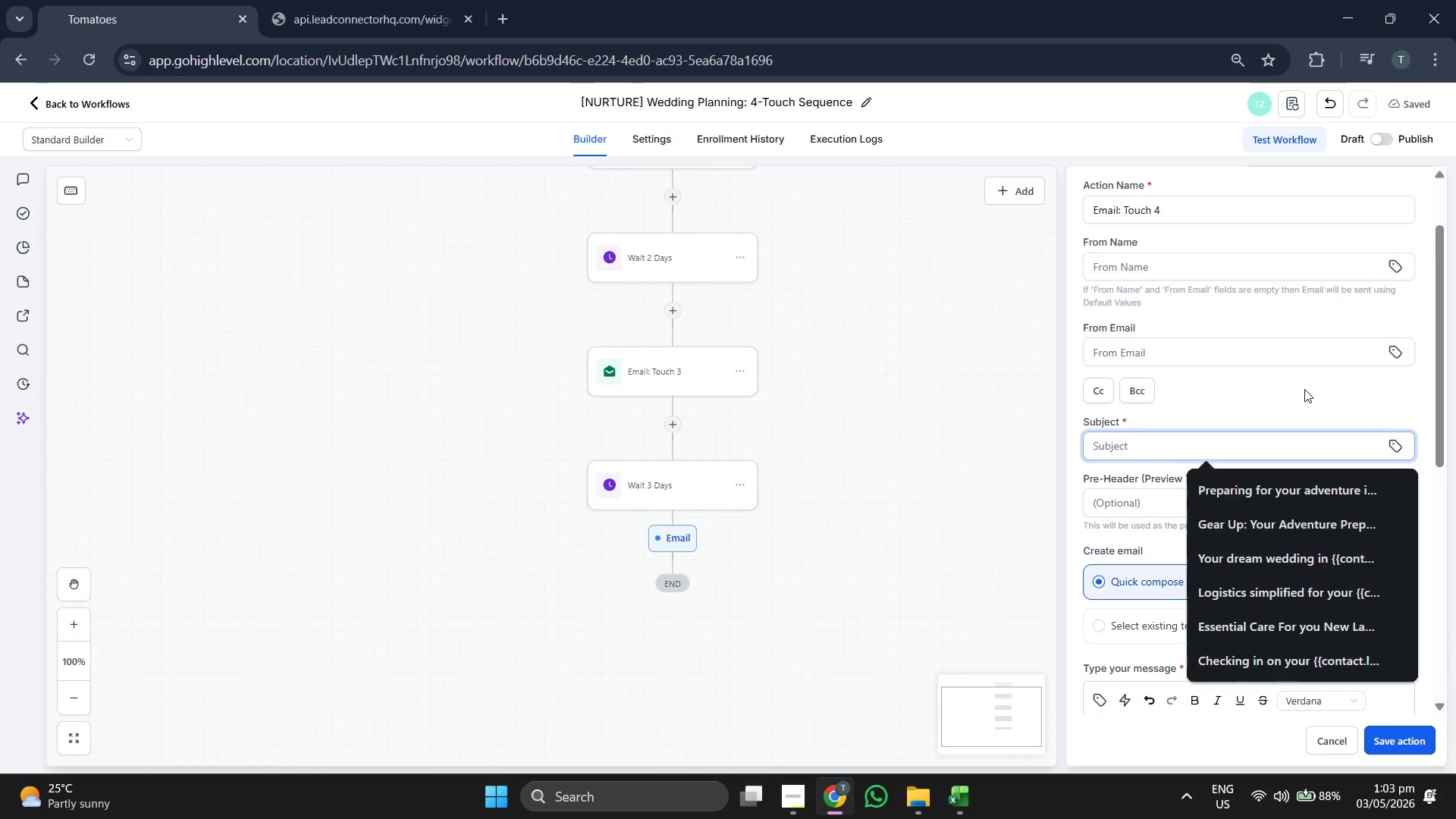 
type(Ready to talk about your )
 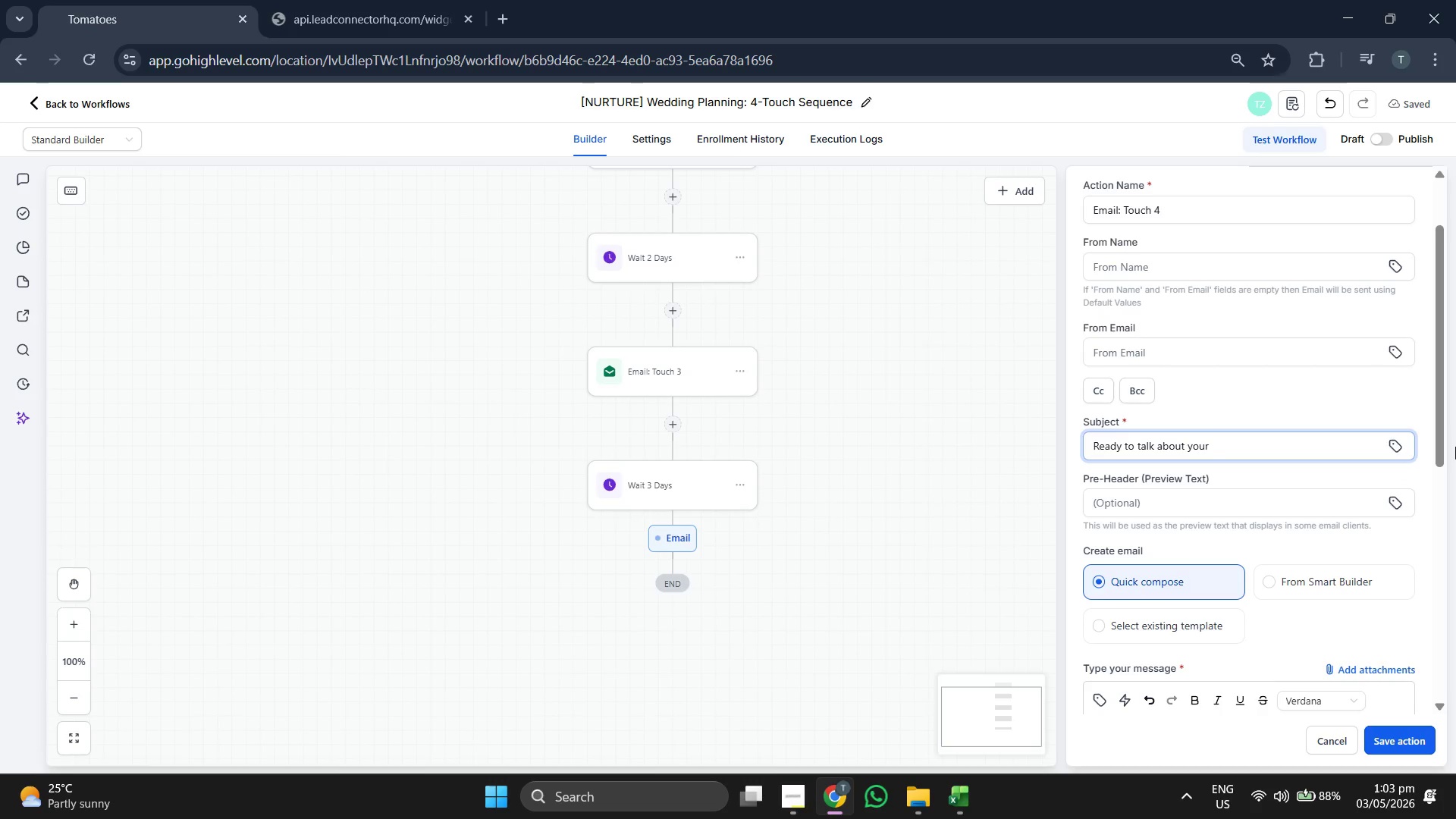 
left_click([1406, 440])
 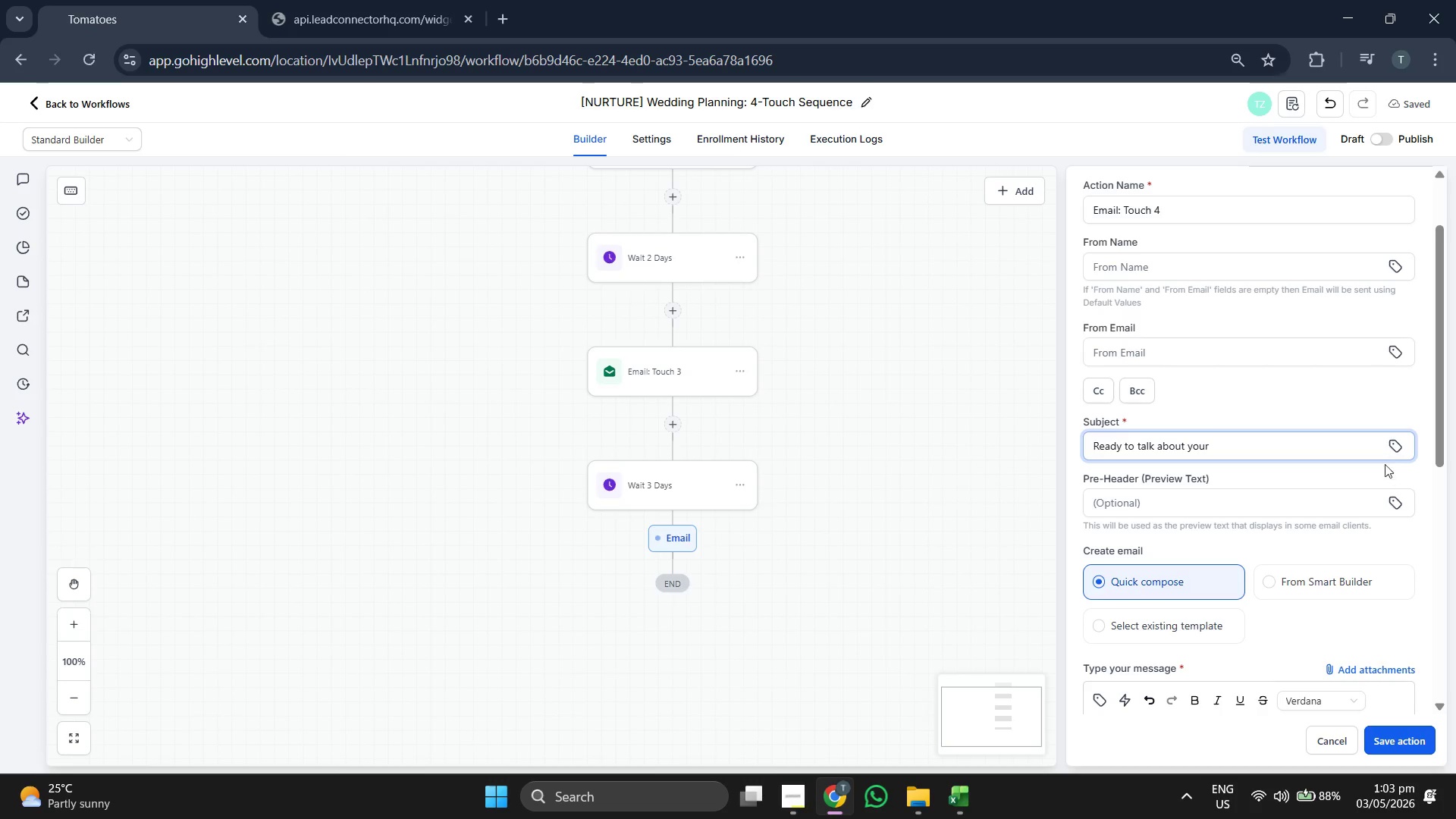 
left_click([1405, 442])
 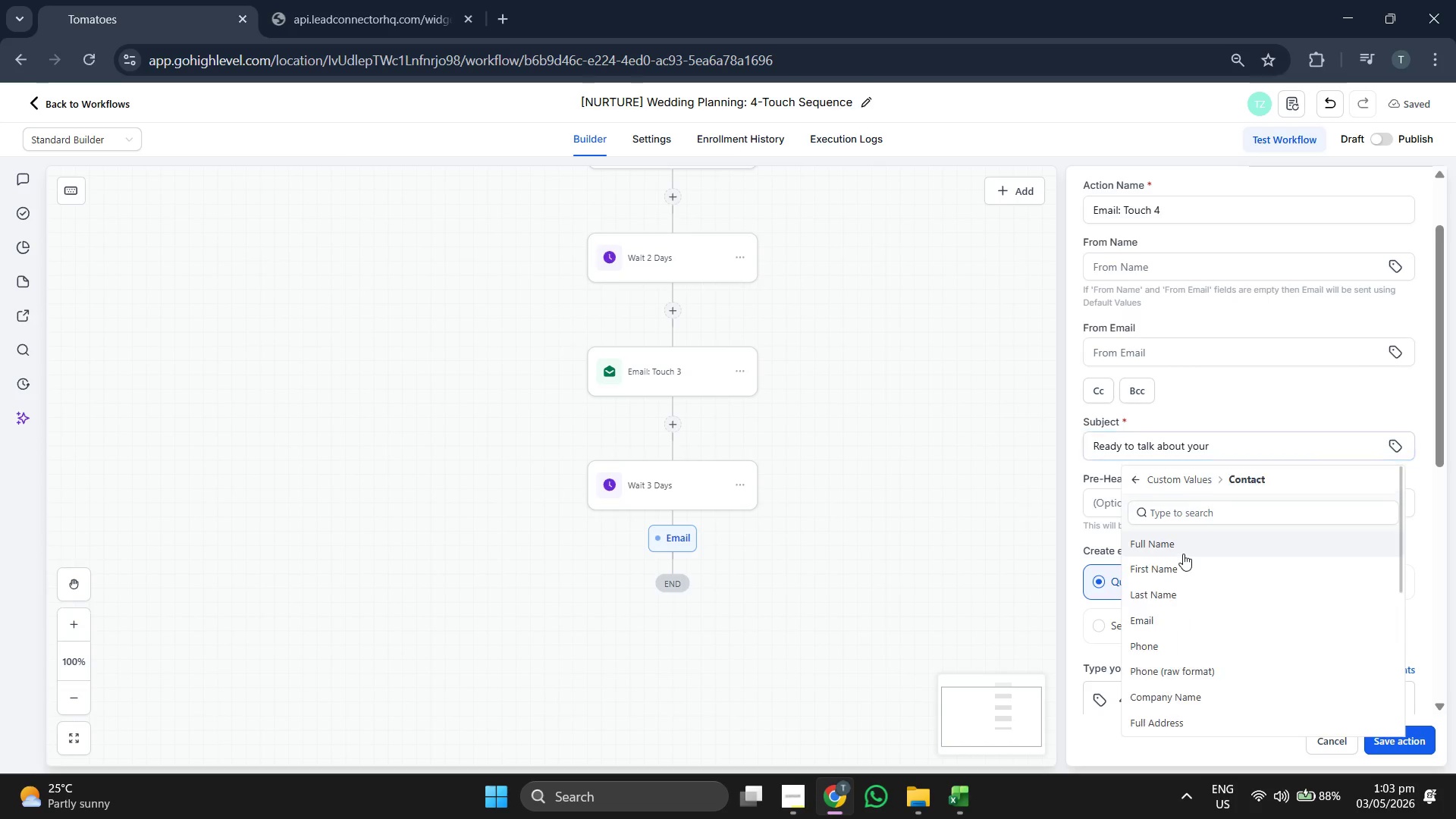 
scroll: coordinate [1276, 654], scroll_direction: down, amount: 8.0
 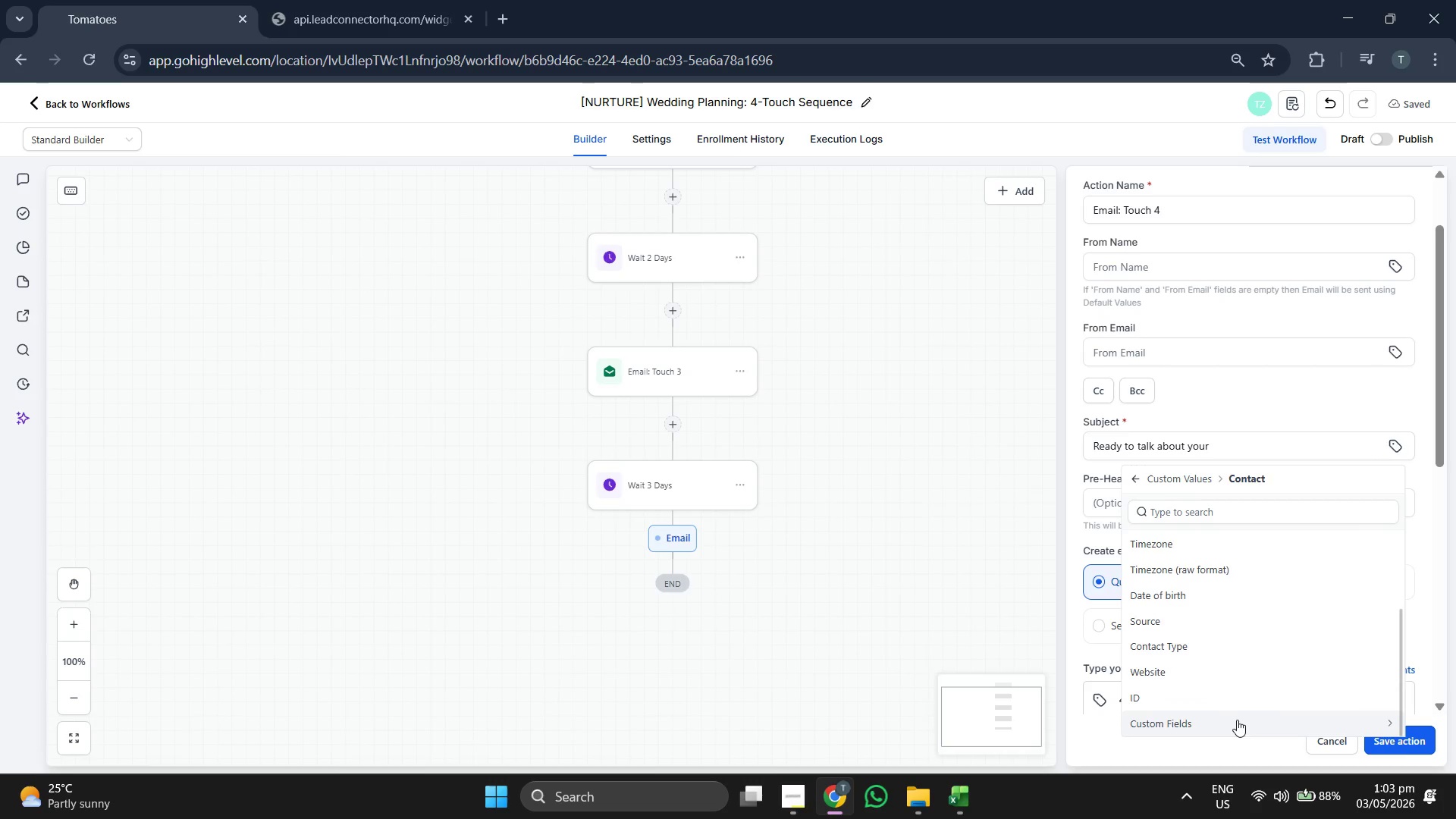 
left_click([1237, 720])
 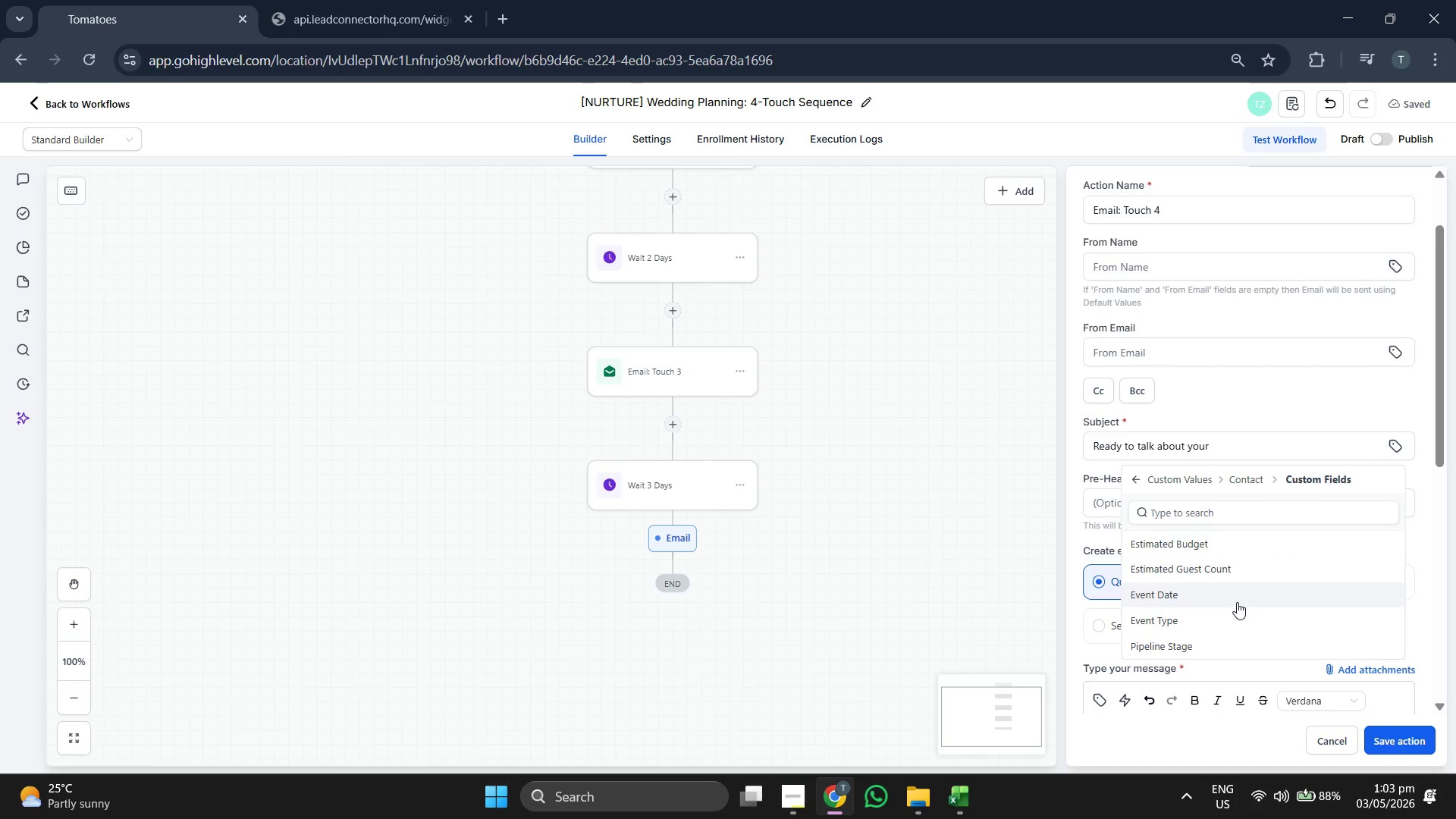 
left_click([1237, 602])
 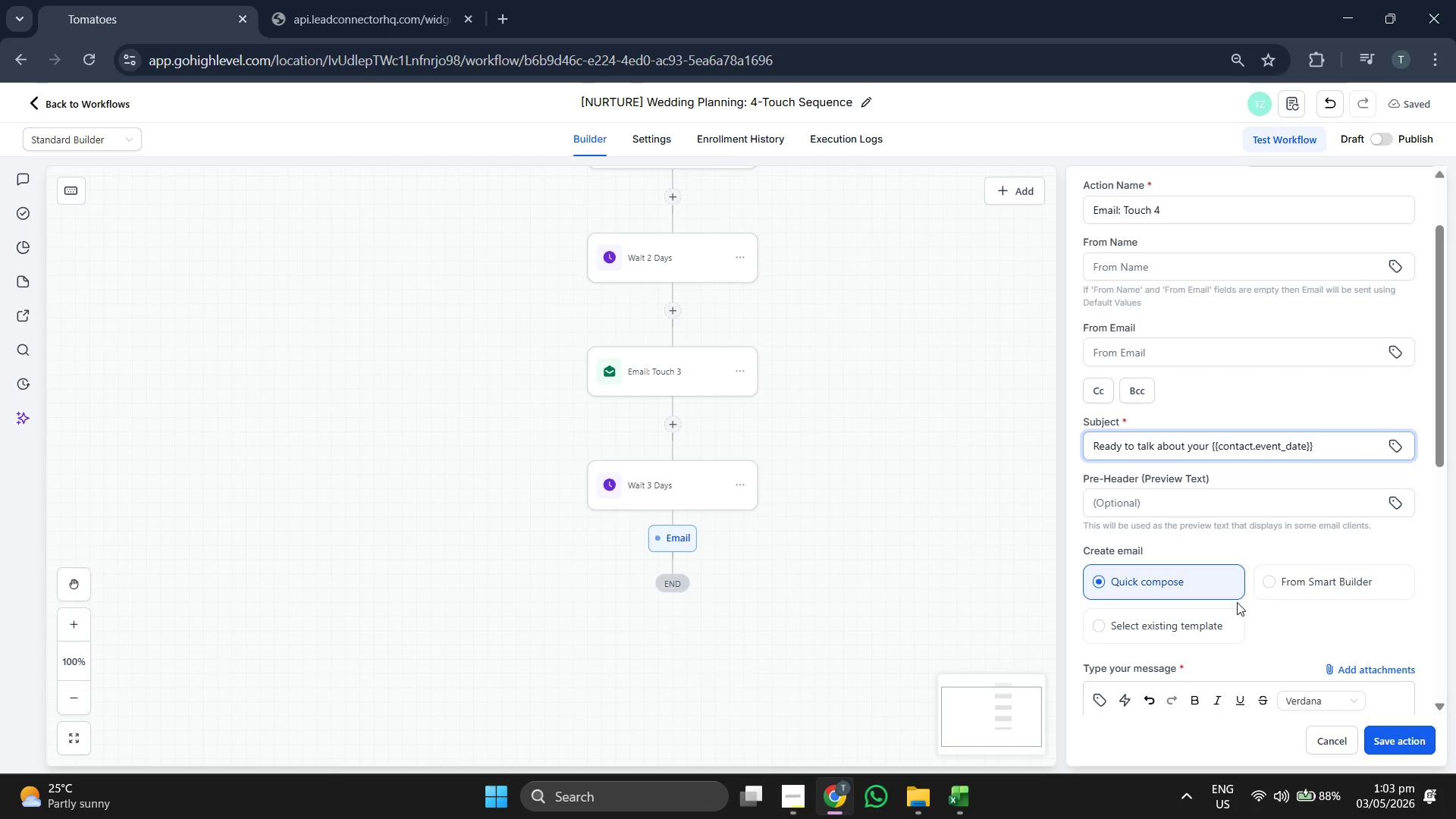 
type( wedding?)
 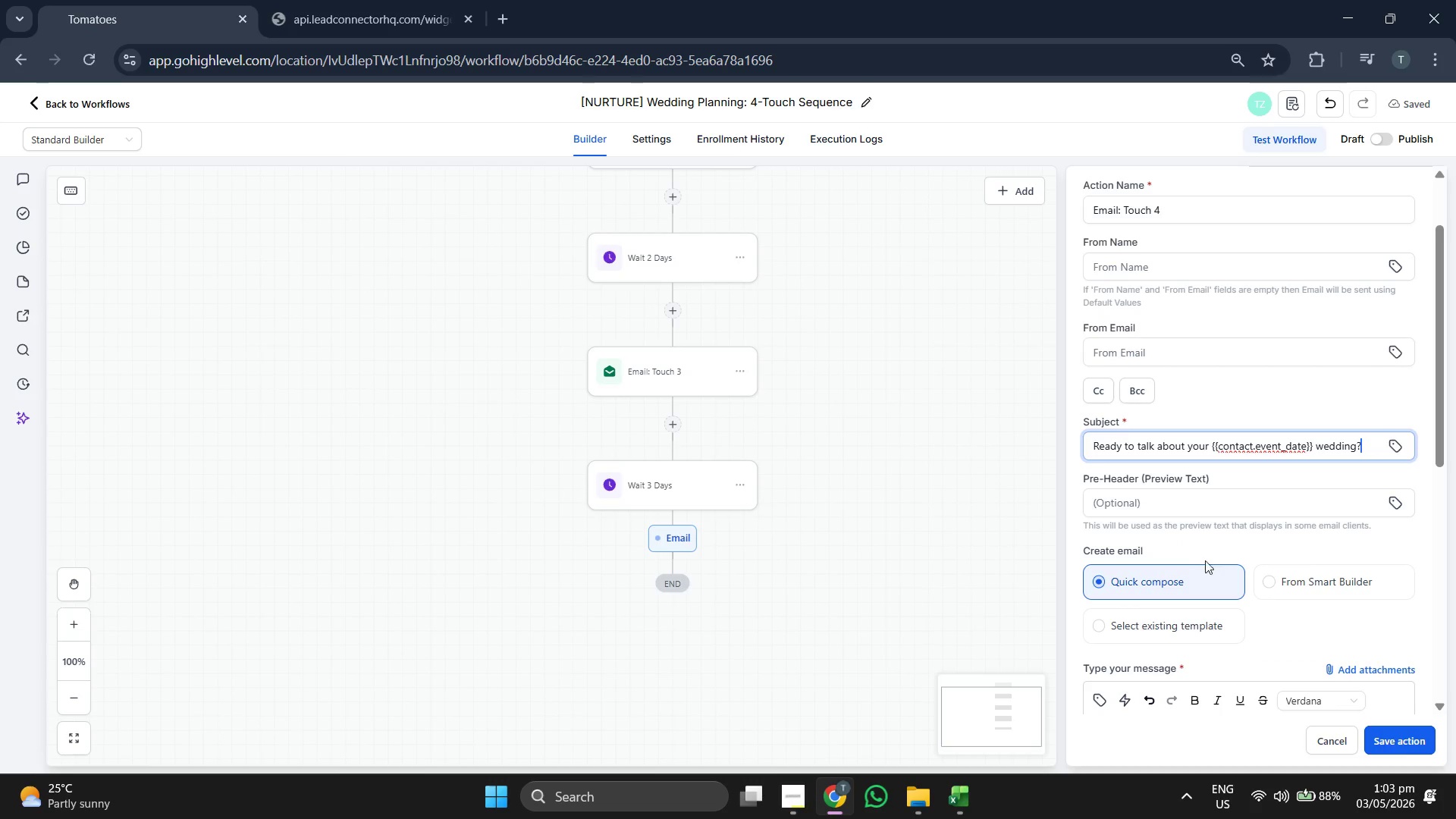 
left_click([1190, 506])
 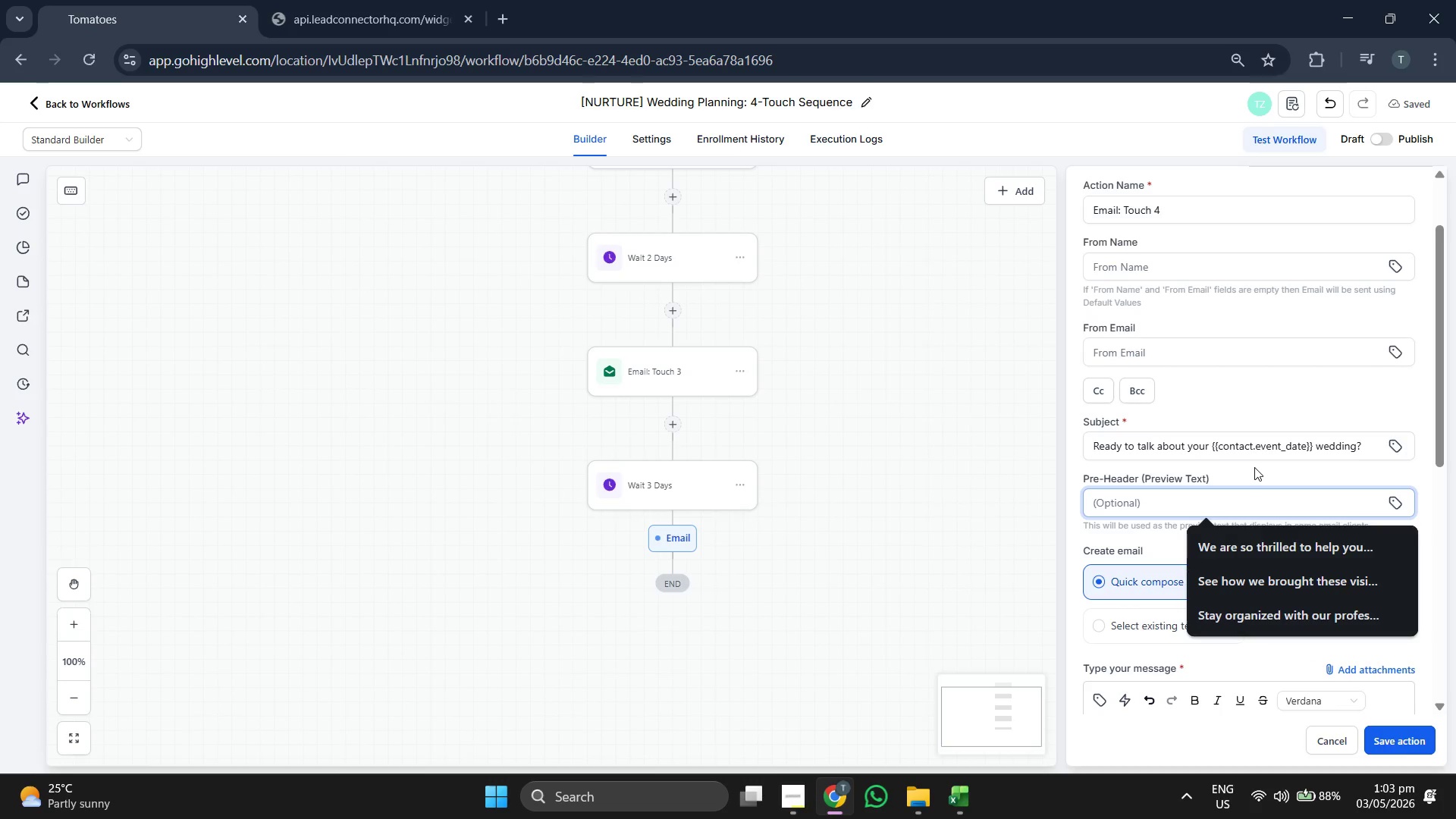 
type(Let's get your date of)
key(Backspace)
type(fficially on our cl)
key(Backspace)
type(alned)
key(Backspace)
key(Backspace)
key(Backspace)
type(endar)
 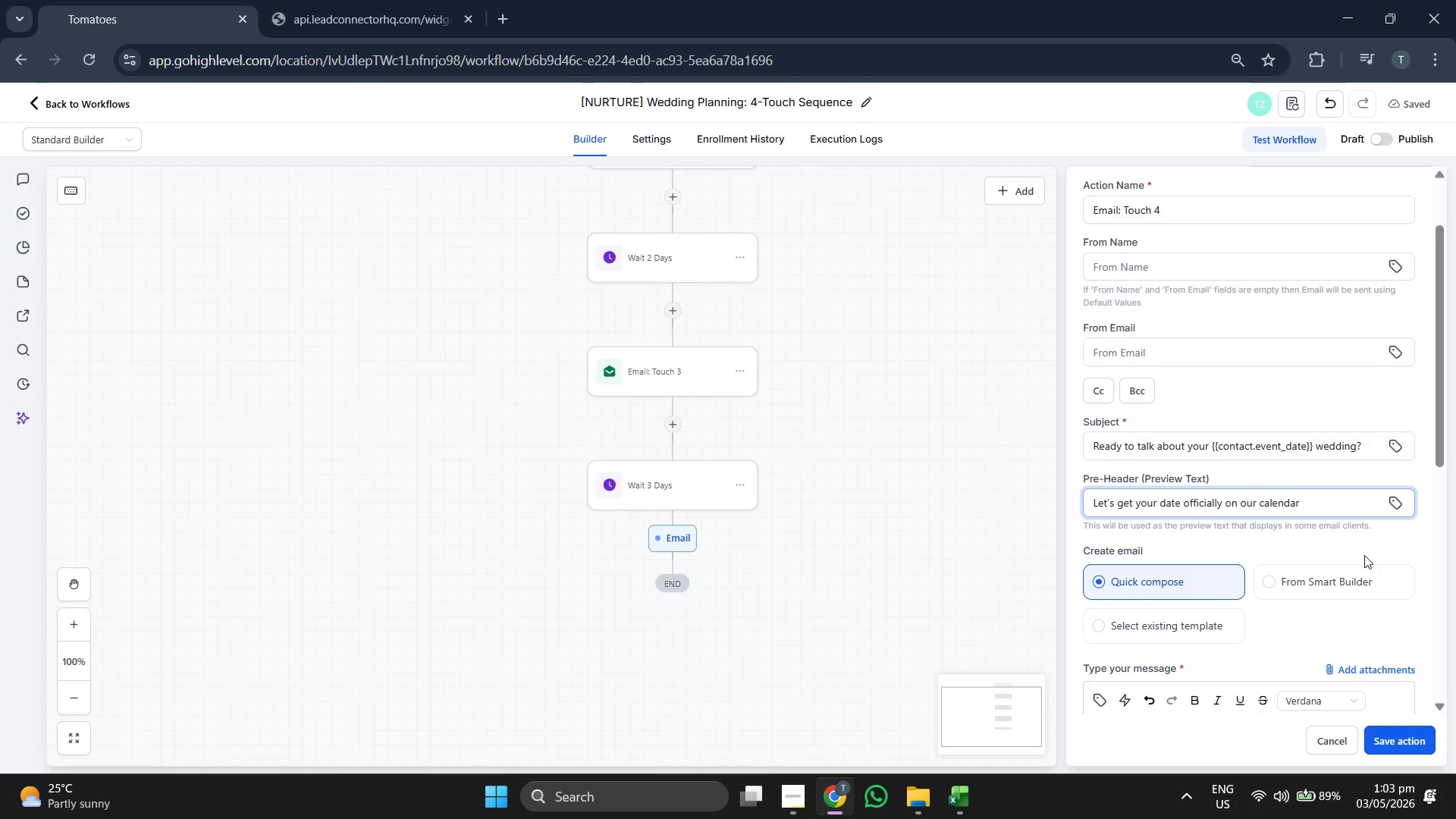 
key(Period)
 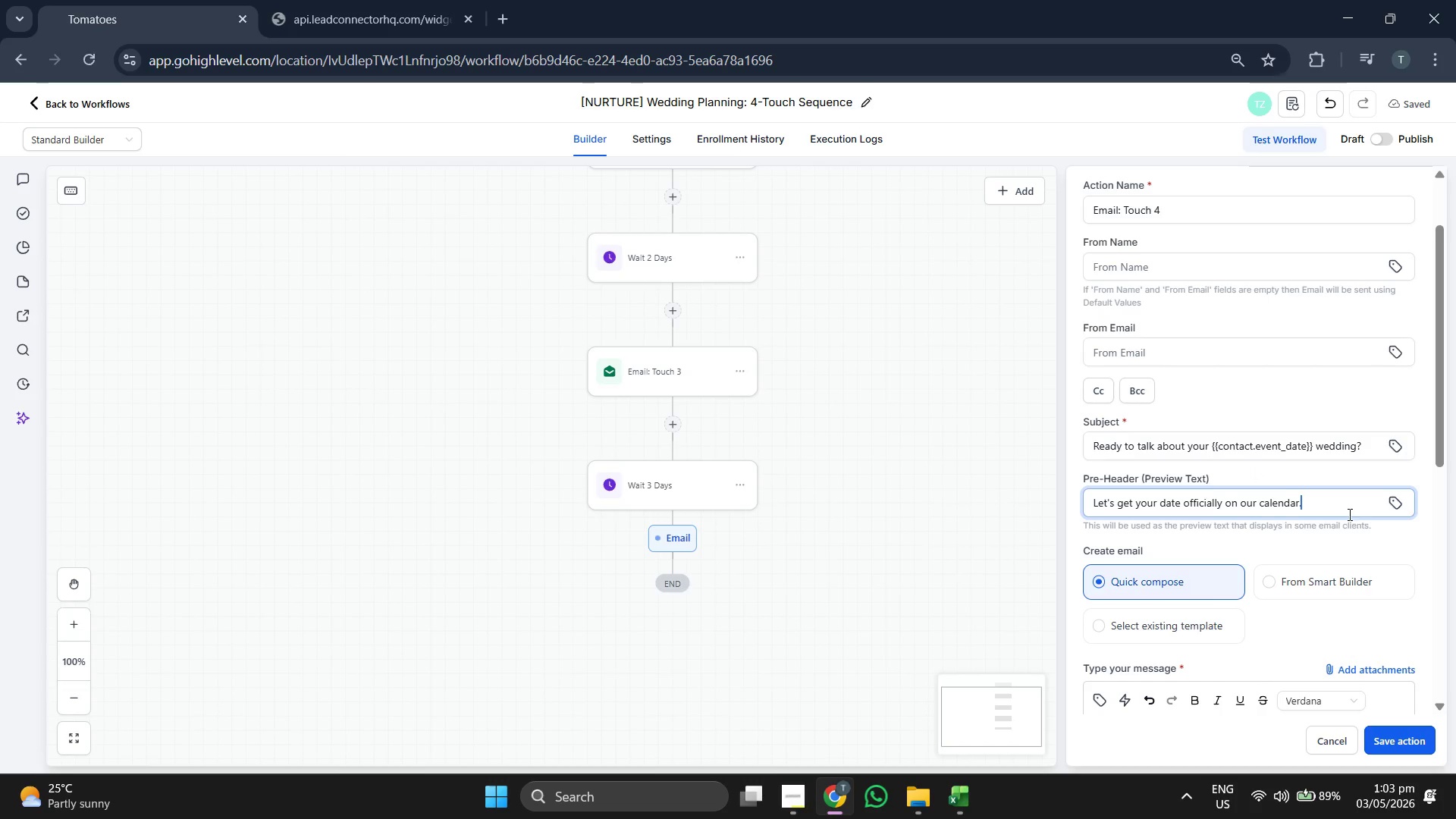 
scroll: coordinate [1348, 514], scroll_direction: down, amount: 2.0
 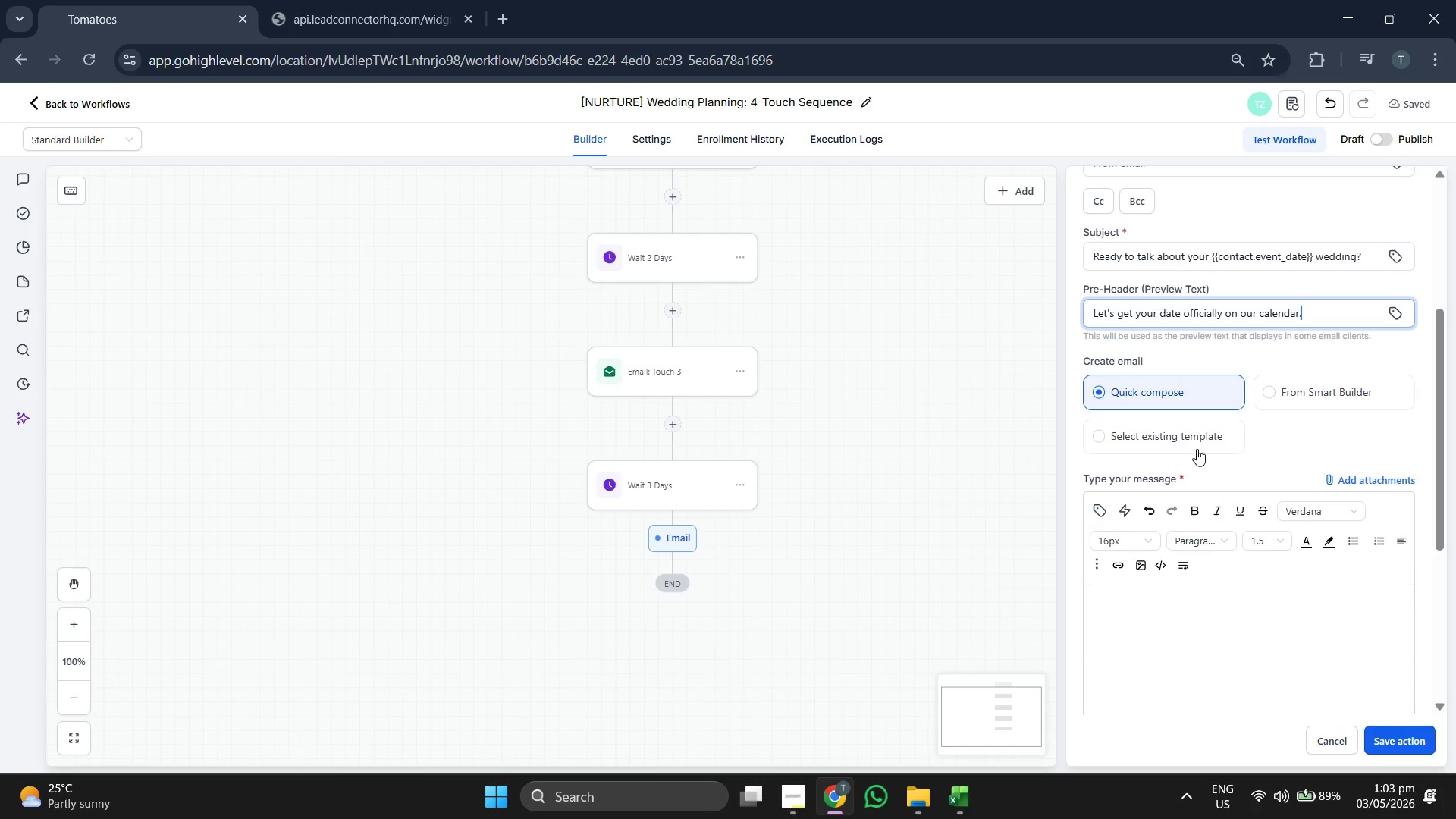 
left_click([1188, 435])
 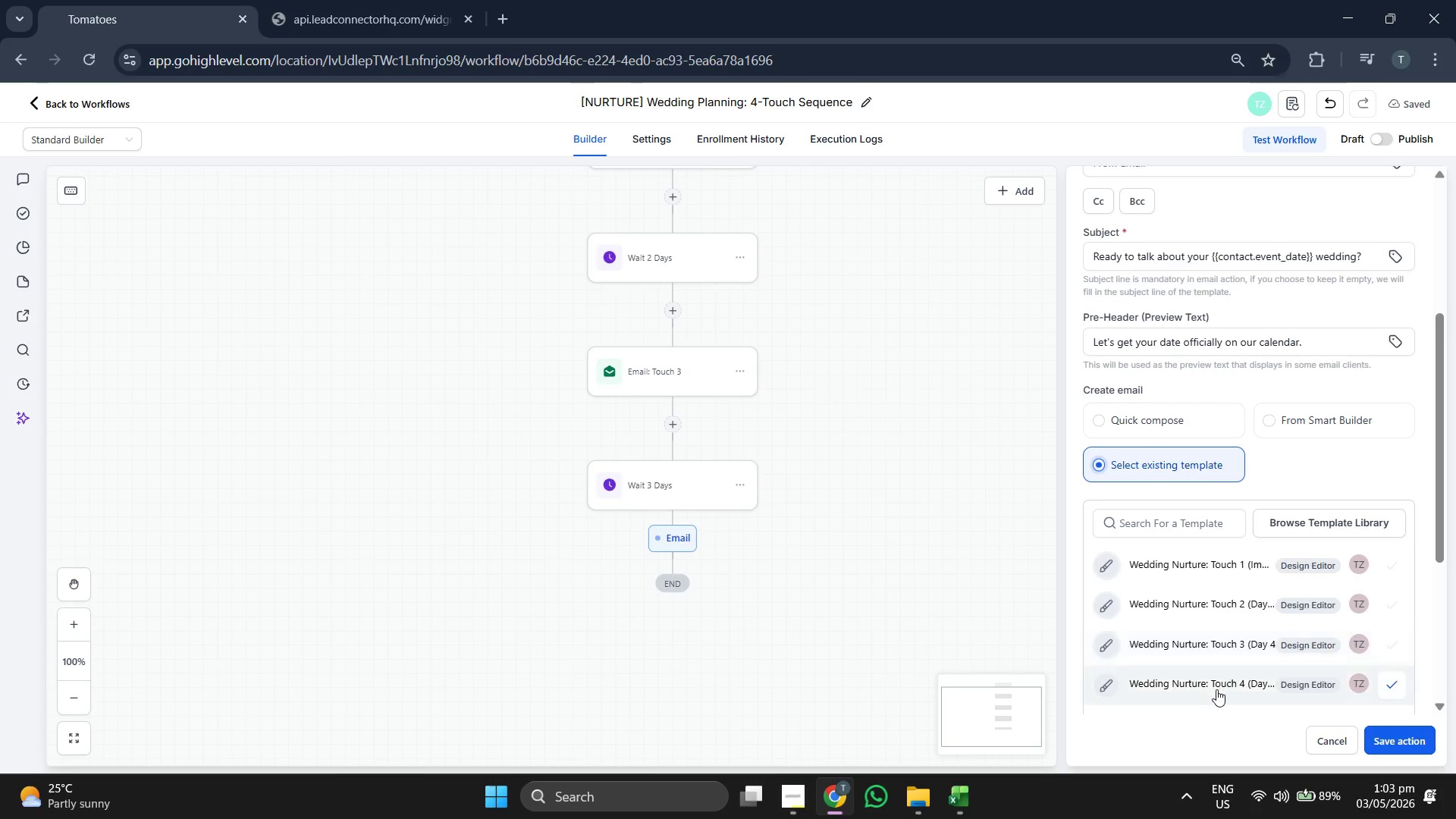 
left_click([1216, 689])
 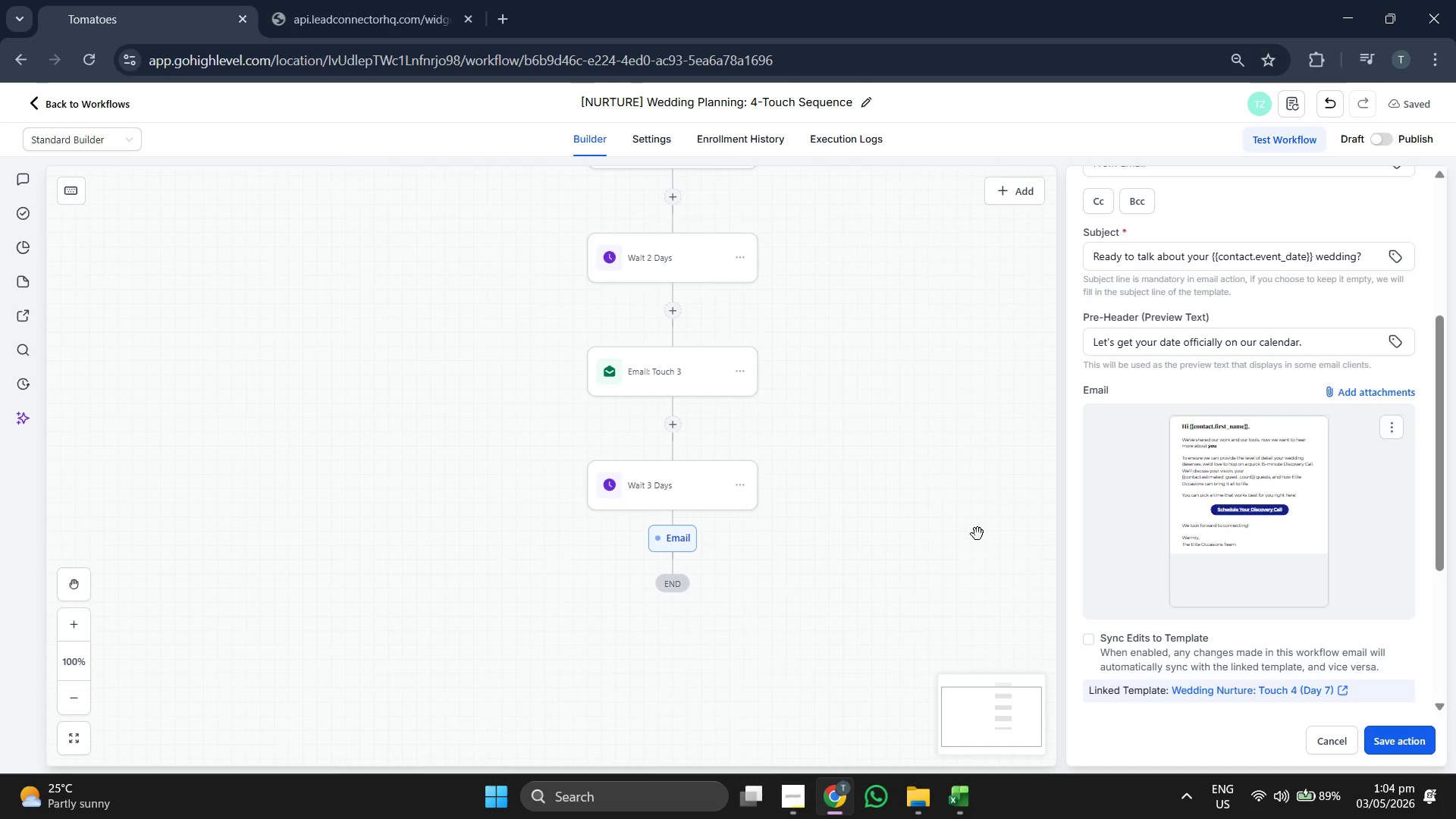 
scroll: coordinate [969, 534], scroll_direction: up, amount: 3.0
 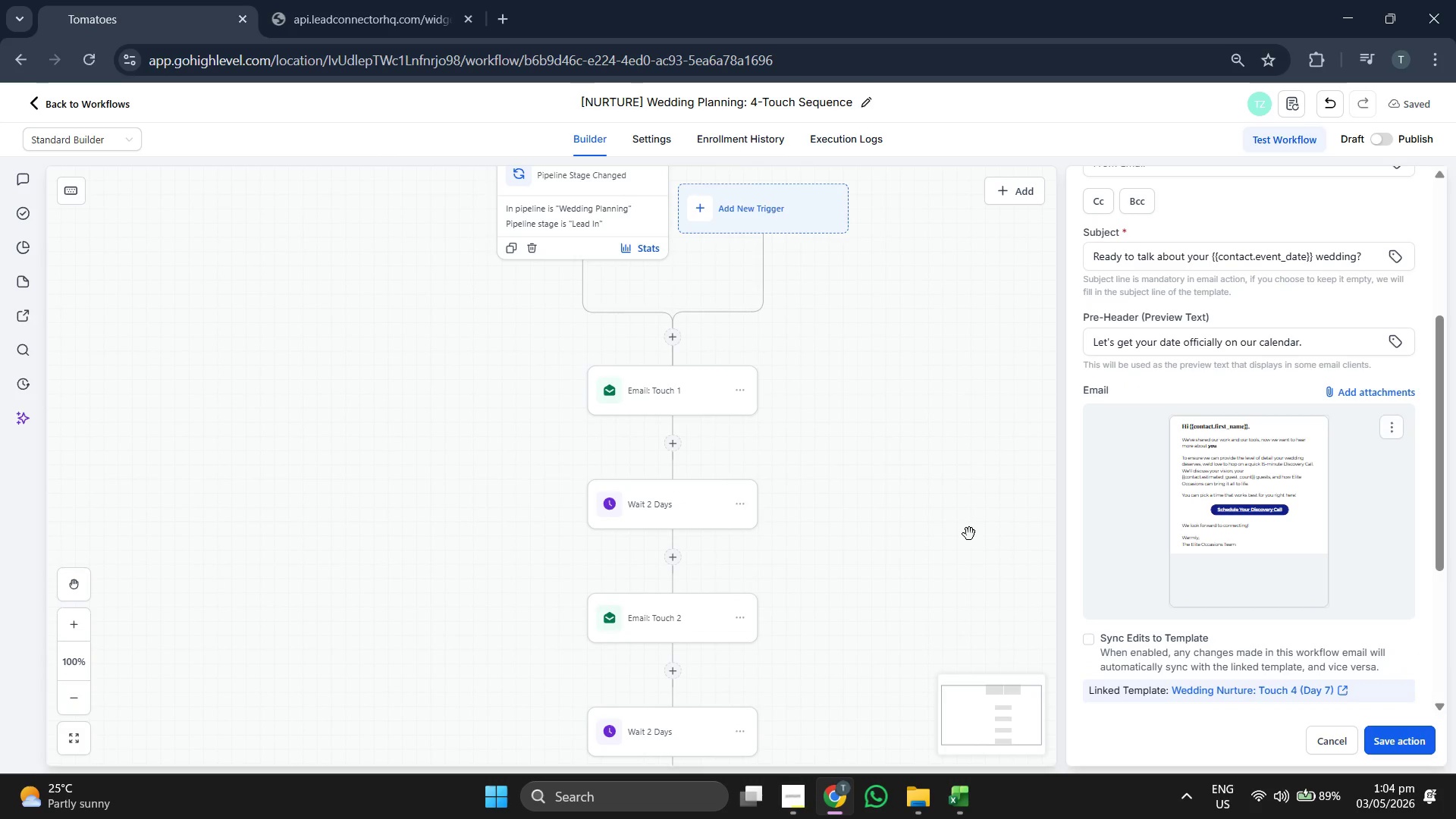 
scroll: coordinate [977, 531], scroll_direction: down, amount: 2.0
 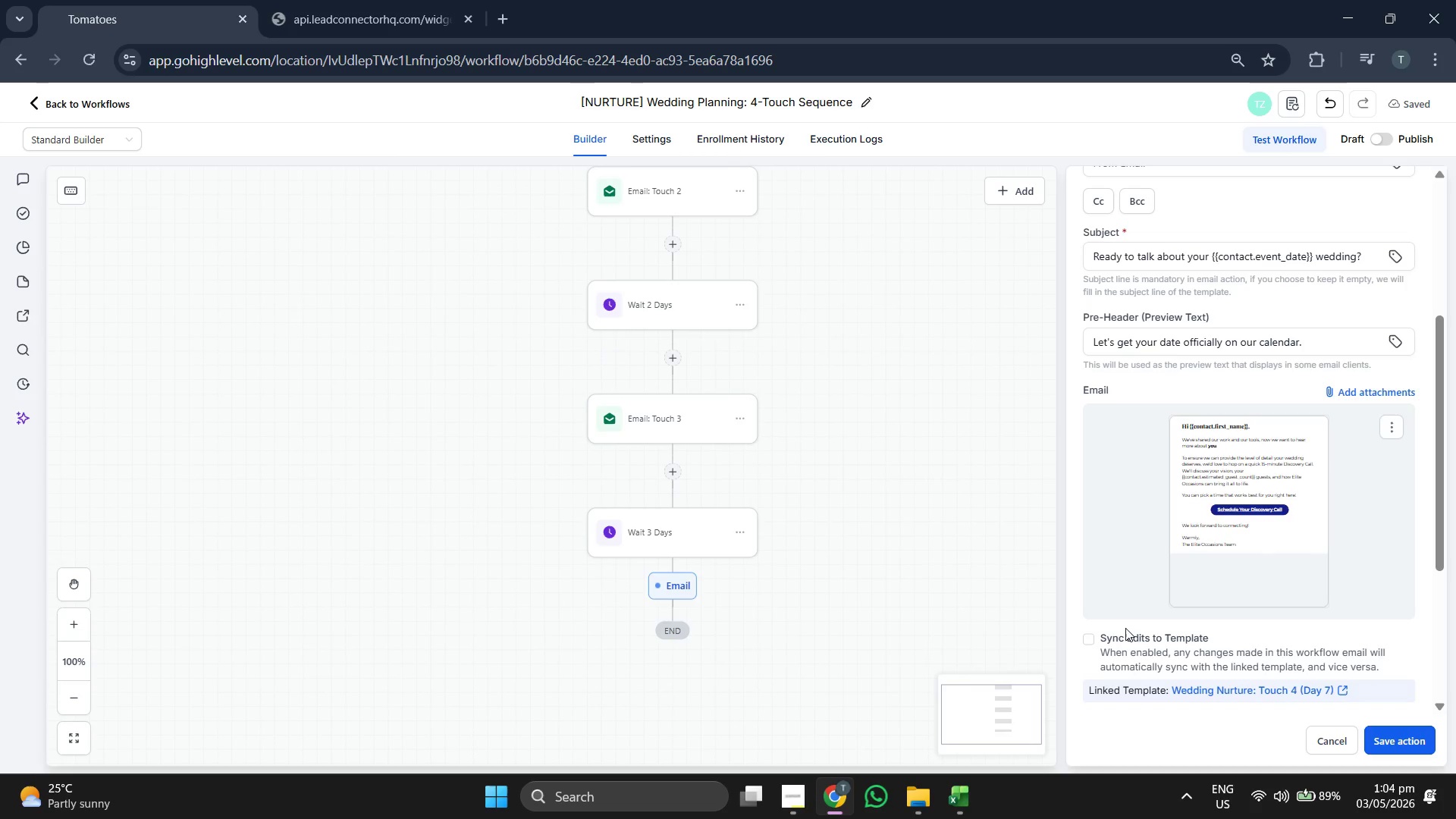 
left_click([1413, 747])
 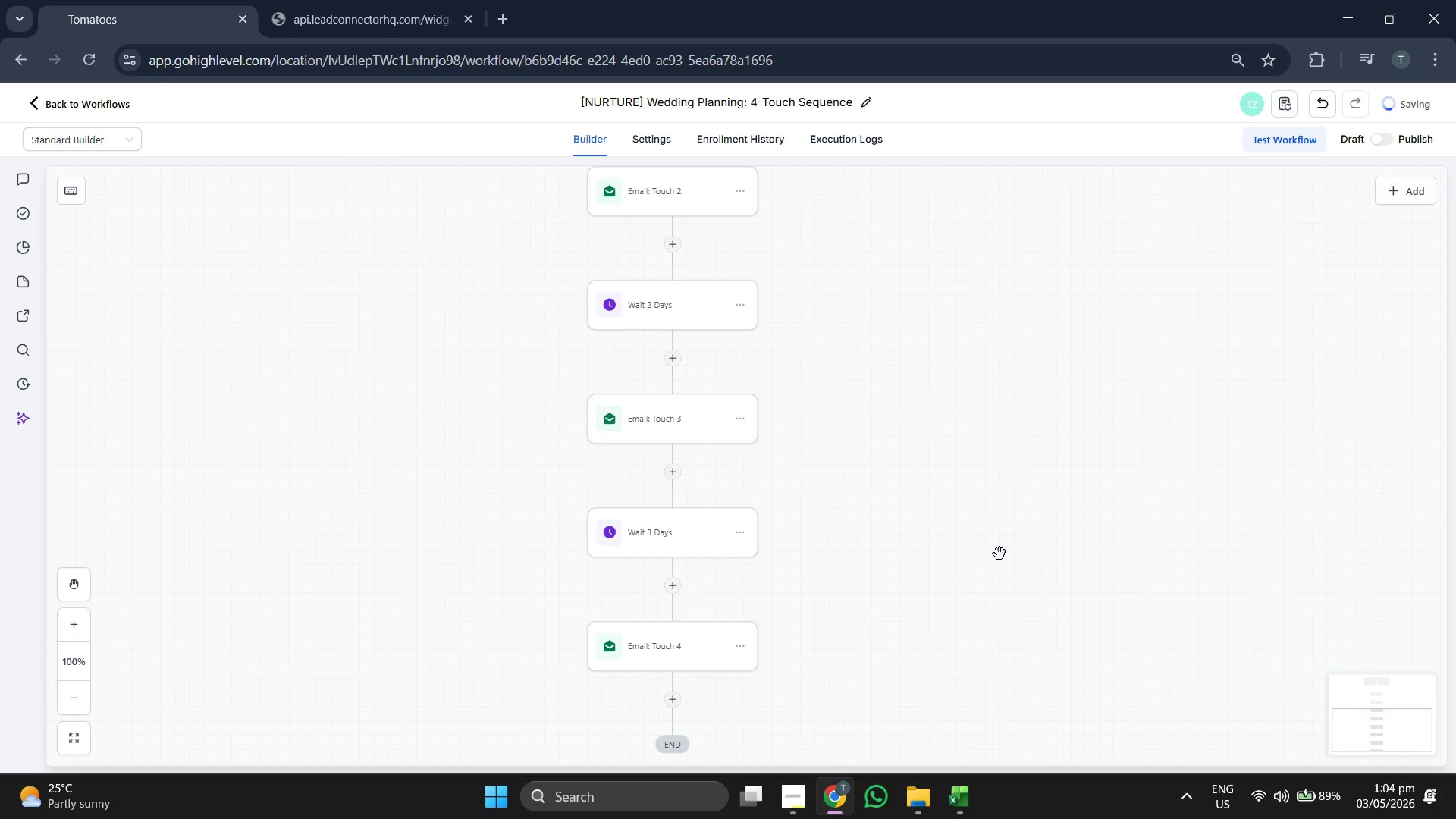 
scroll: coordinate [1138, 338], scroll_direction: up, amount: 12.0
 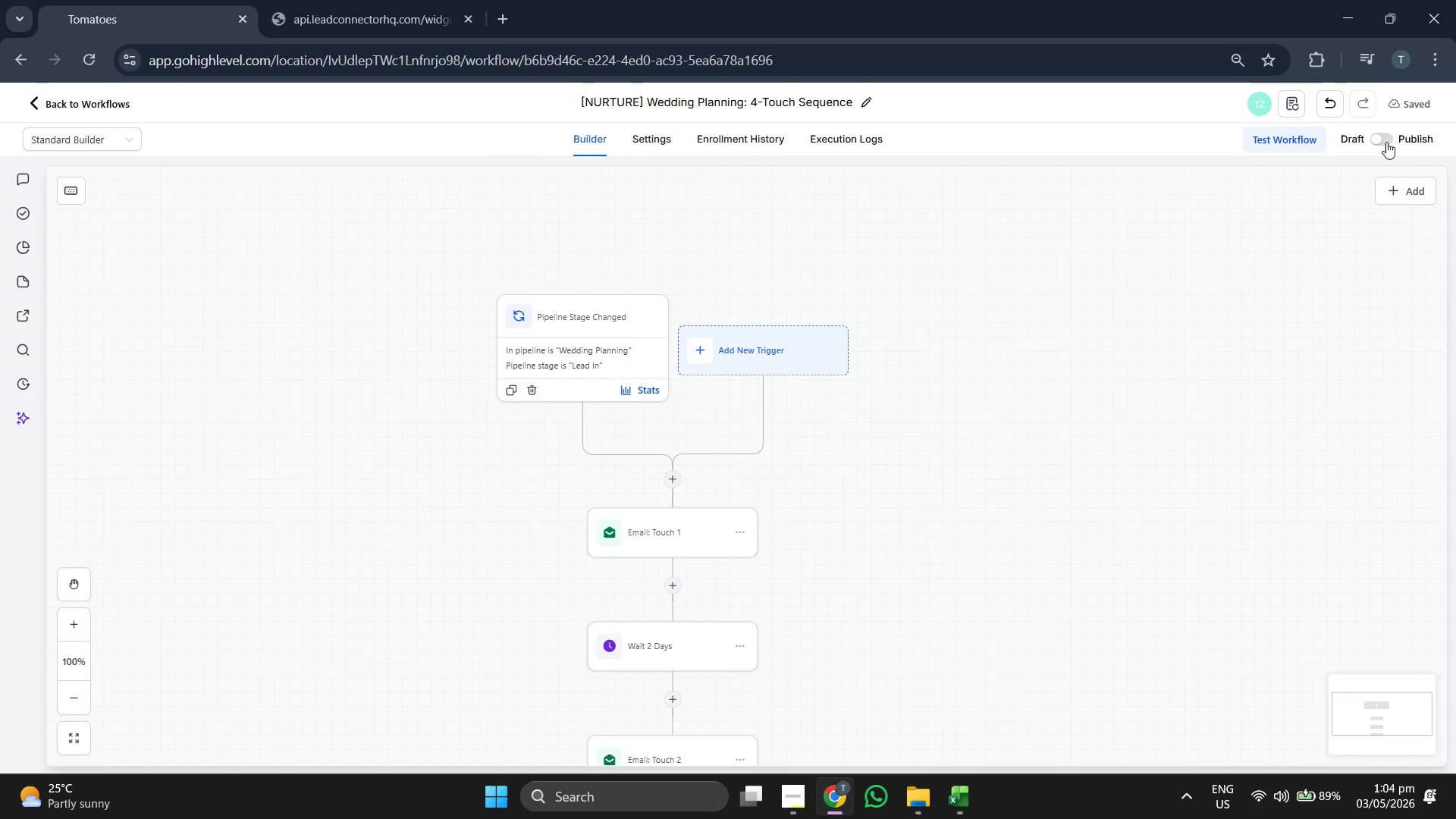 
double_click([1401, 105])
 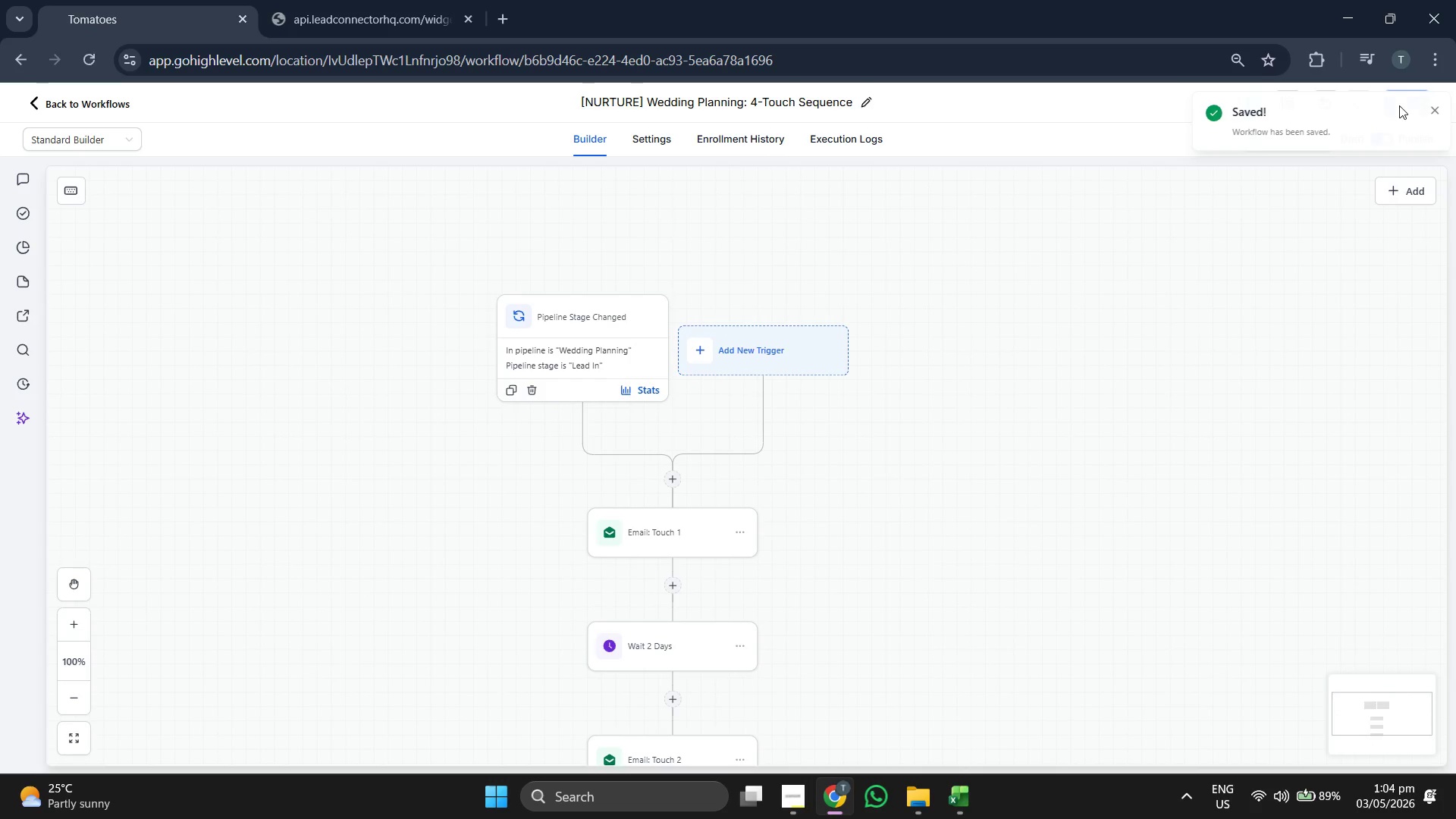 
wait(5.94)
 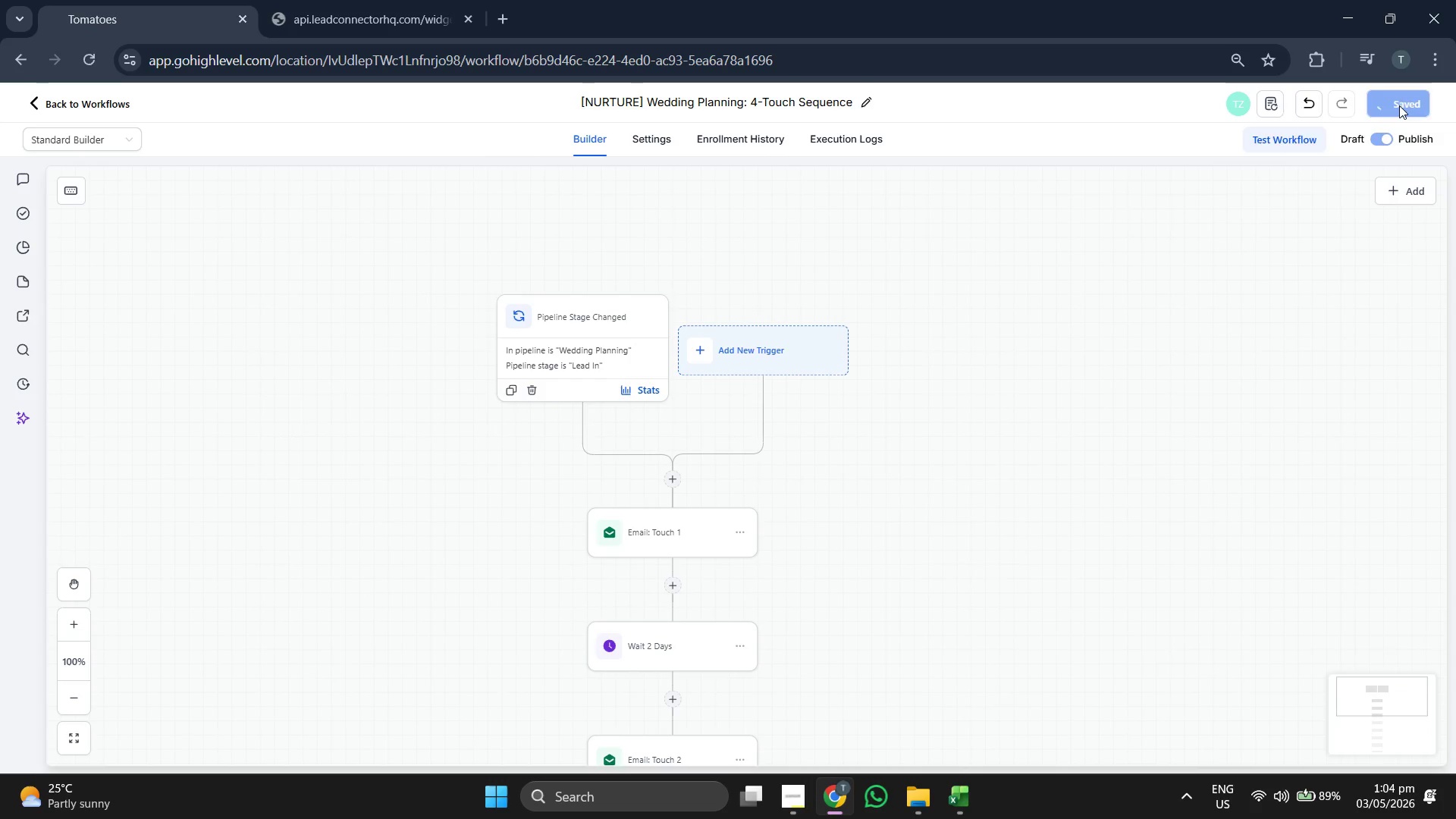 
scroll: coordinate [848, 372], scroll_direction: down, amount: 2.0
 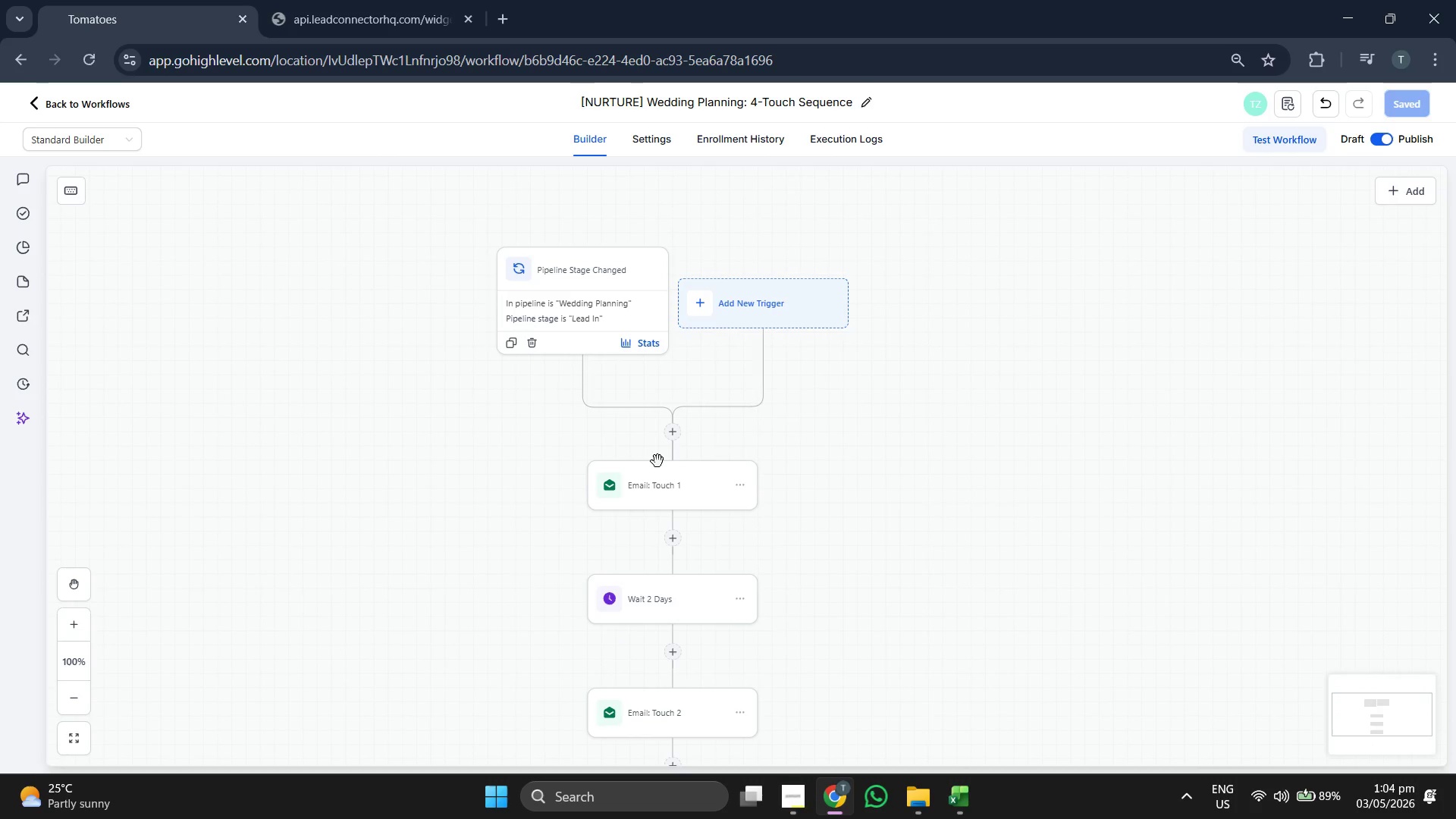 
left_click([658, 497])
 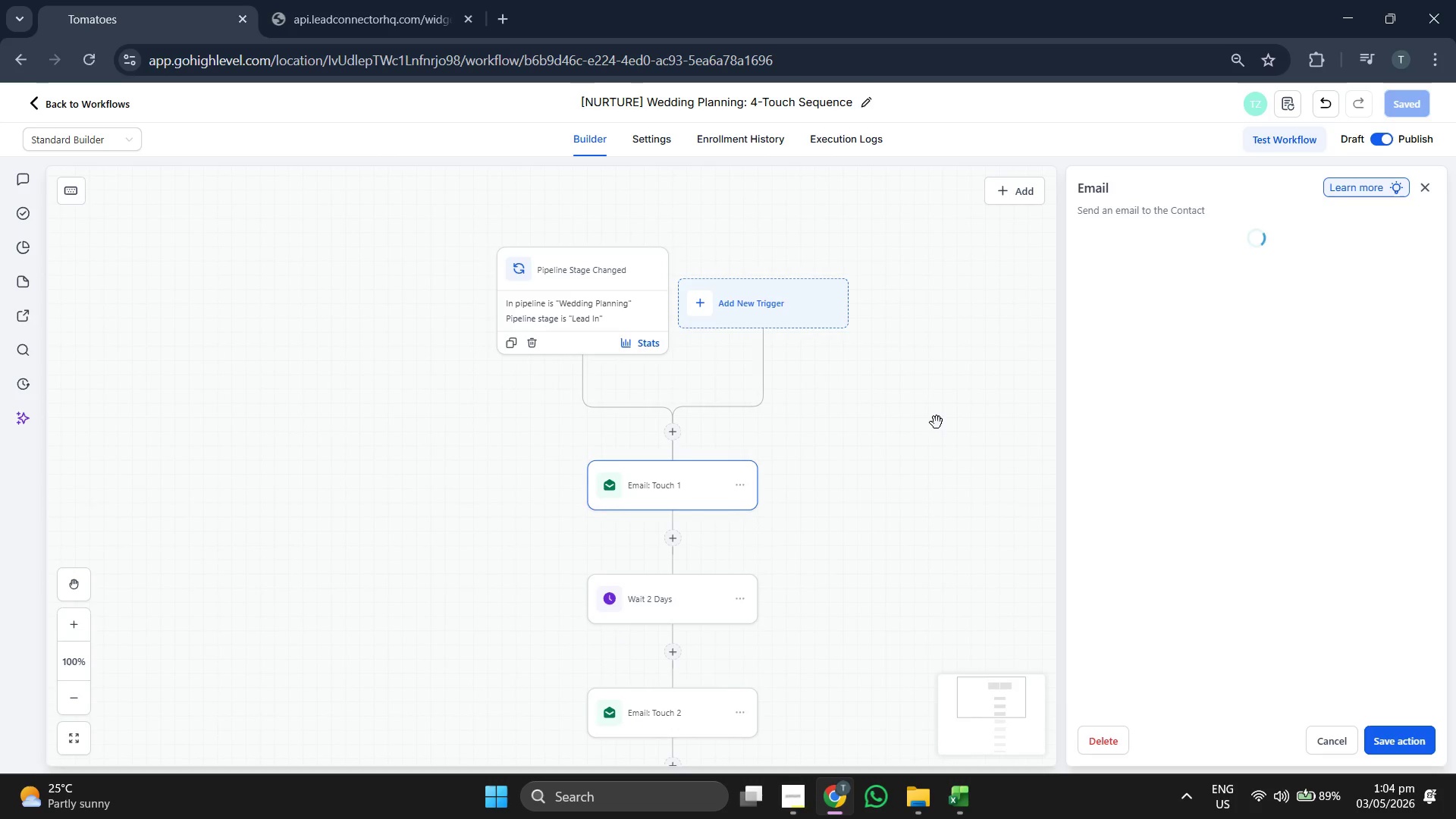 
scroll: coordinate [937, 422], scroll_direction: down, amount: 2.0
 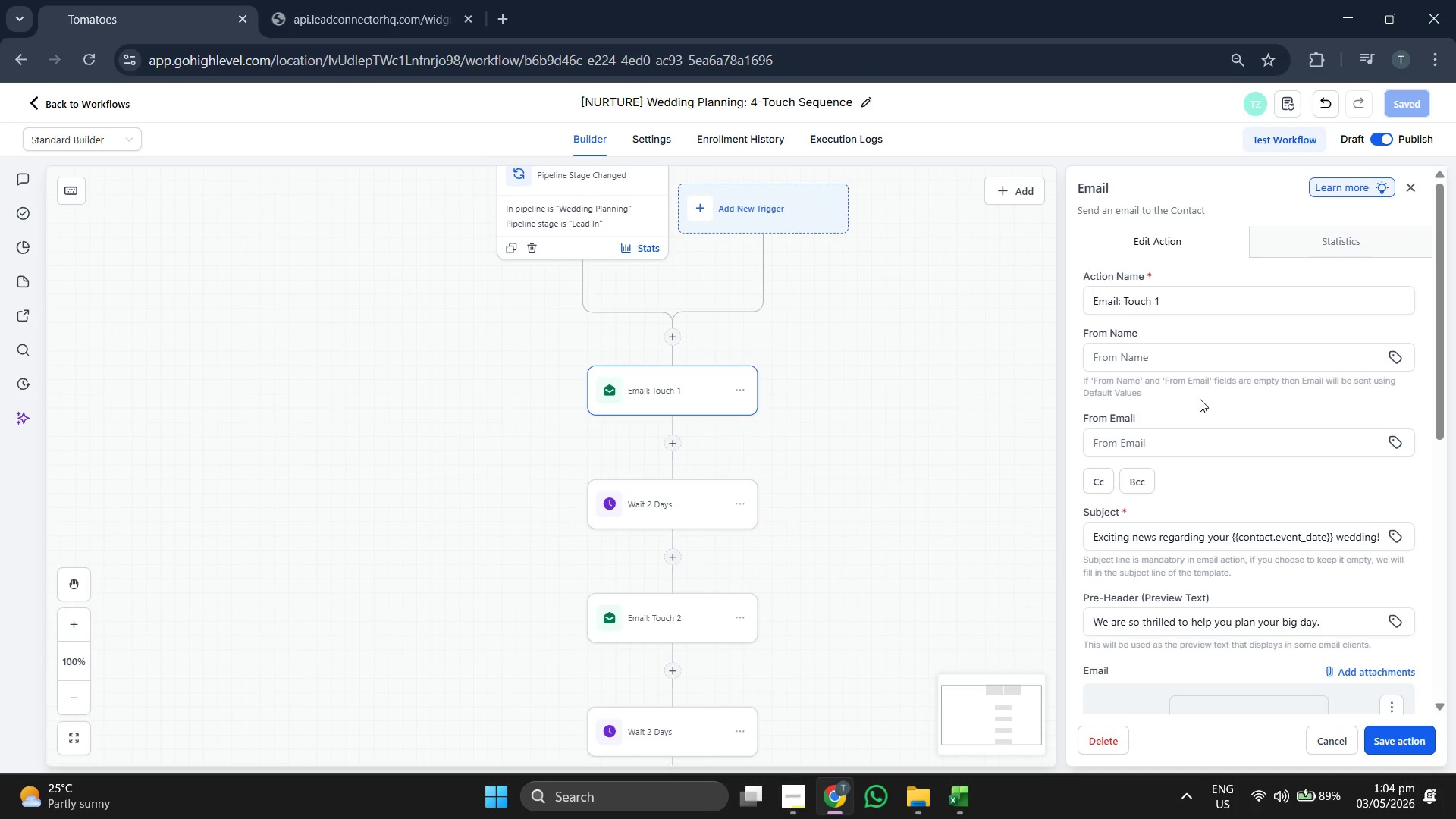 
left_click([1214, 356])
 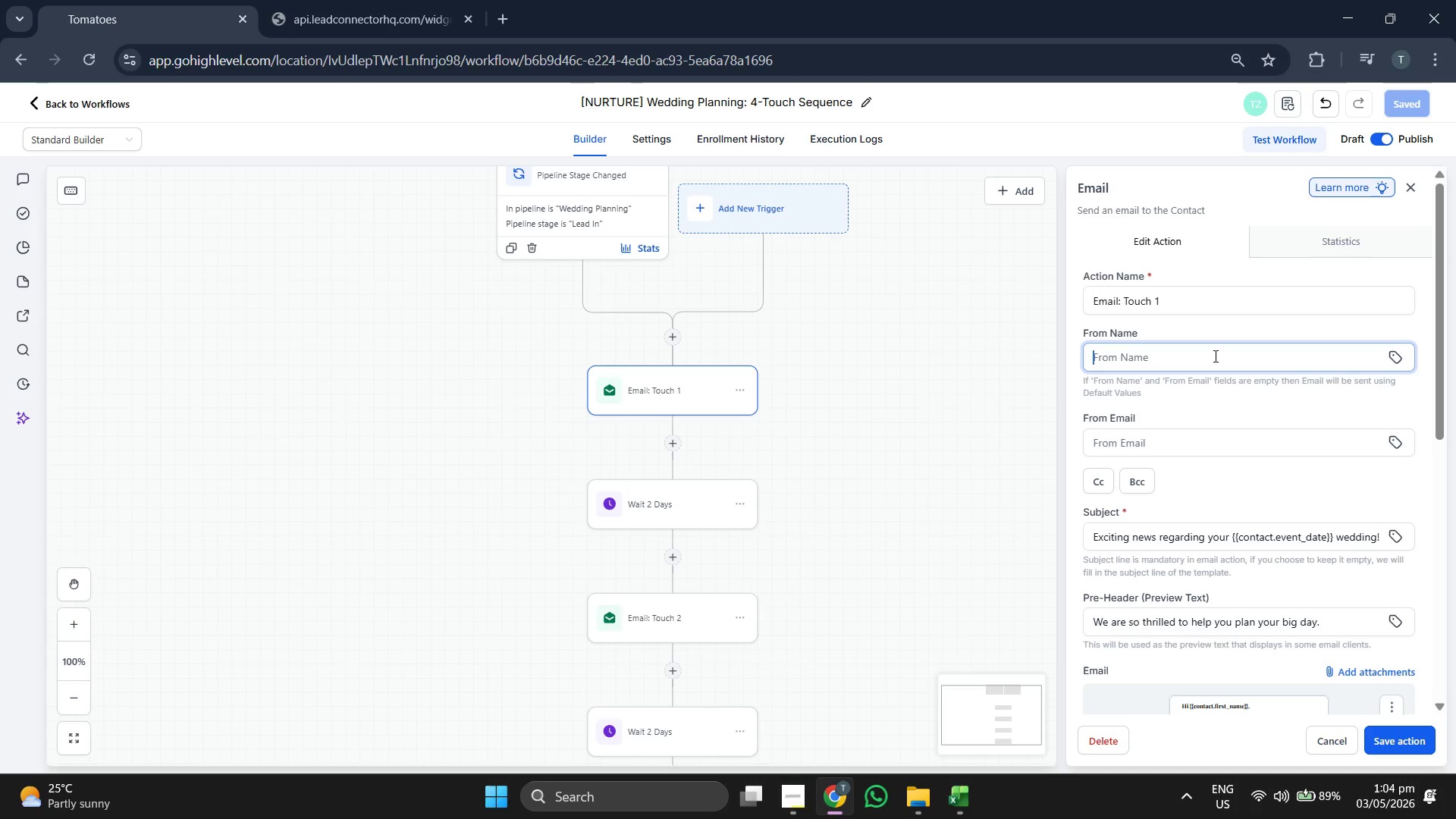 
type( )
key(Backspace)
type(Elite Occasions | Planning Team)
 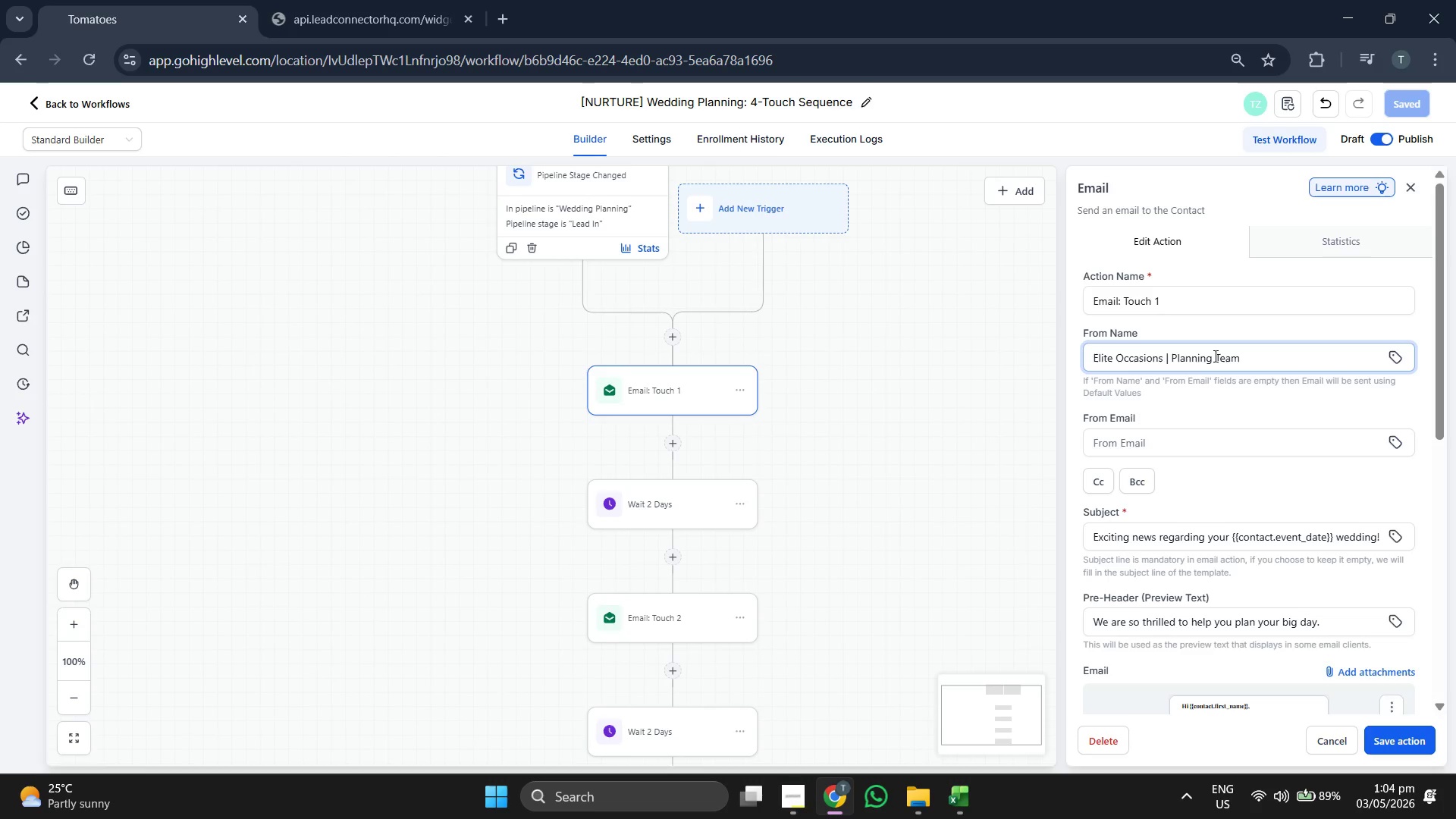 
scroll: coordinate [1208, 382], scroll_direction: down, amount: 1.0
 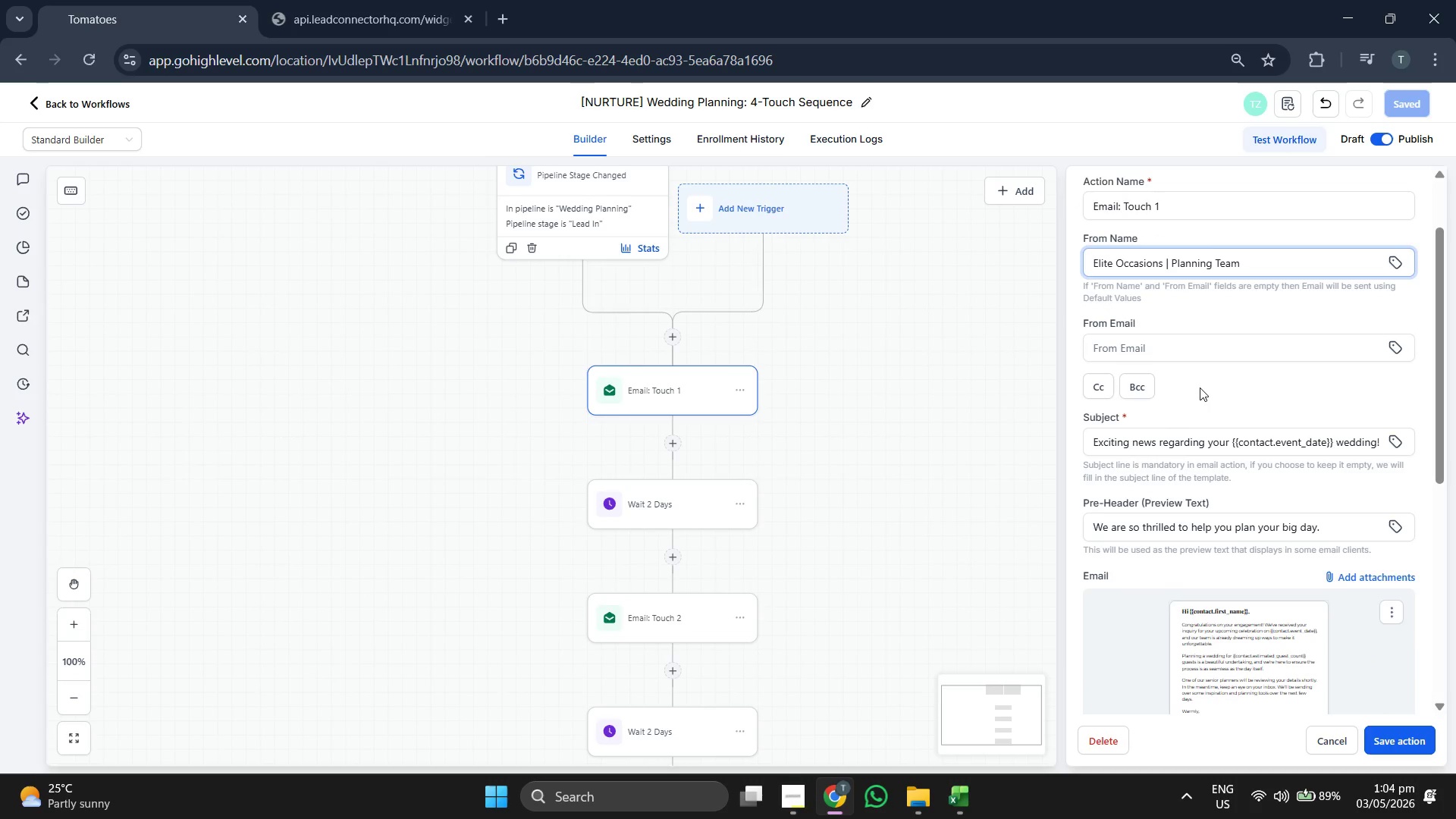 
wait(5.13)
 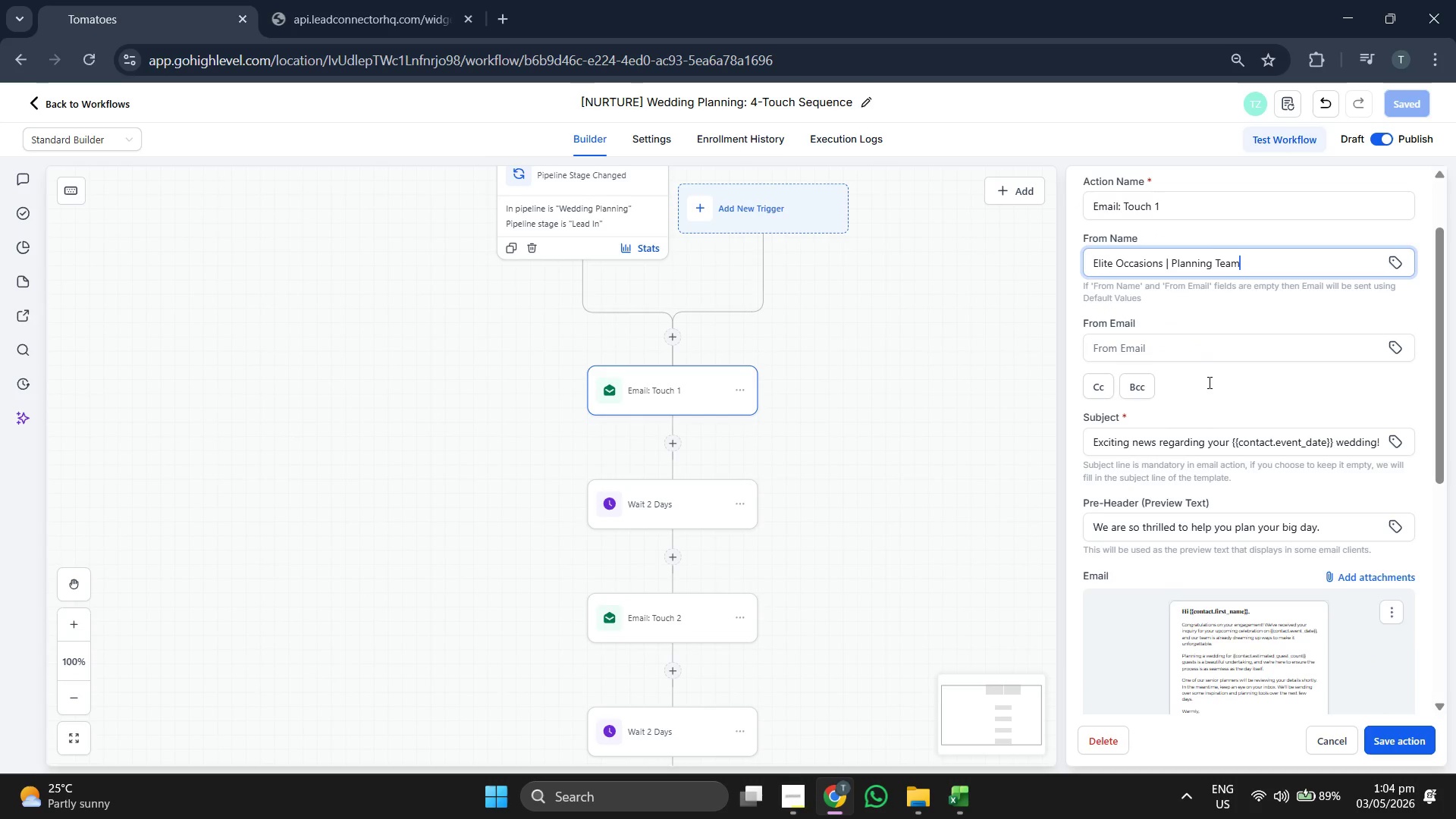 
left_click([1395, 354])
 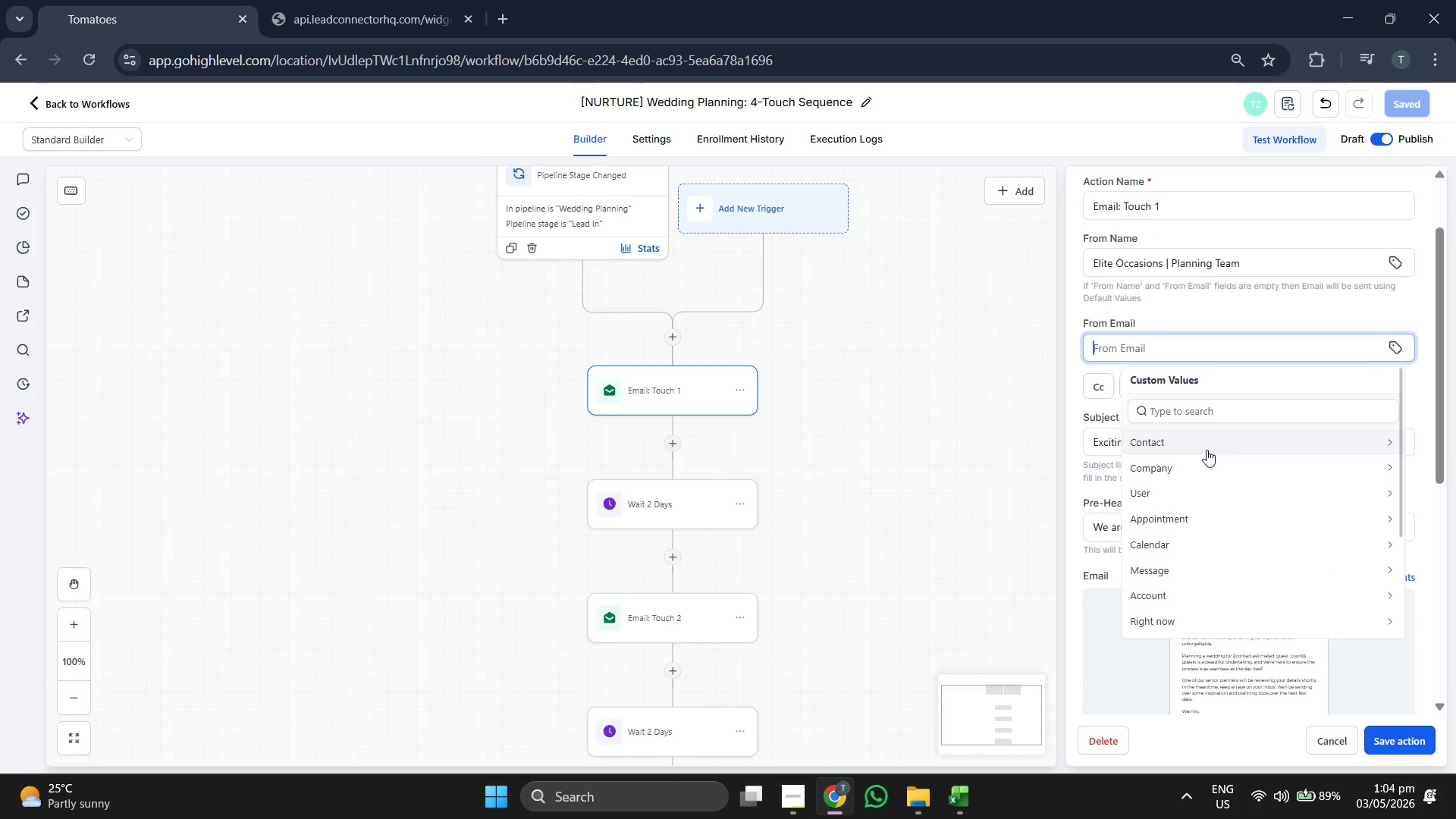 
left_click([1201, 487])
 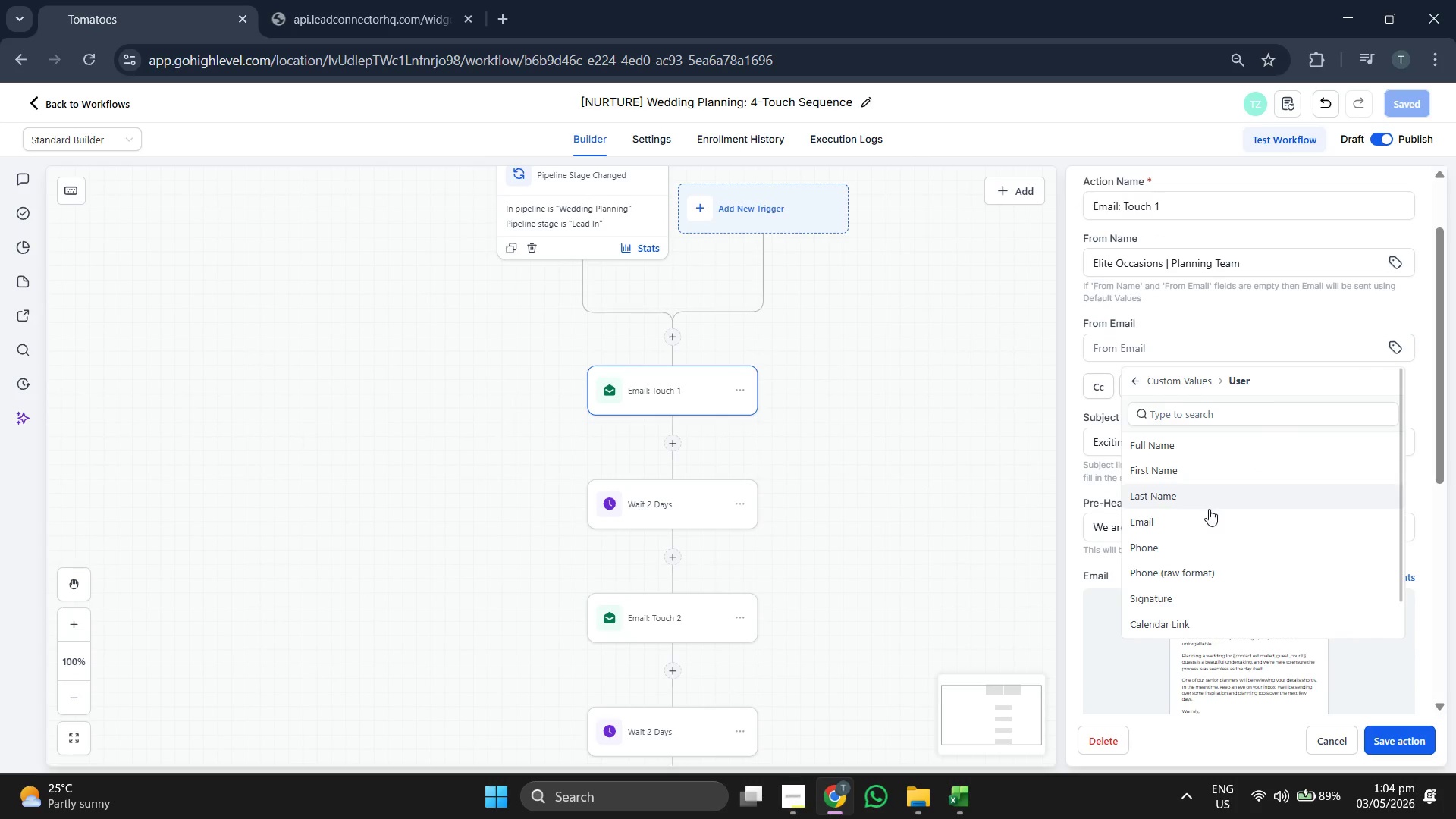 
left_click([1210, 518])
 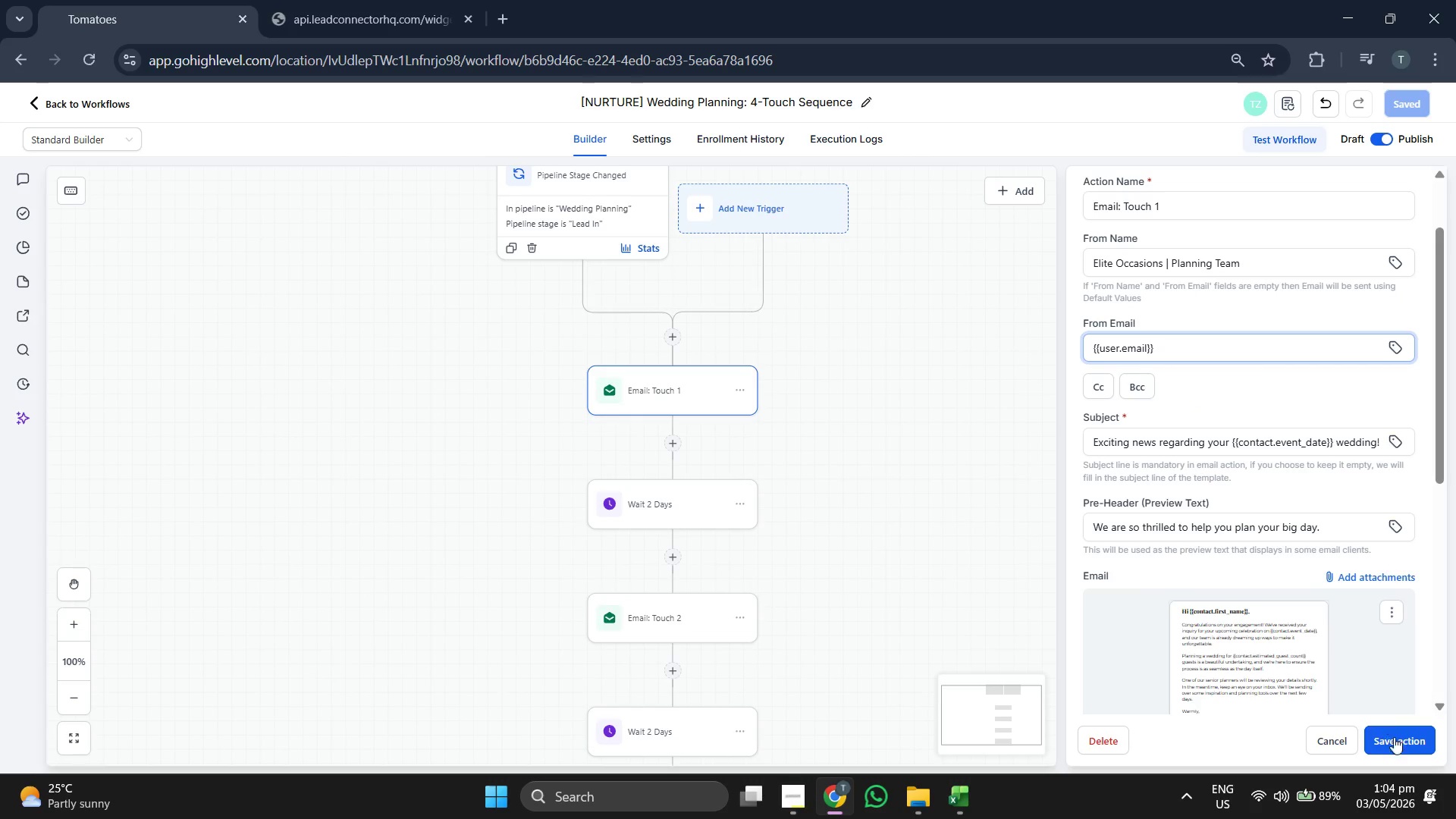 
left_click([1400, 744])
 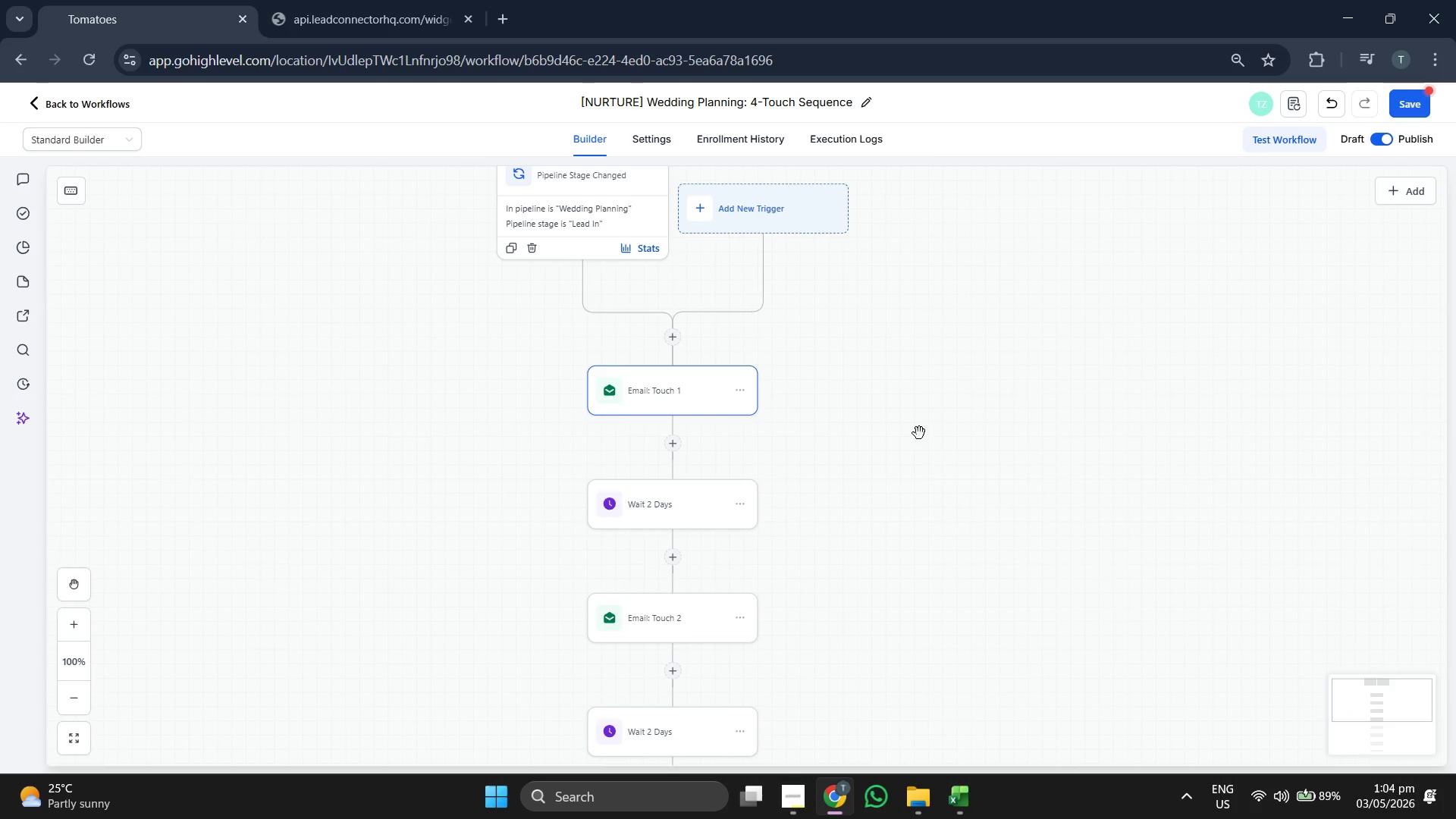 
scroll: coordinate [935, 421], scroll_direction: down, amount: 3.0
 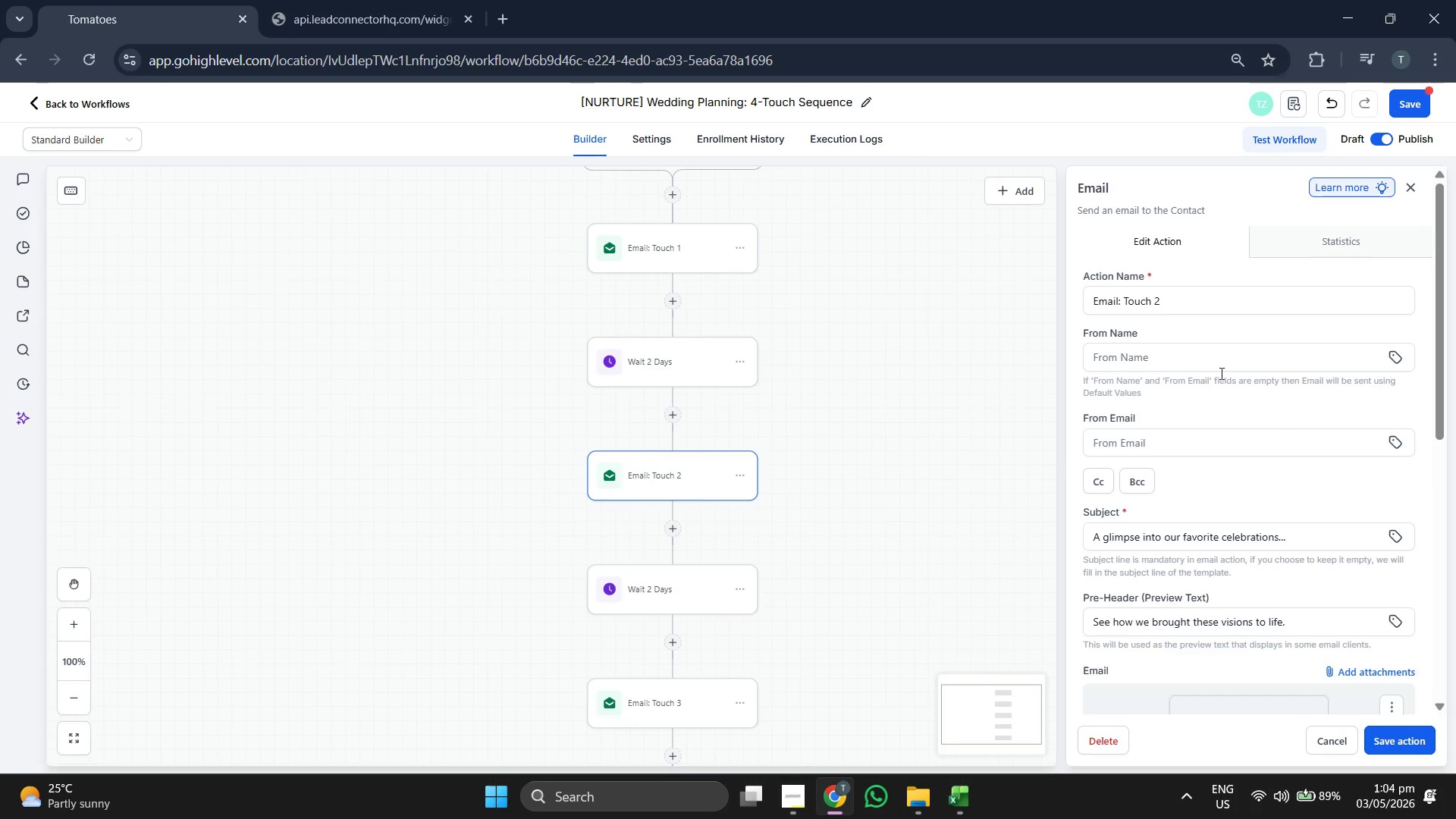 
type(Elite)
 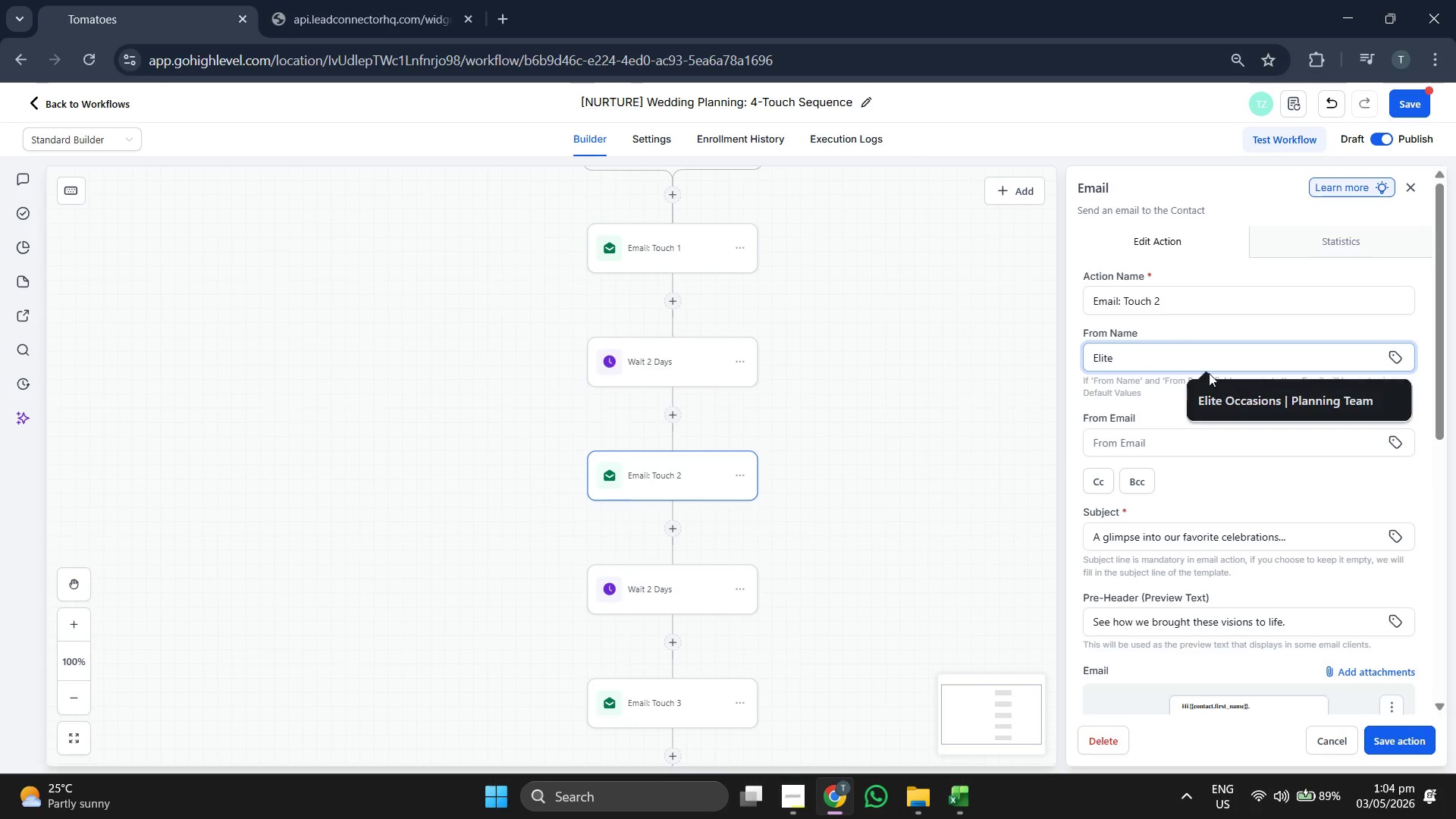 
left_click([1247, 404])
 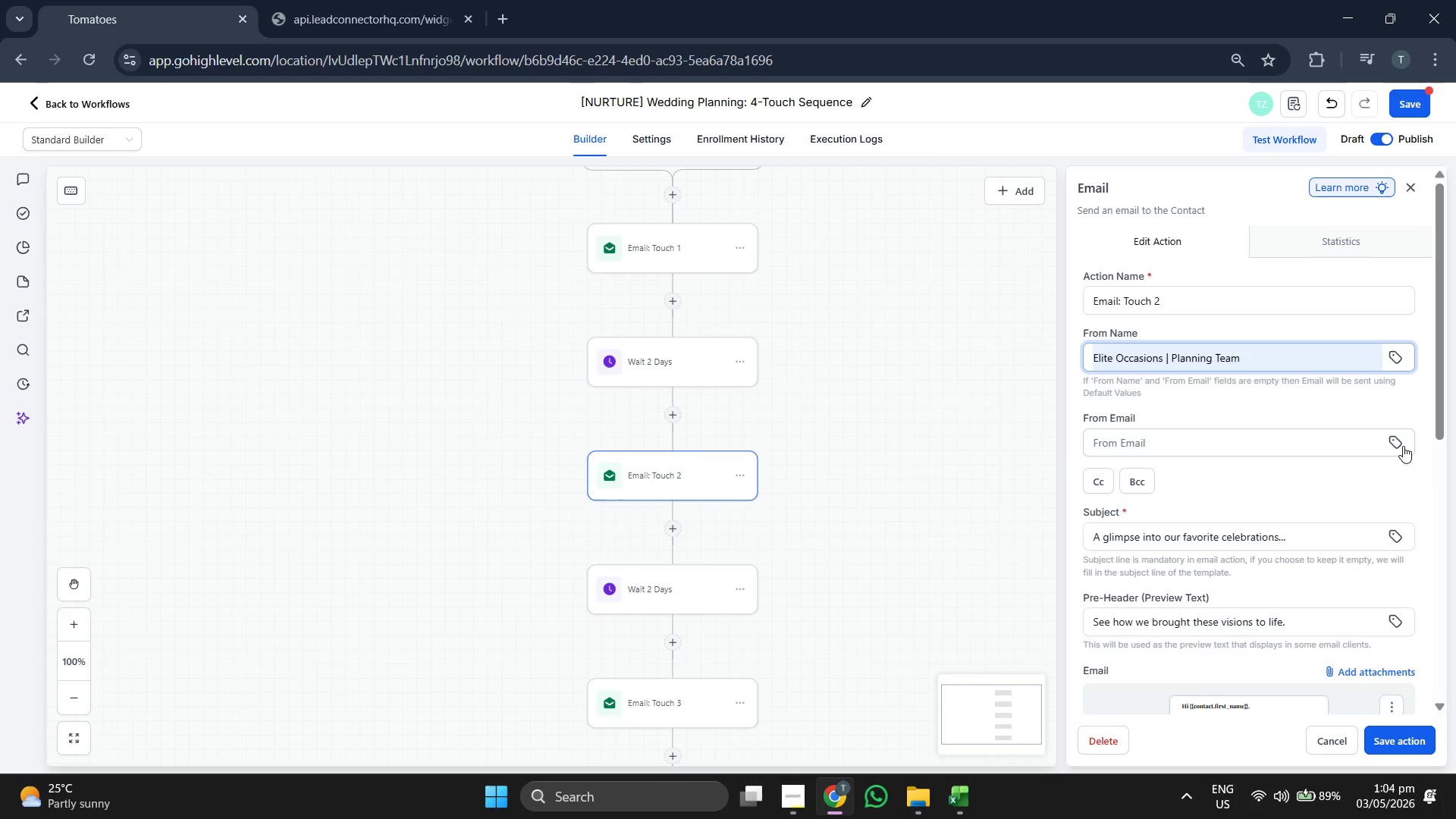 
left_click([1400, 444])
 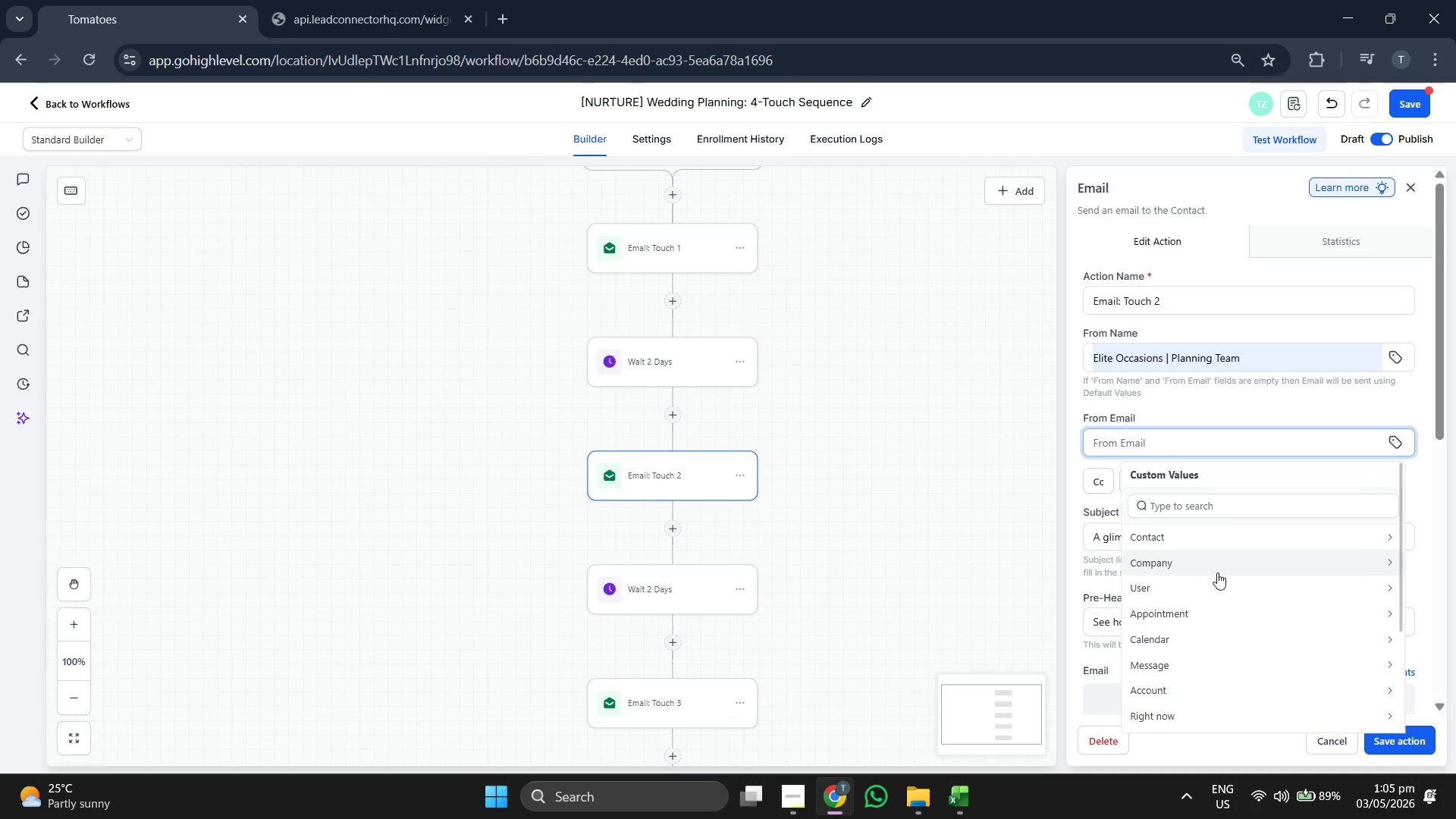 
left_click([1206, 594])
 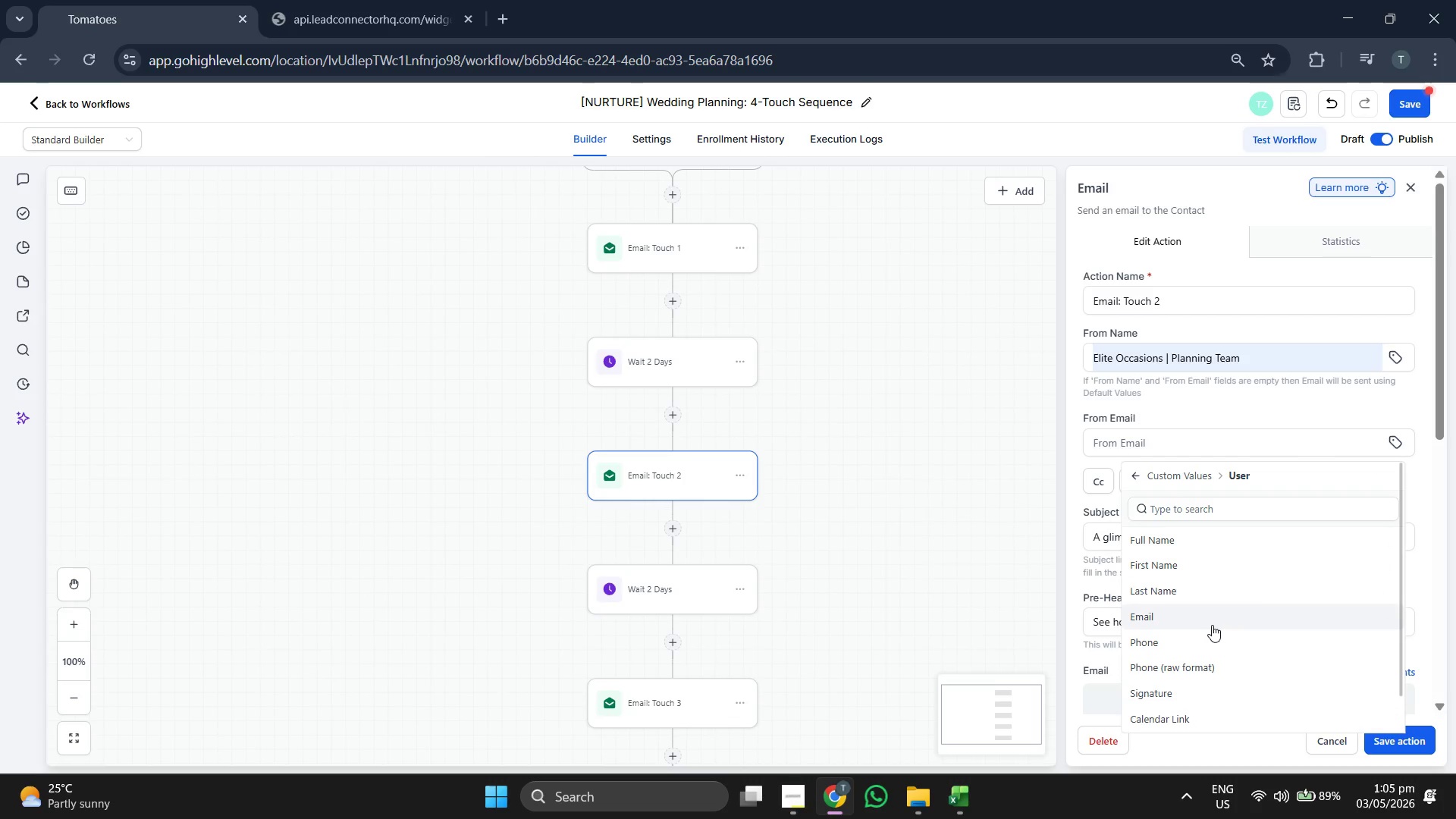 
left_click([1210, 621])
 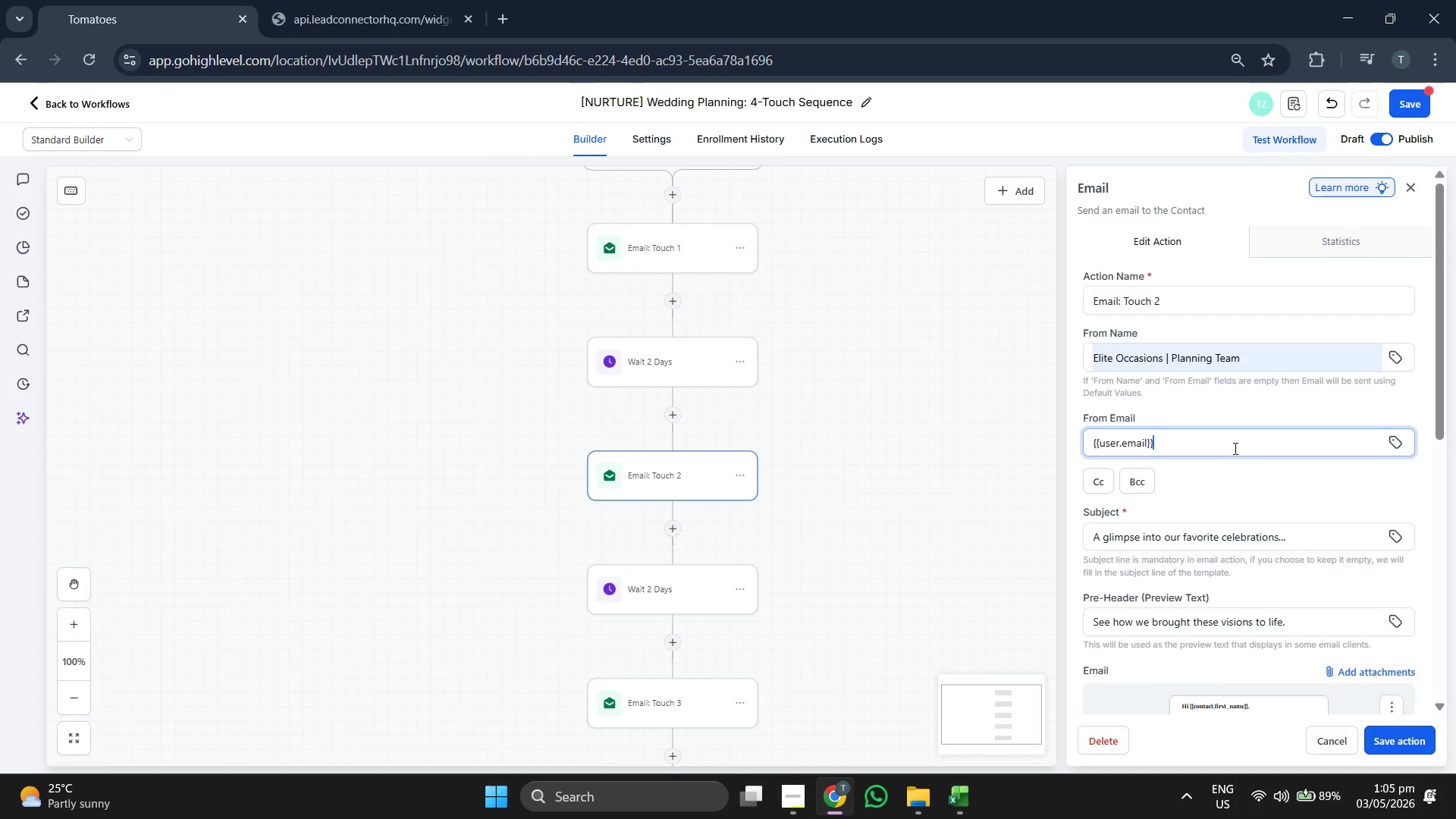 
scroll: coordinate [1234, 448], scroll_direction: down, amount: 2.0
 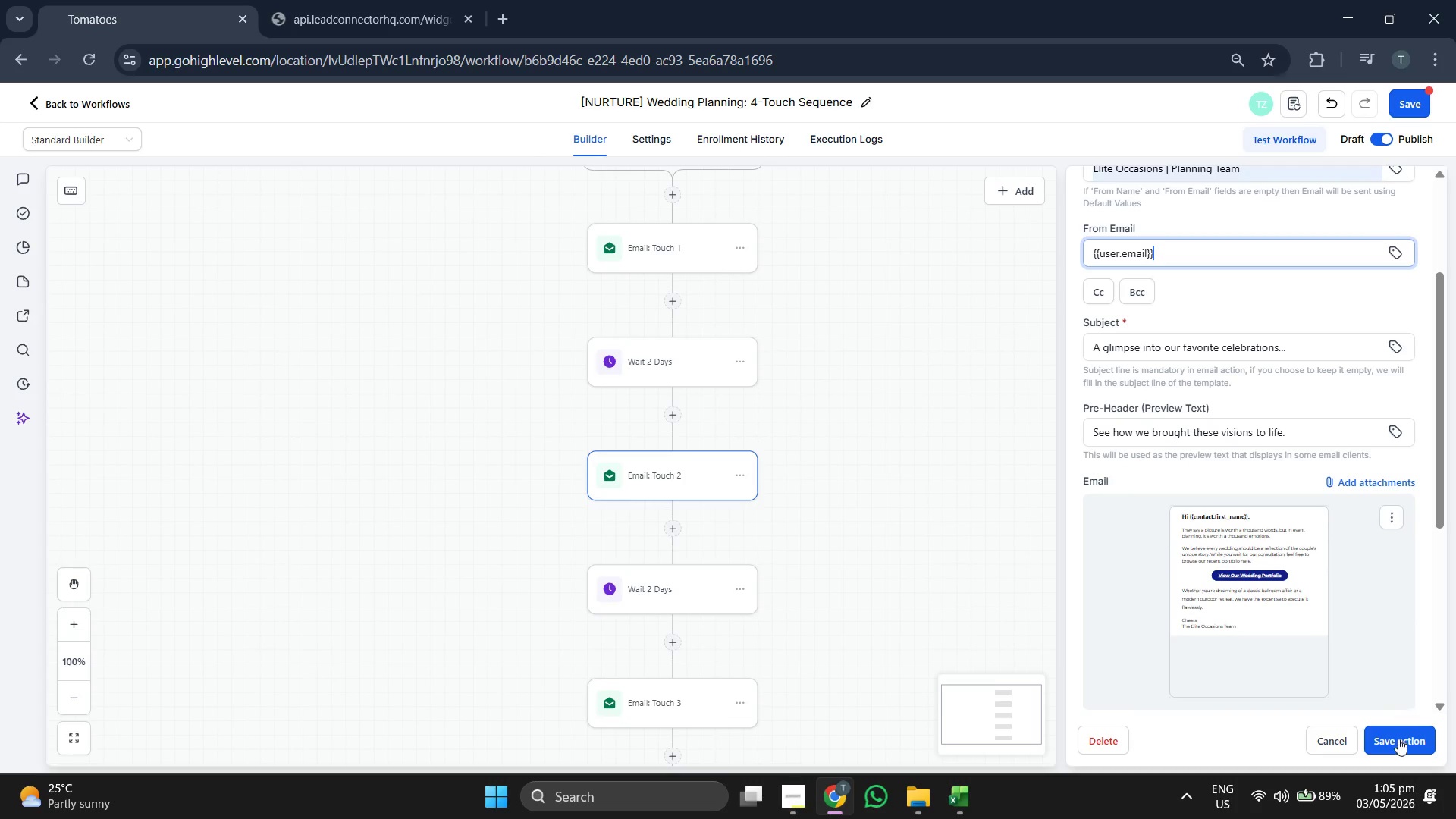 
left_click([1397, 744])
 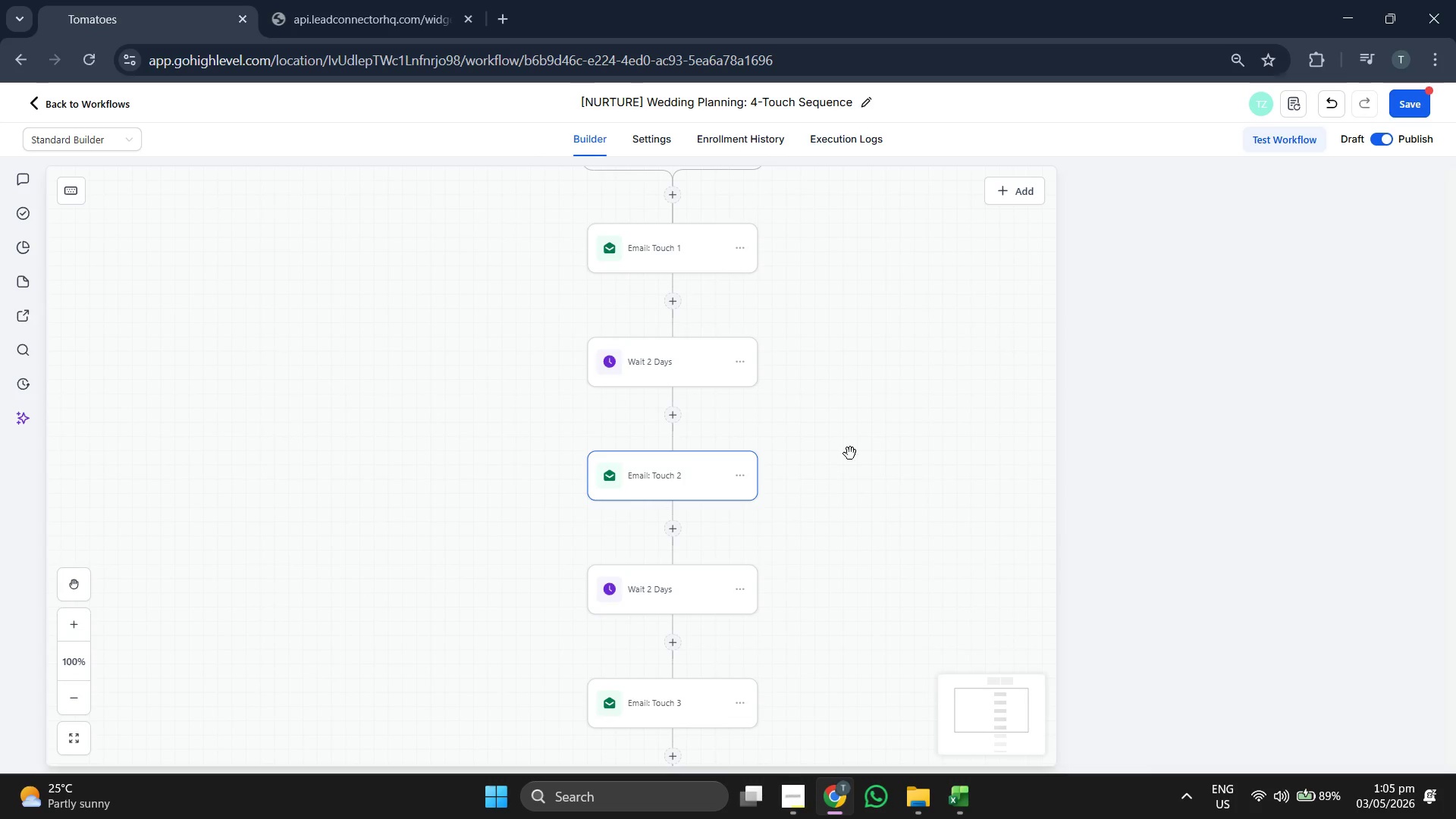 
scroll: coordinate [855, 451], scroll_direction: down, amount: 6.0
 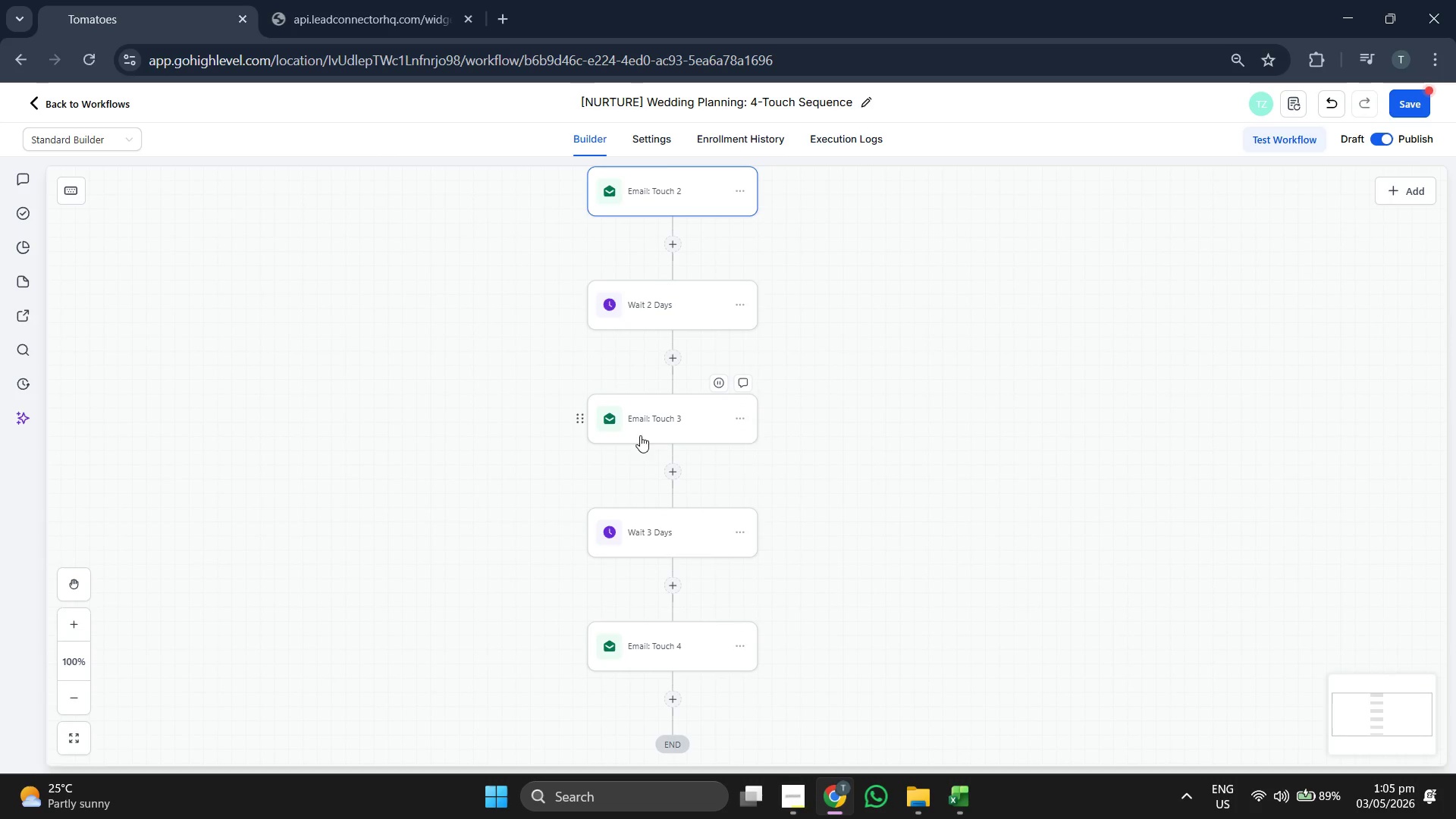 
left_click([647, 434])
 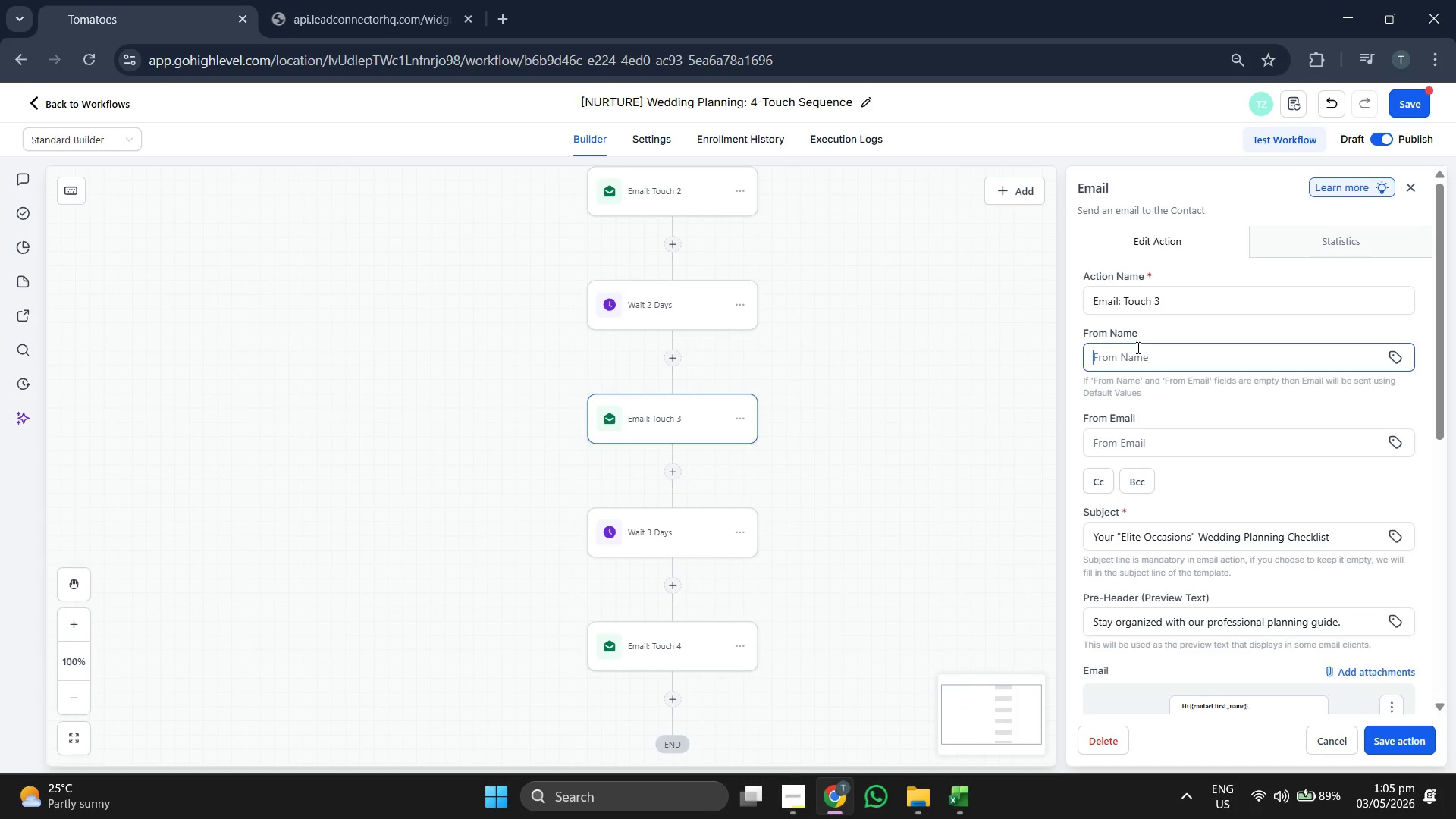 
left_click([1230, 400])
 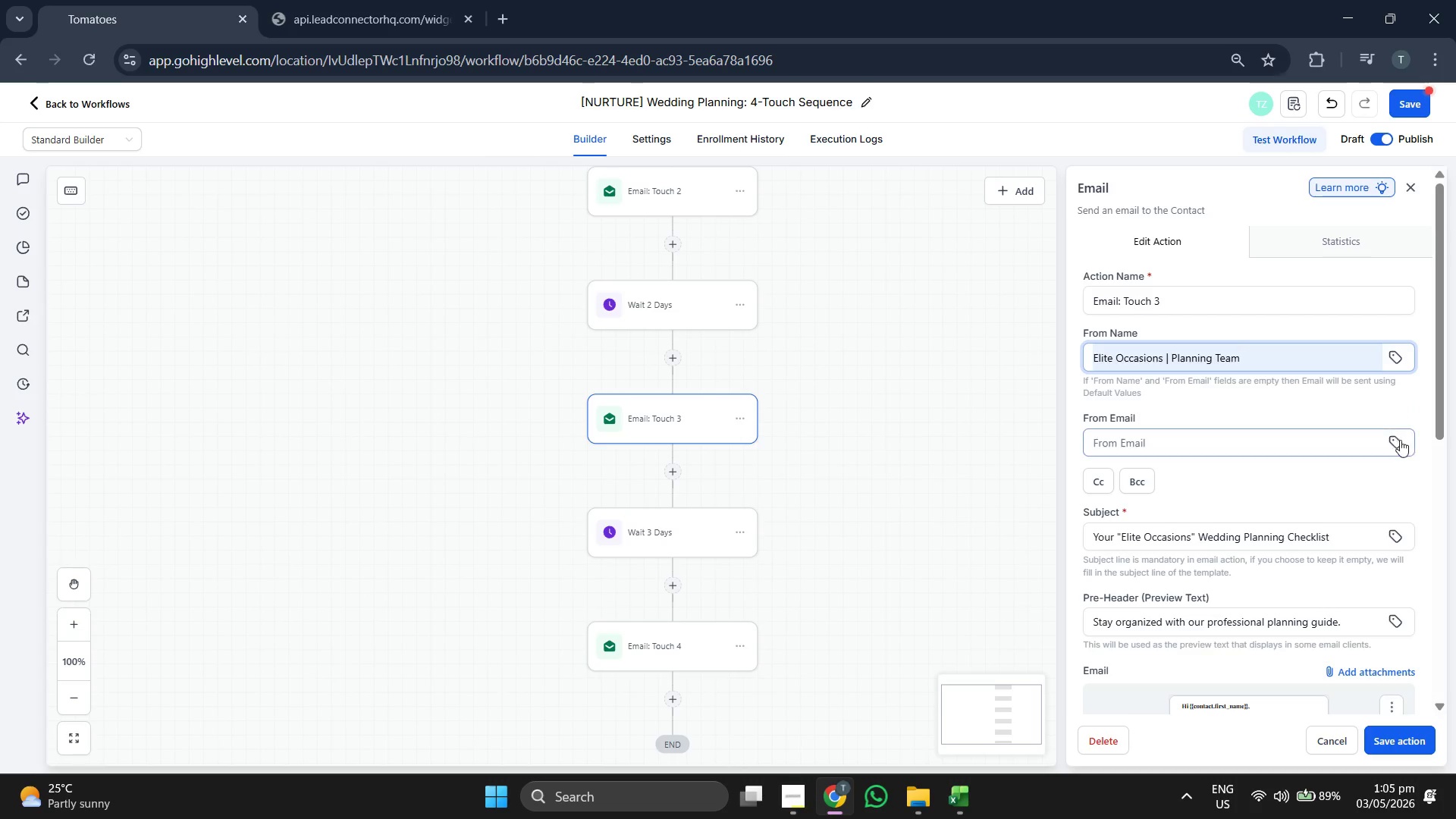 
left_click([1392, 441])
 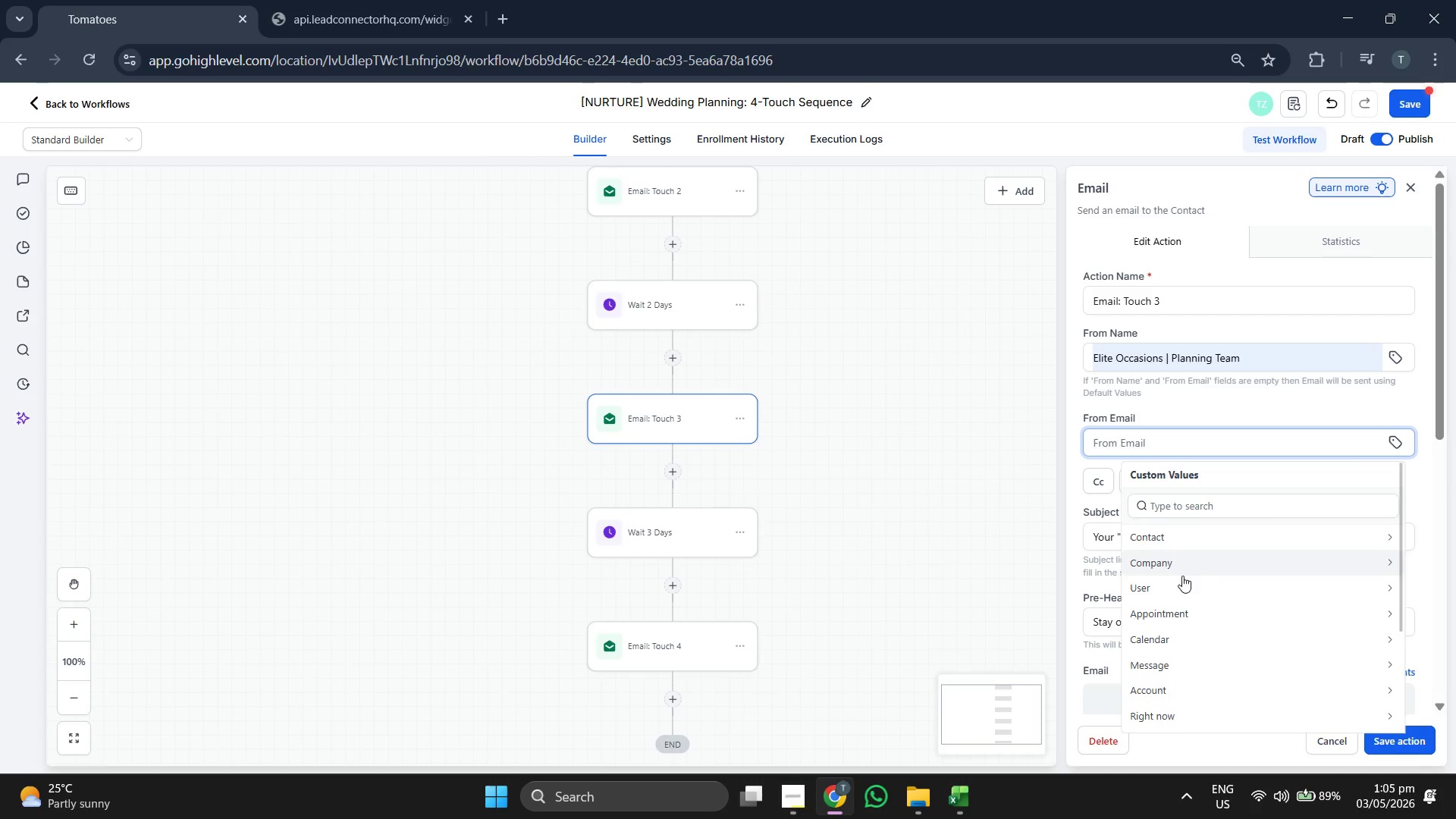 
left_click([1181, 588])
 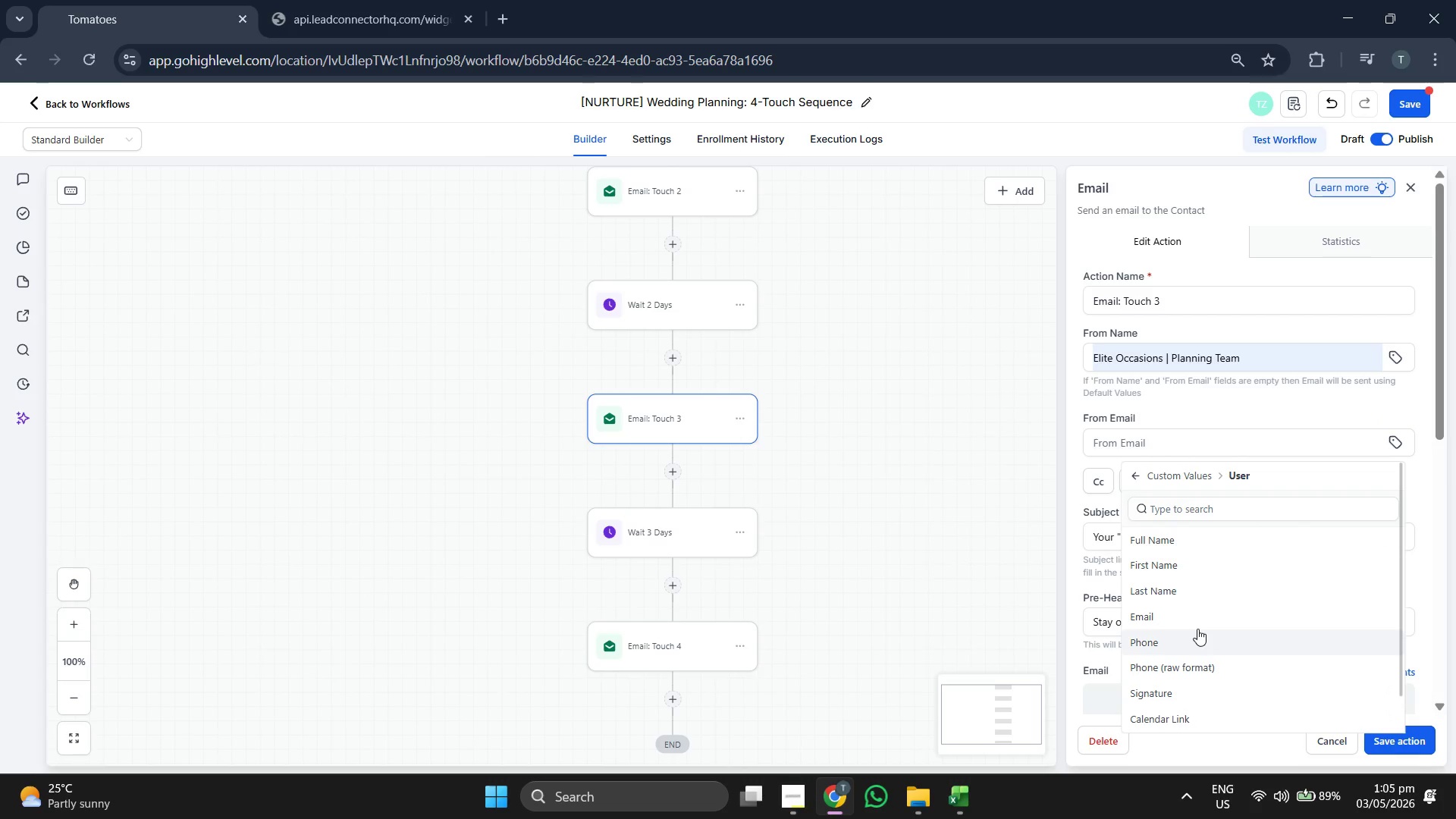 
left_click([1197, 618])
 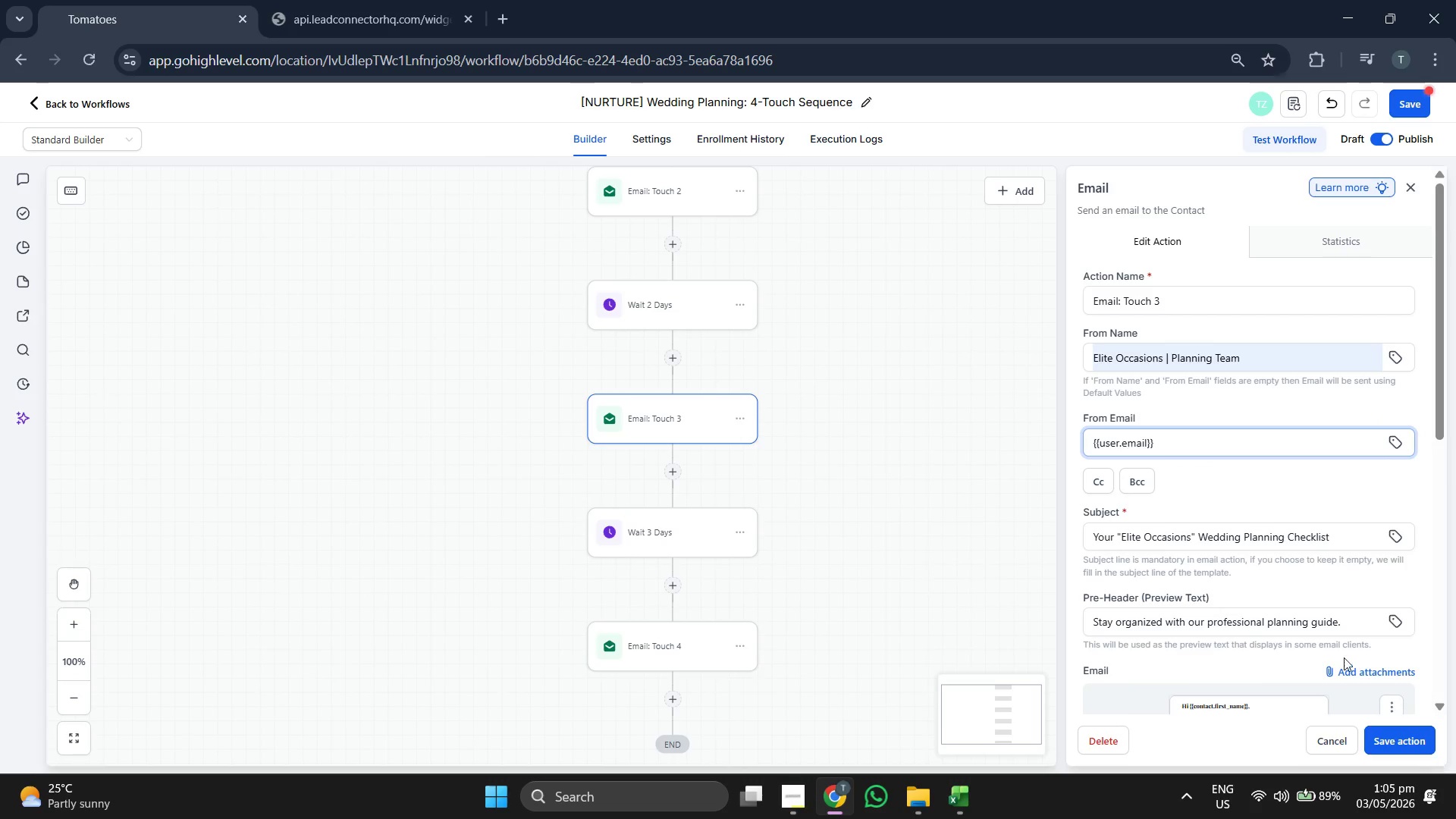 
scroll: coordinate [1294, 594], scroll_direction: down, amount: 3.0